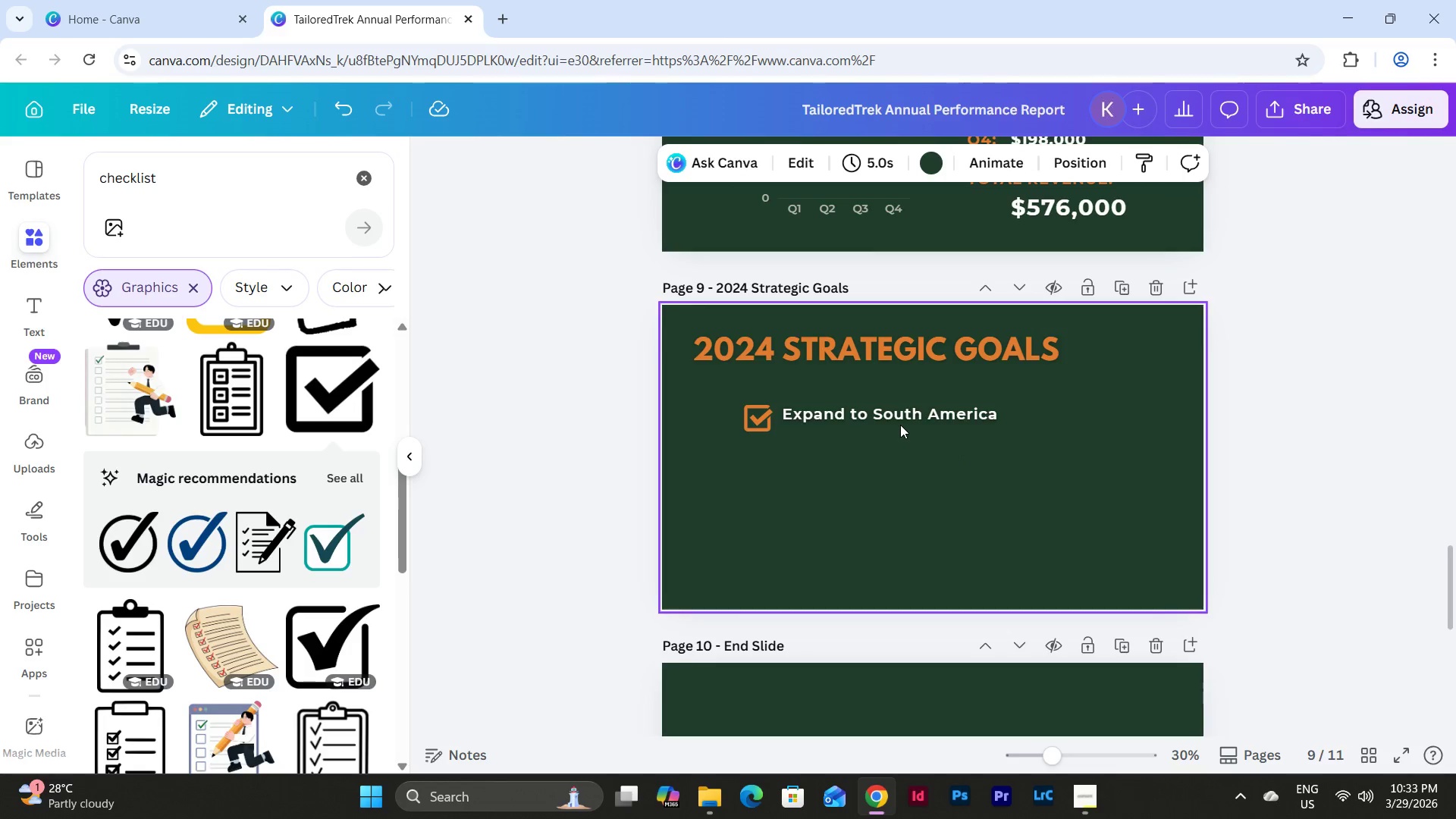 
left_click([900, 419])
 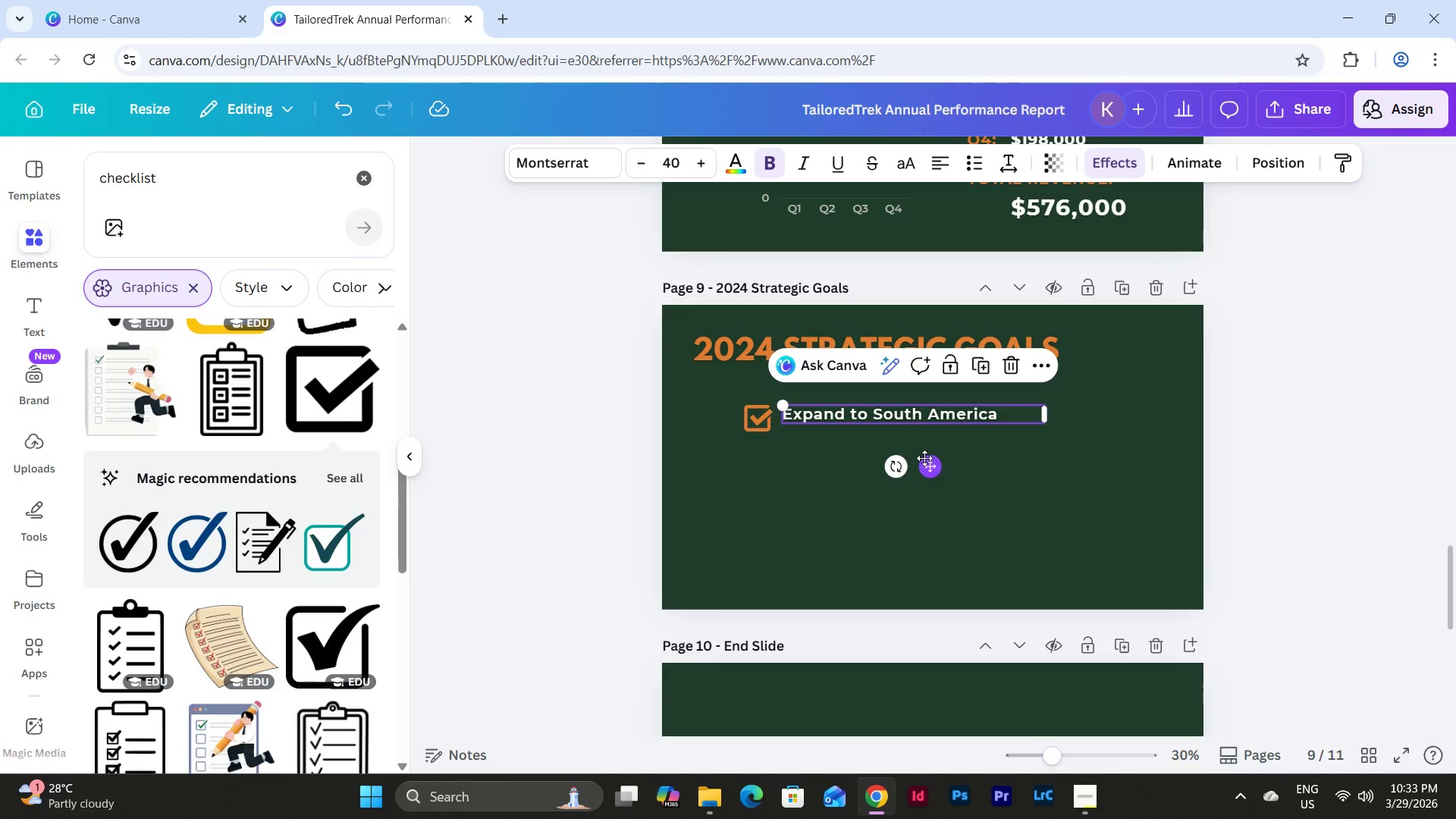 
left_click_drag(start_coordinate=[934, 468], to_coordinate=[937, 473])
 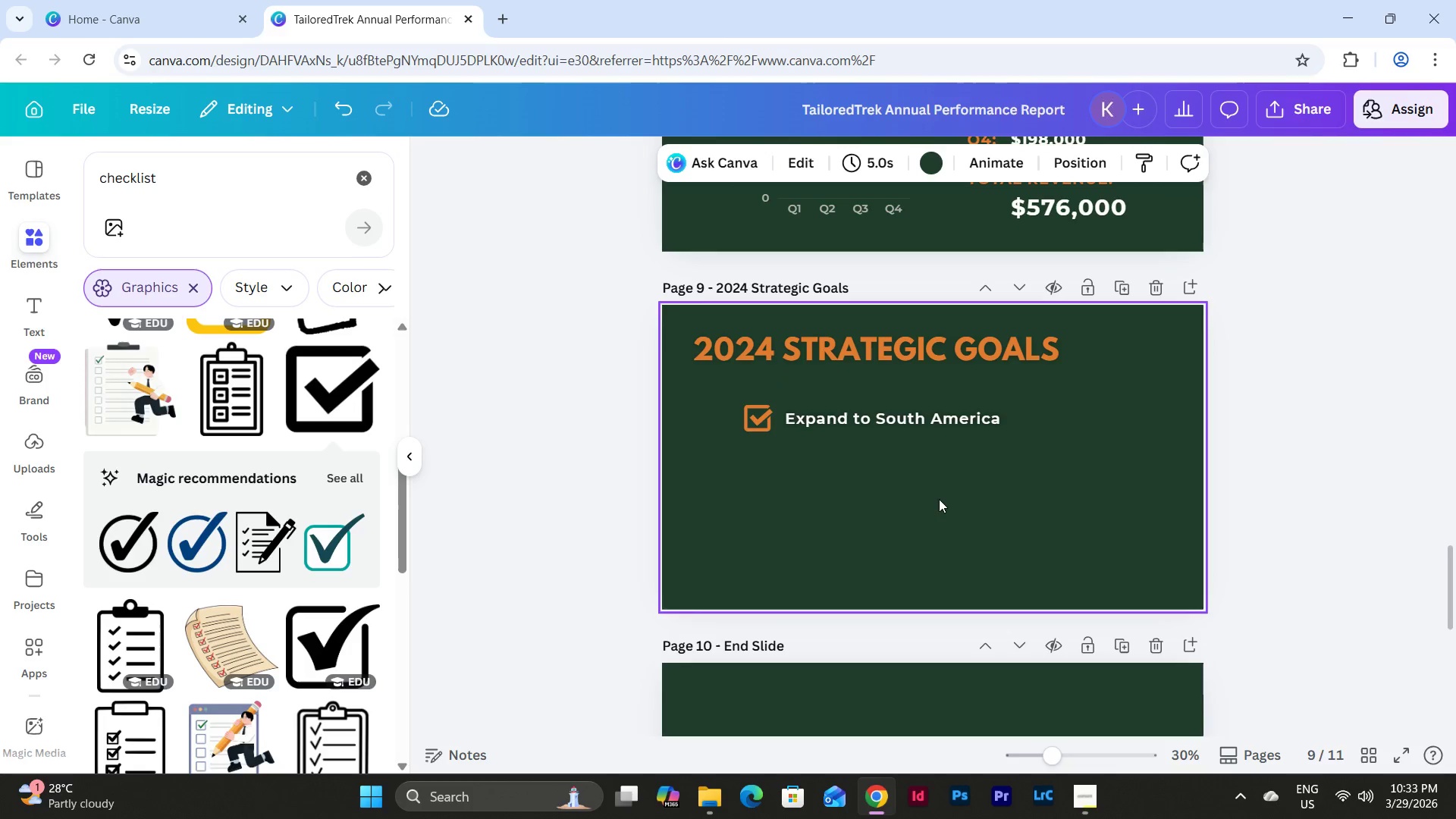 
left_click_drag(start_coordinate=[932, 504], to_coordinate=[739, 403])
 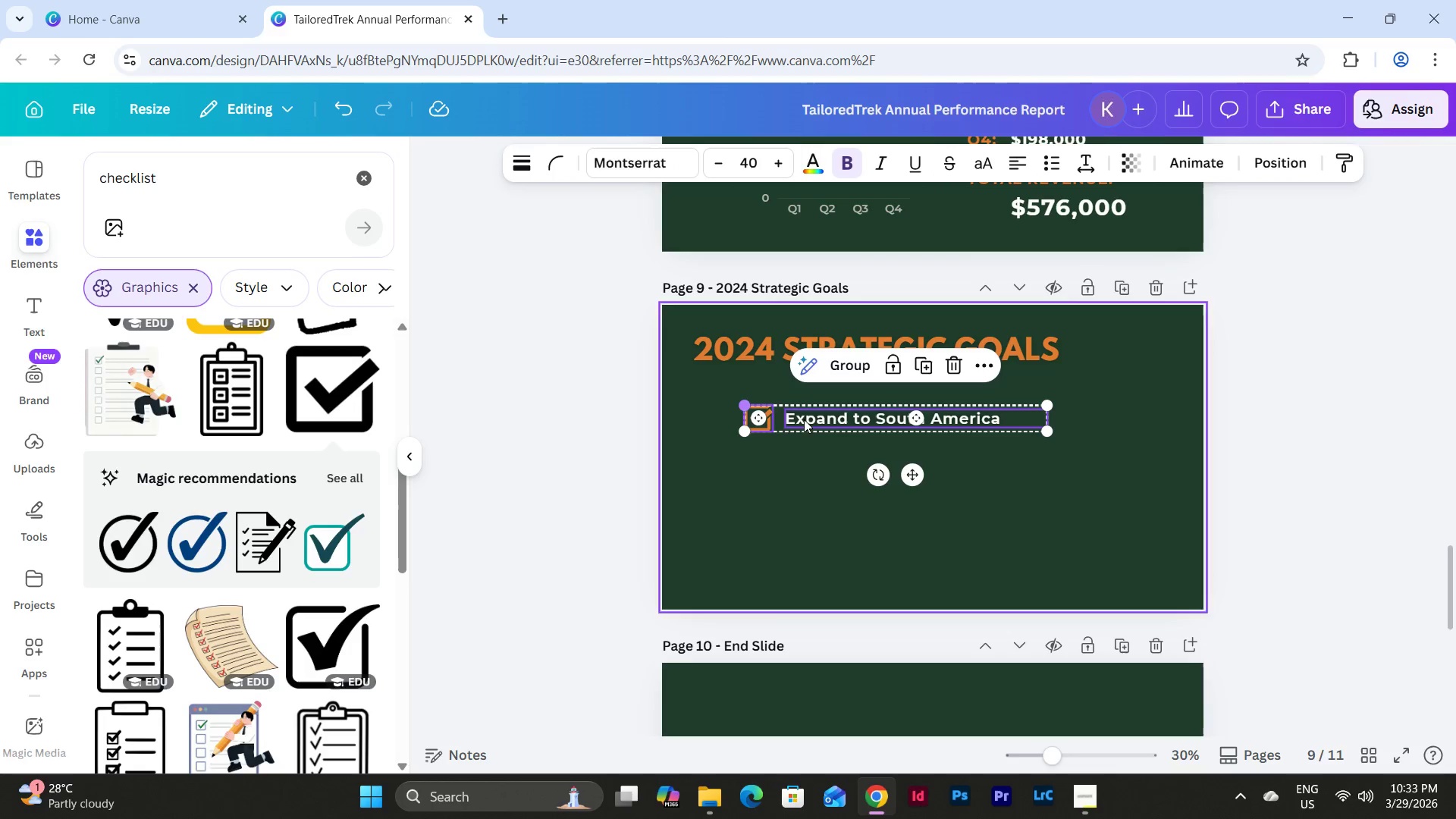 
key(Control+C)
 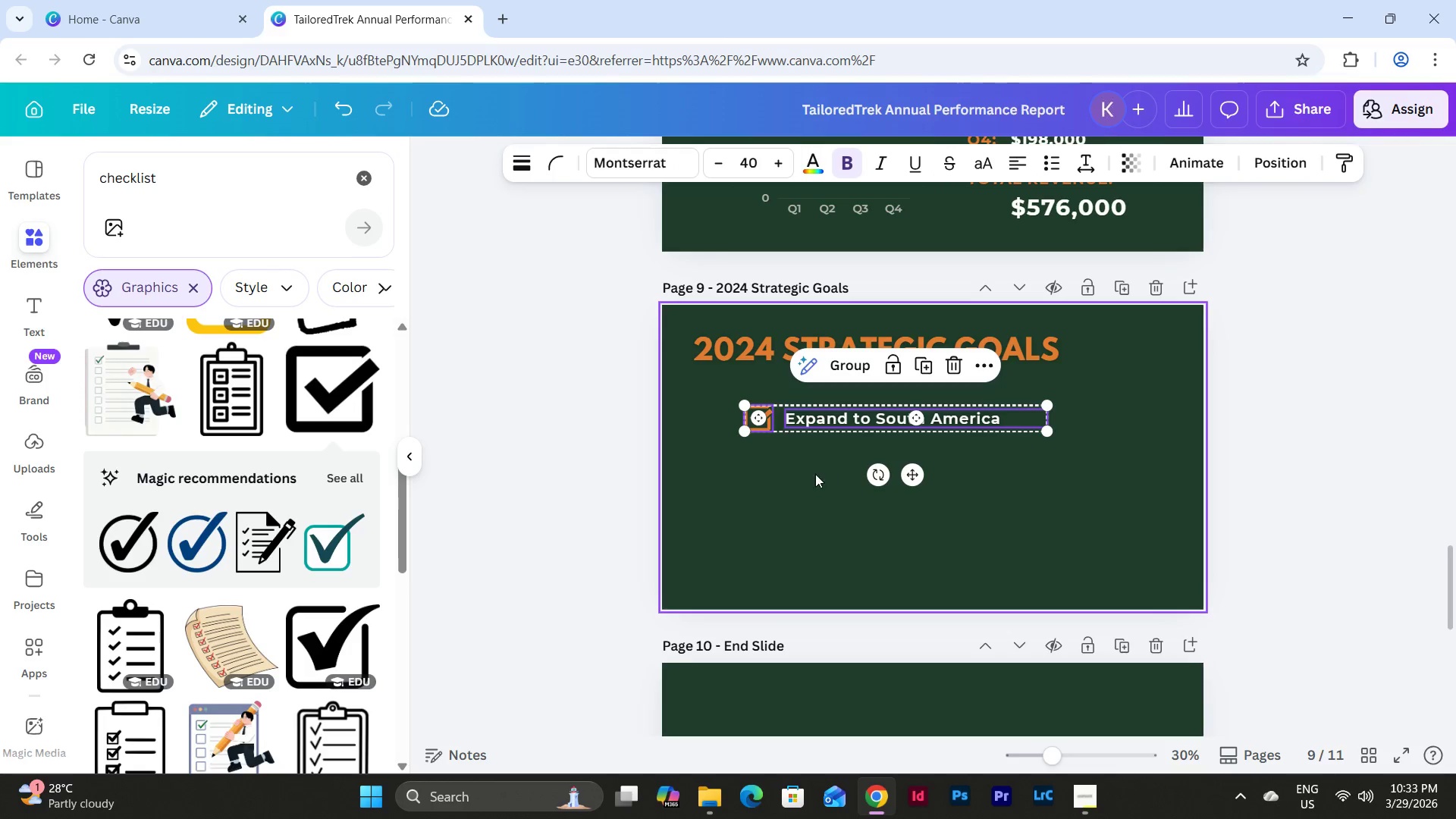 
left_click([814, 475])
 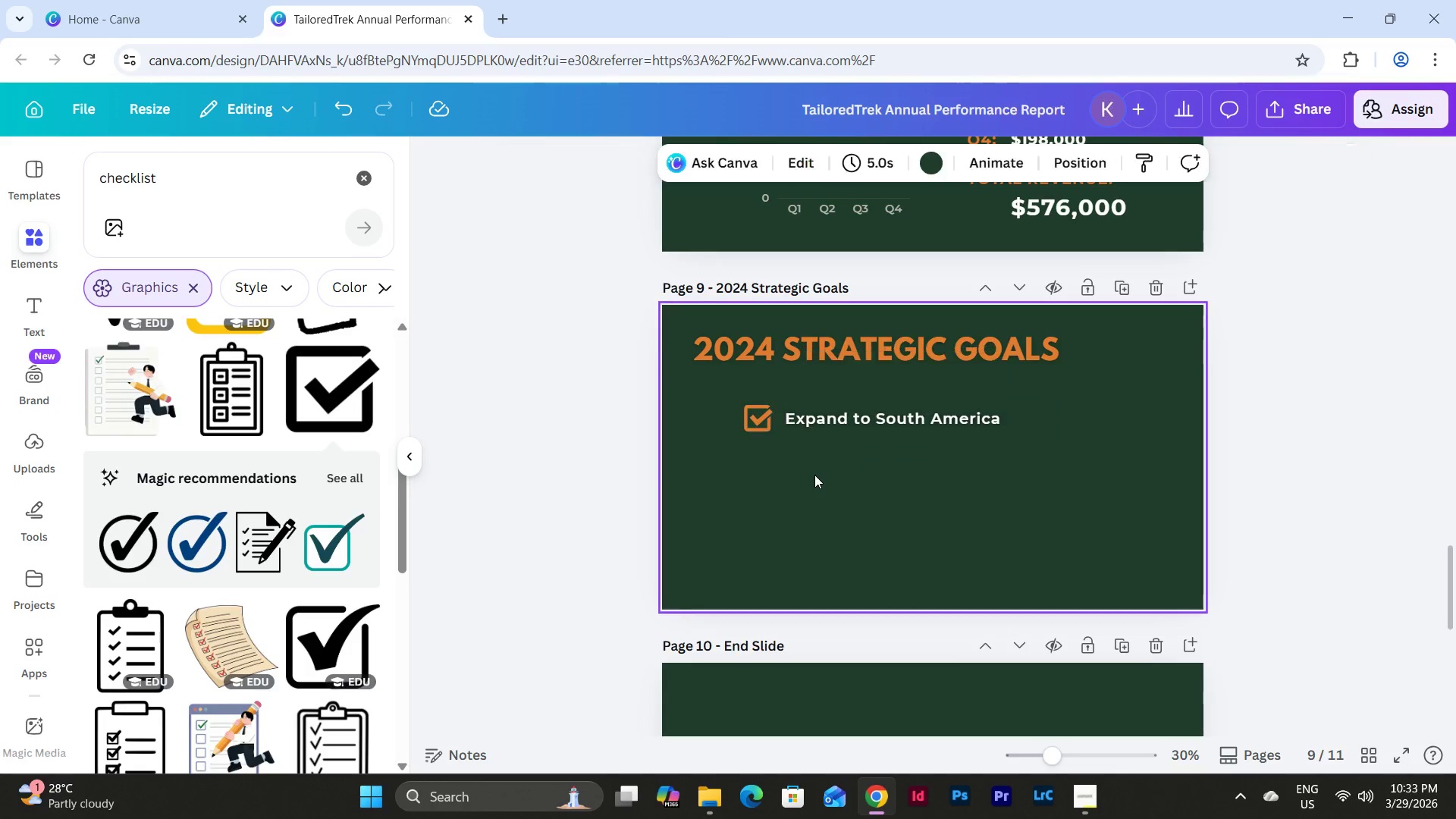 
key(Control+V)
 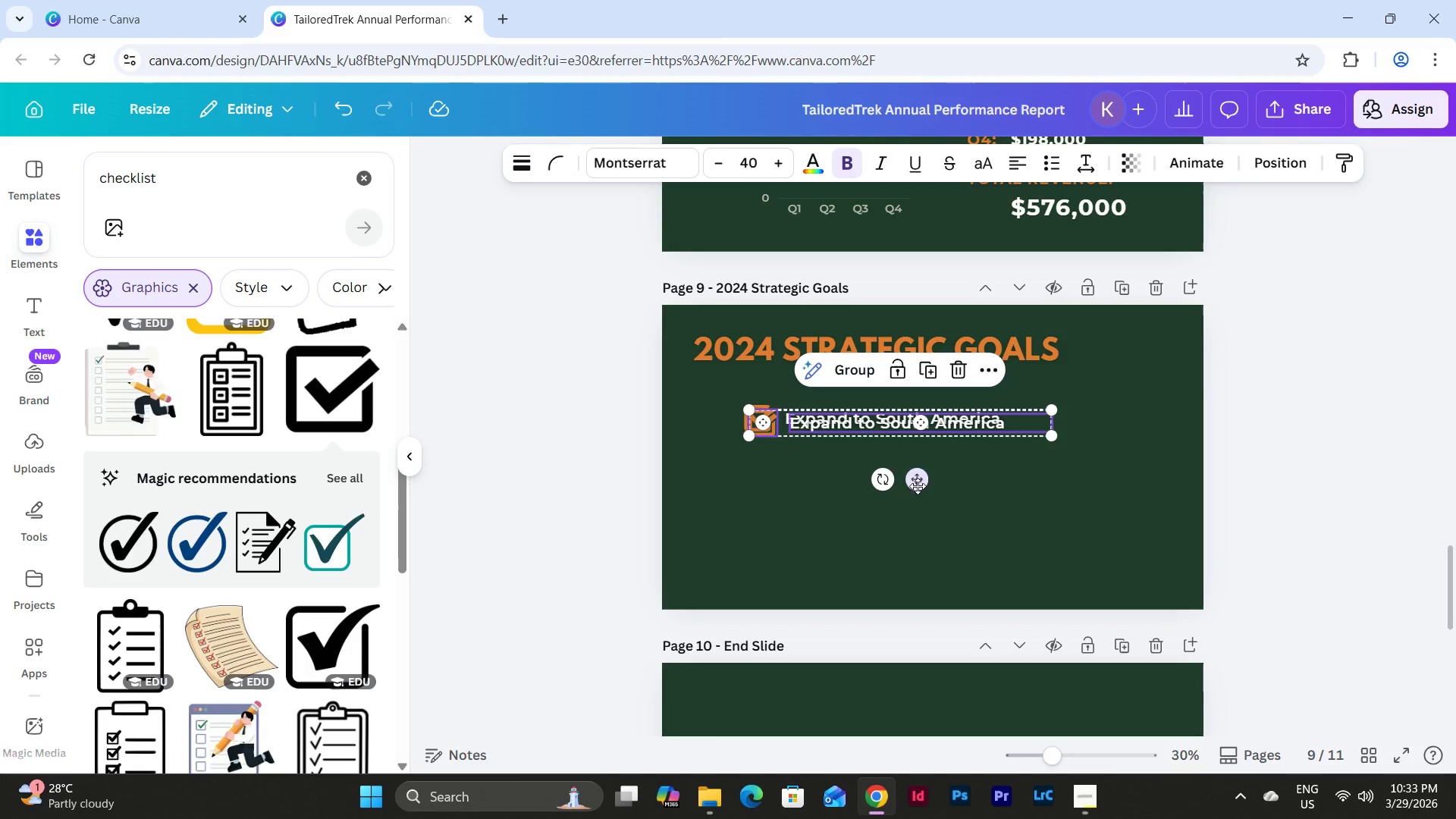 
left_click_drag(start_coordinate=[921, 484], to_coordinate=[913, 524])
 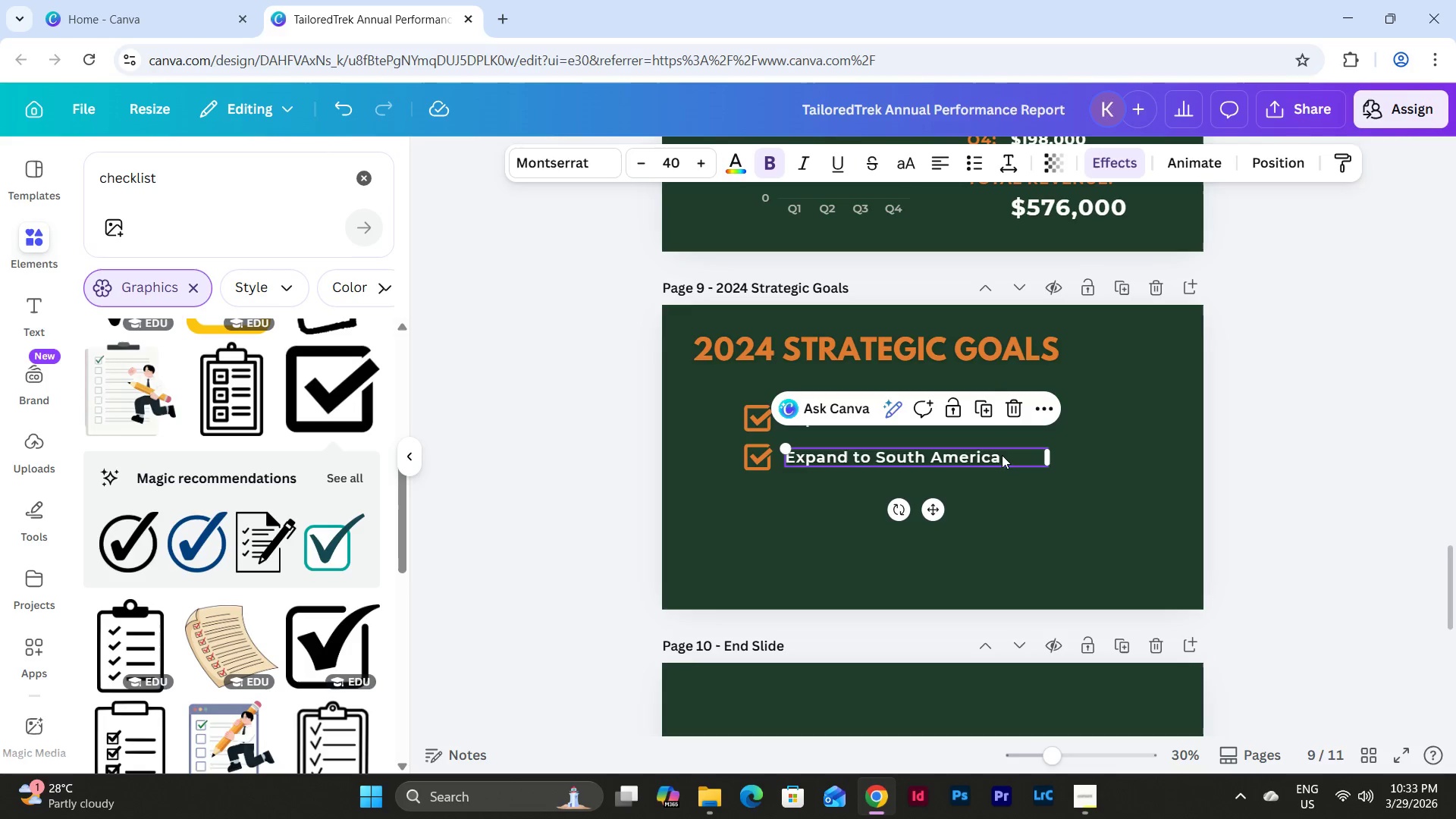 
double_click([1007, 457])
 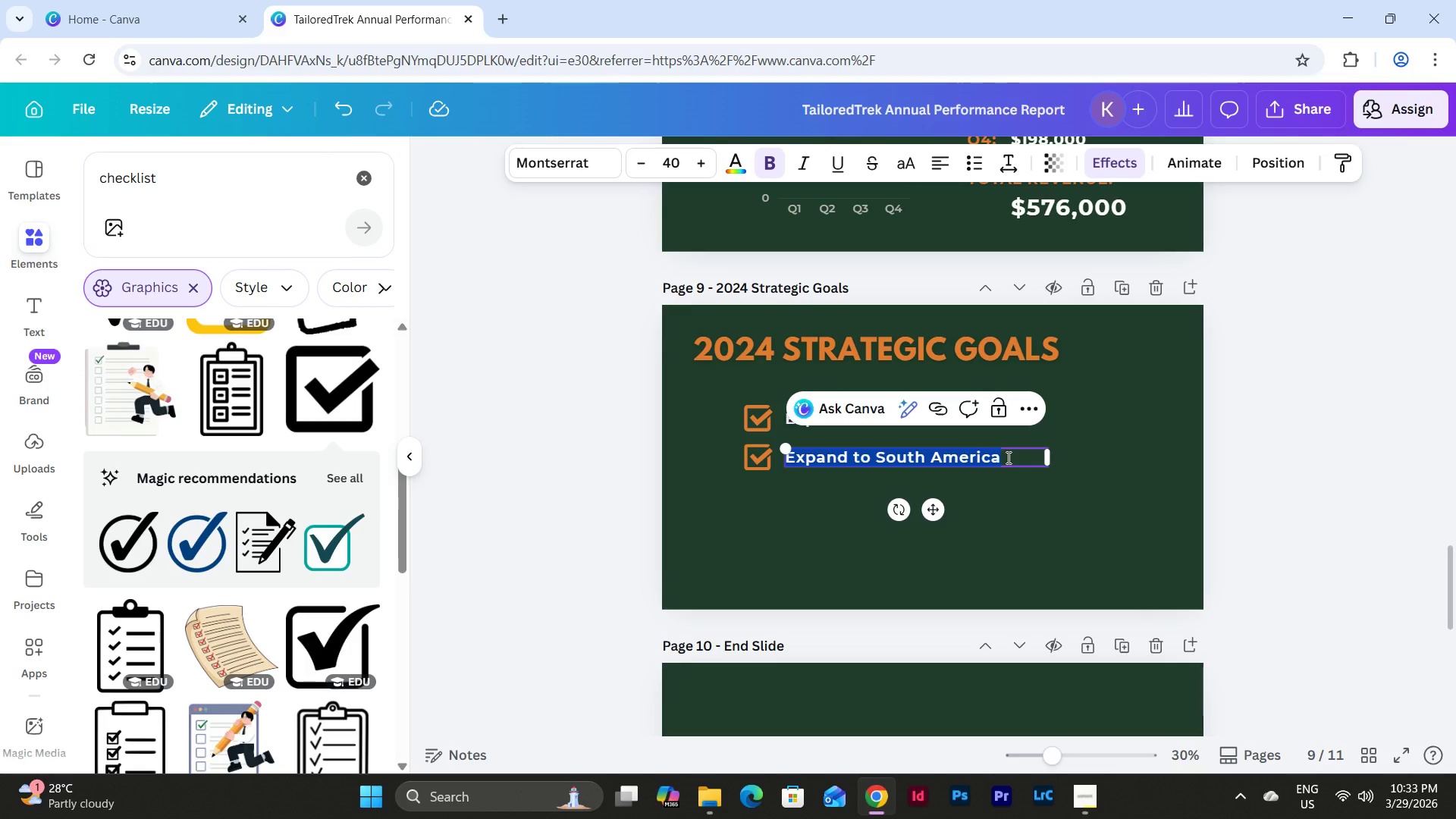 
type(Develop Specialized Products)
 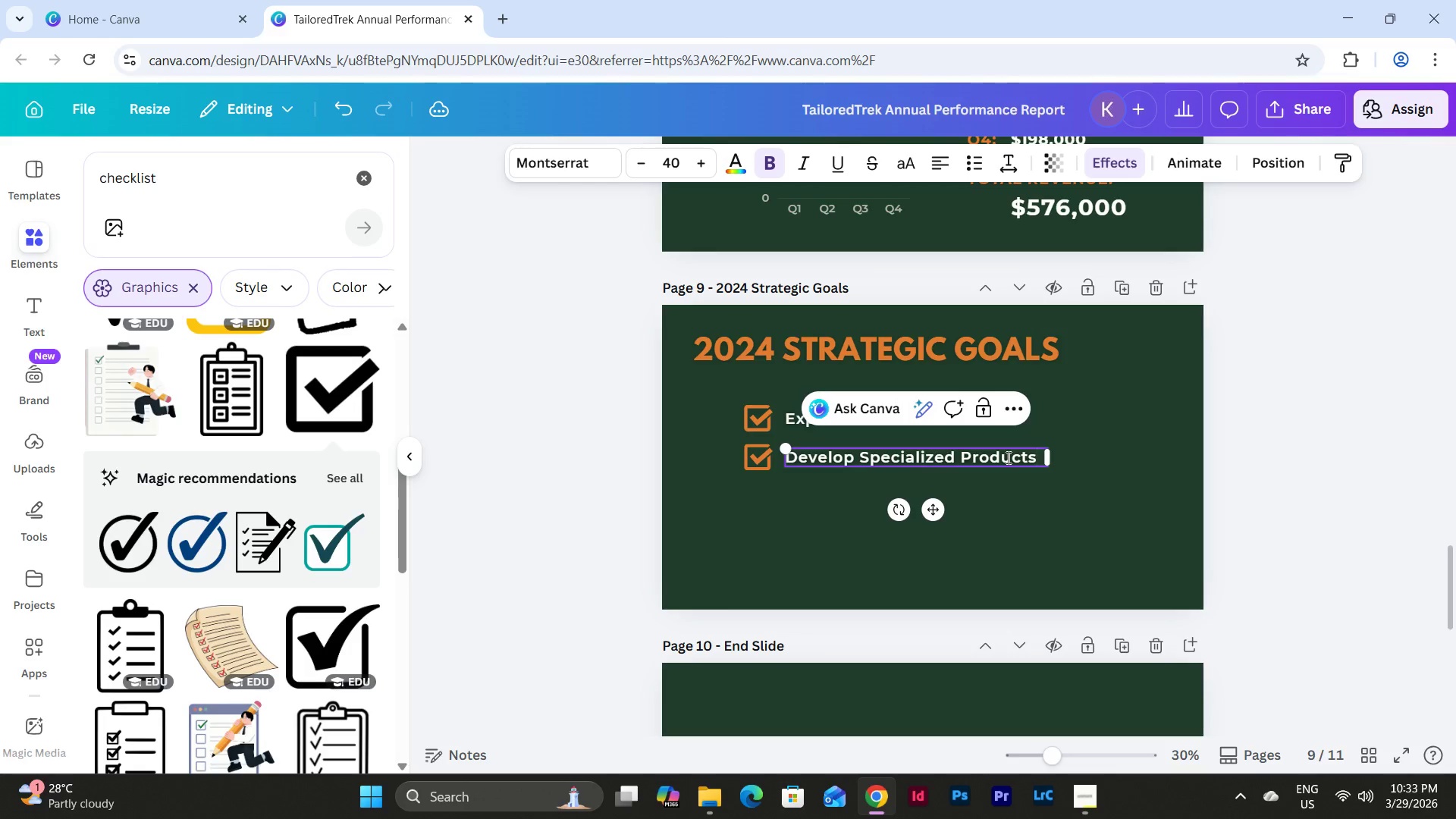 
left_click([1055, 494])
 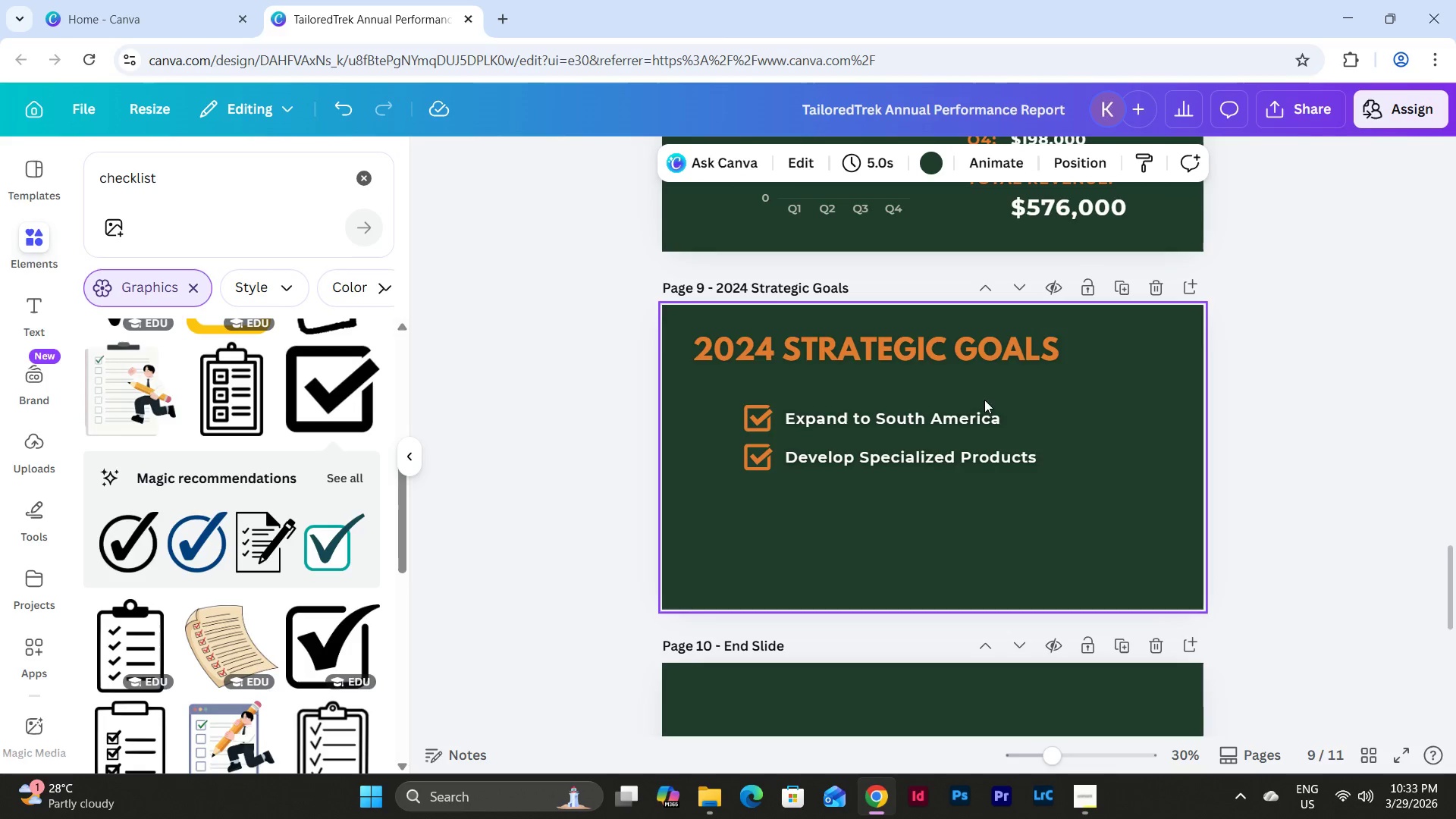 
left_click([993, 410])
 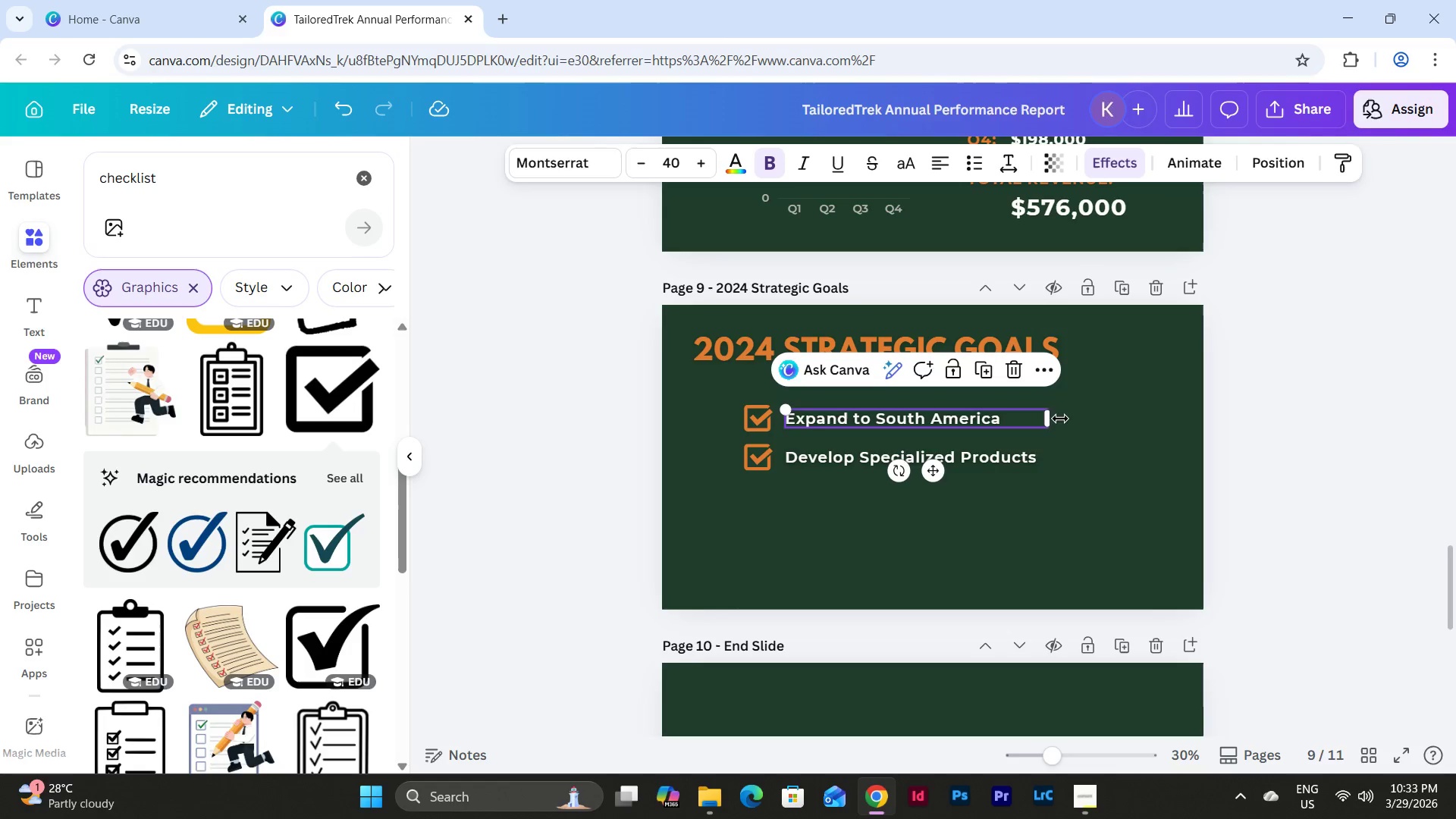 
left_click_drag(start_coordinate=[1050, 418], to_coordinate=[1059, 420])
 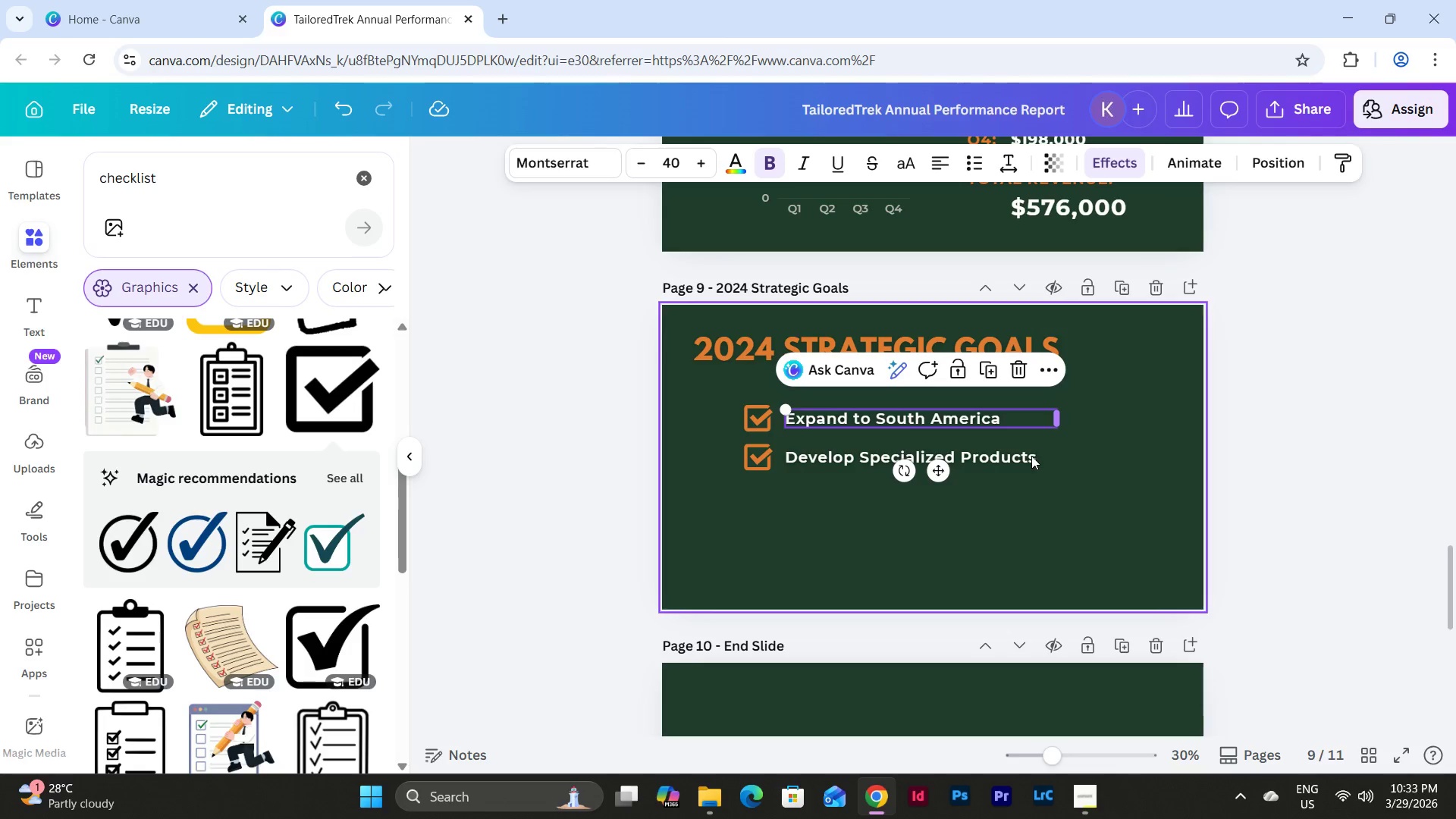 
left_click([1026, 462])
 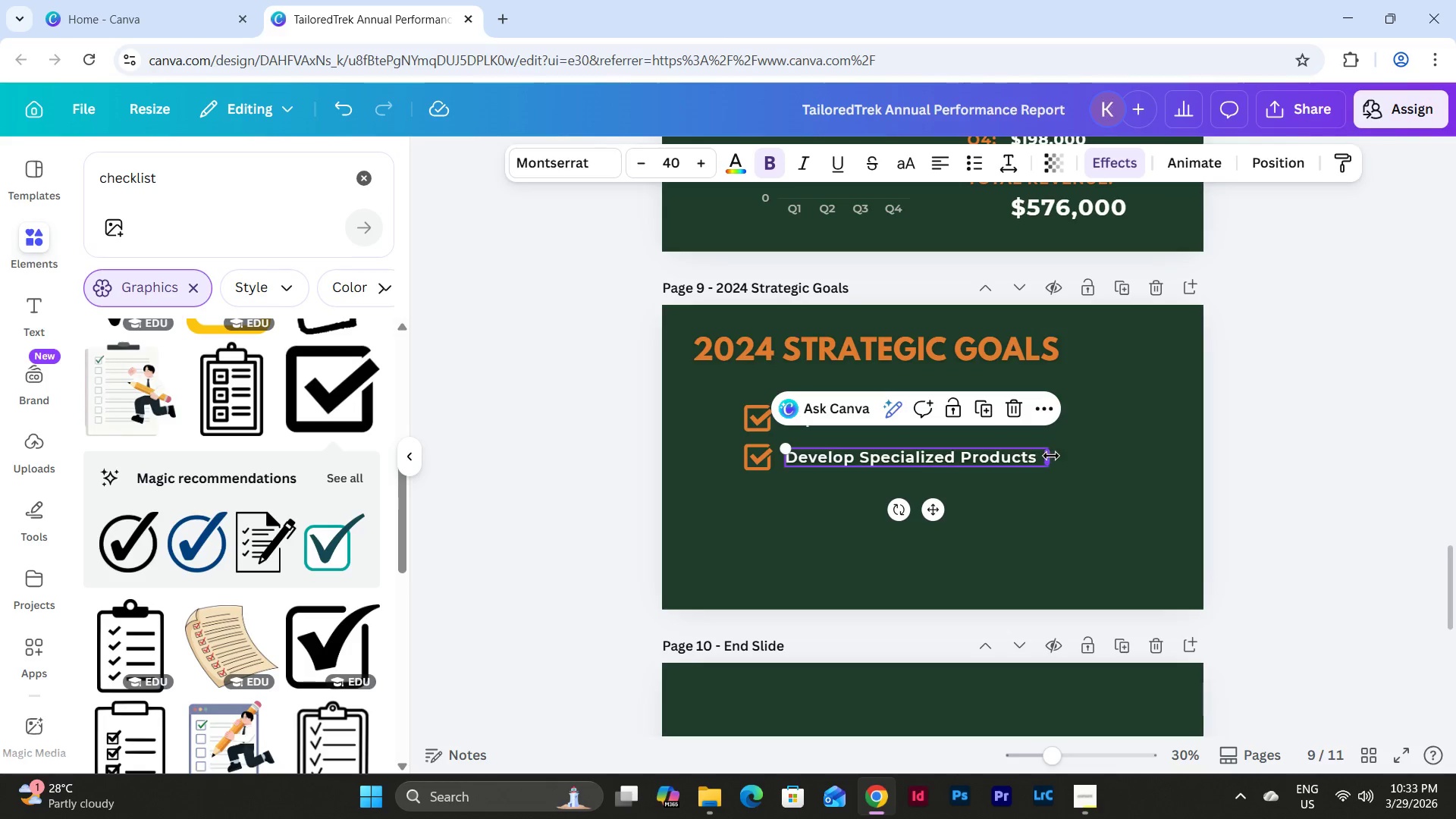 
left_click_drag(start_coordinate=[1051, 456], to_coordinate=[1064, 457])
 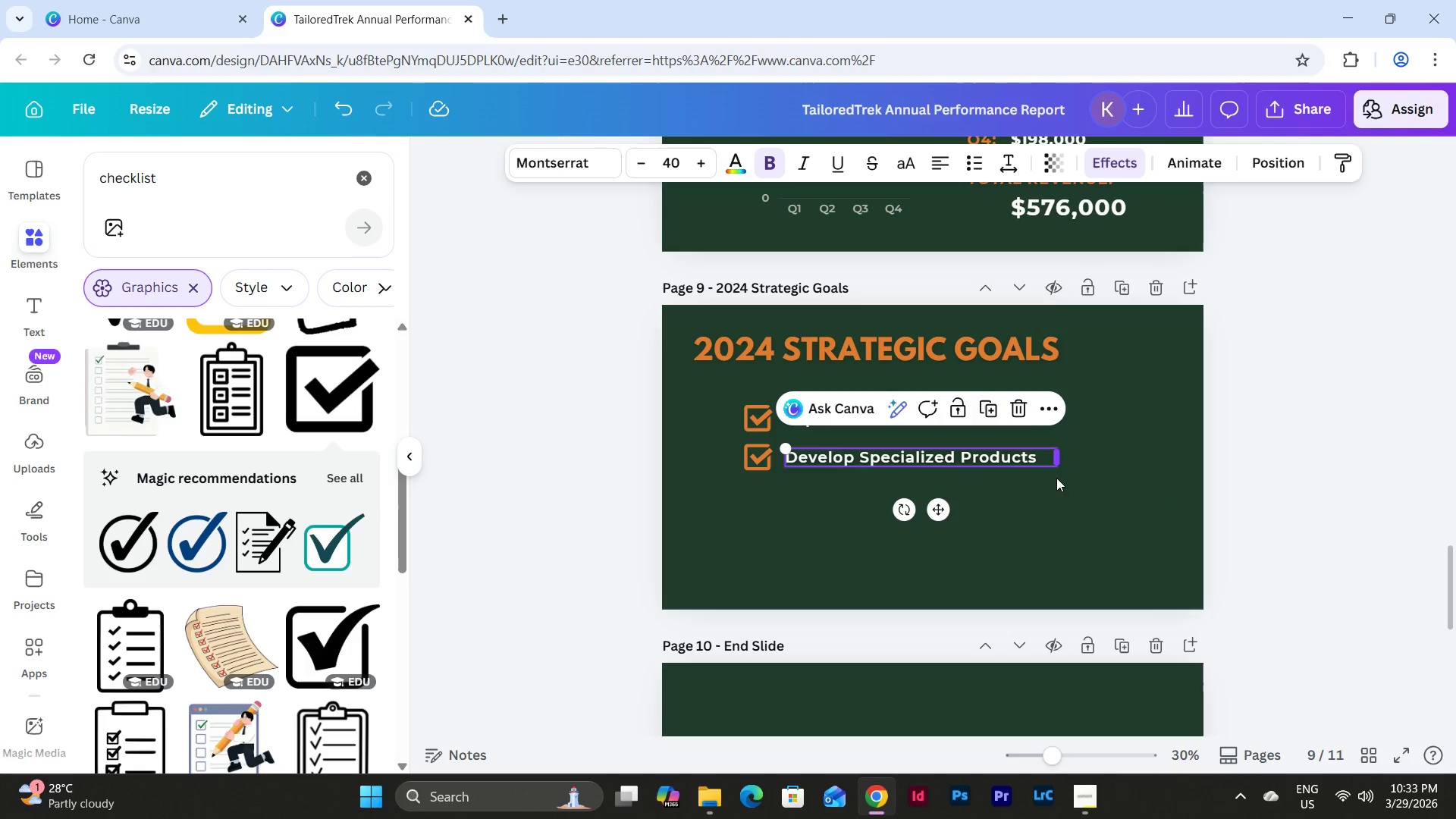 
left_click([1027, 546])
 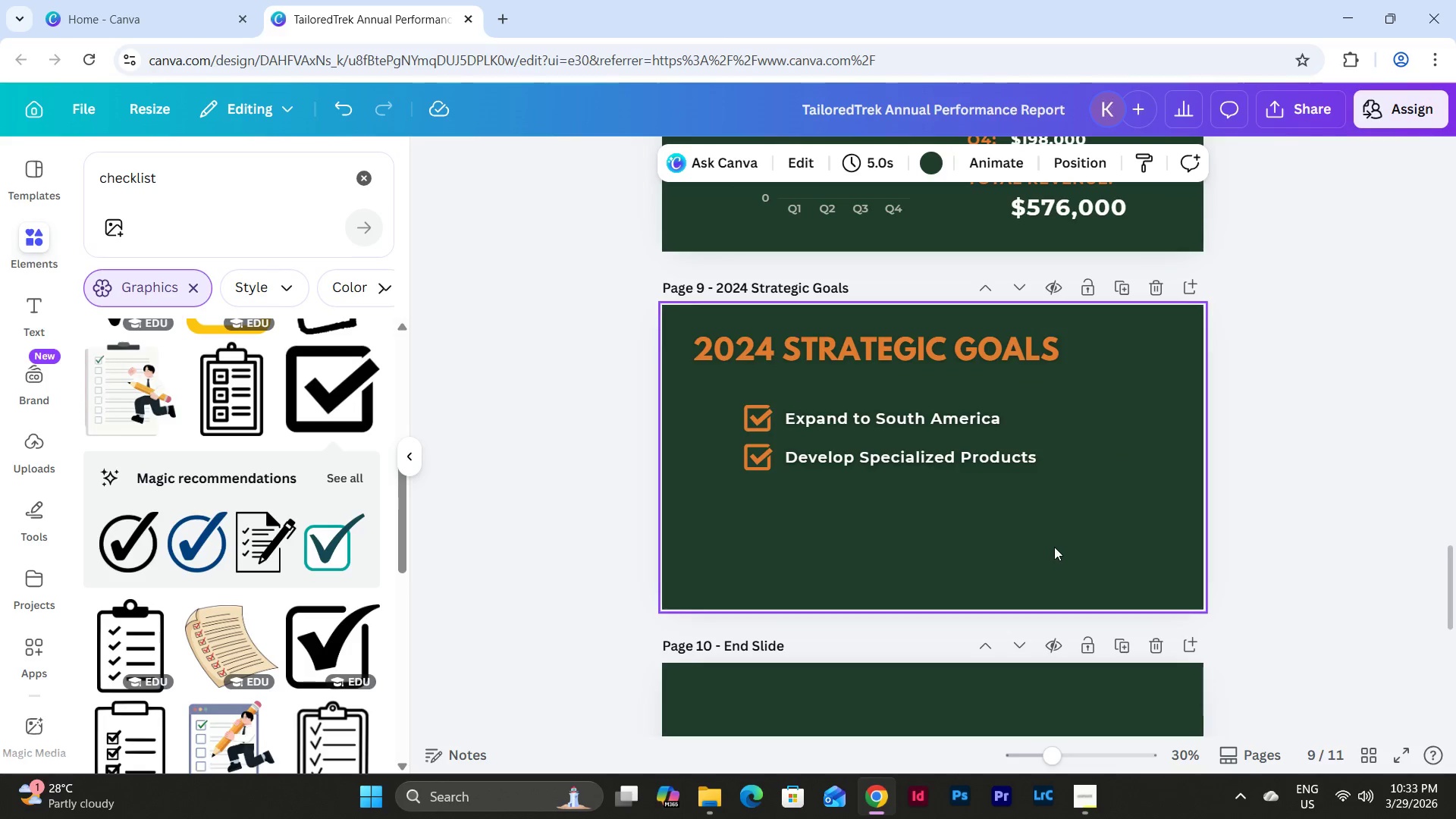 
left_click_drag(start_coordinate=[1049, 540], to_coordinate=[751, 403])
 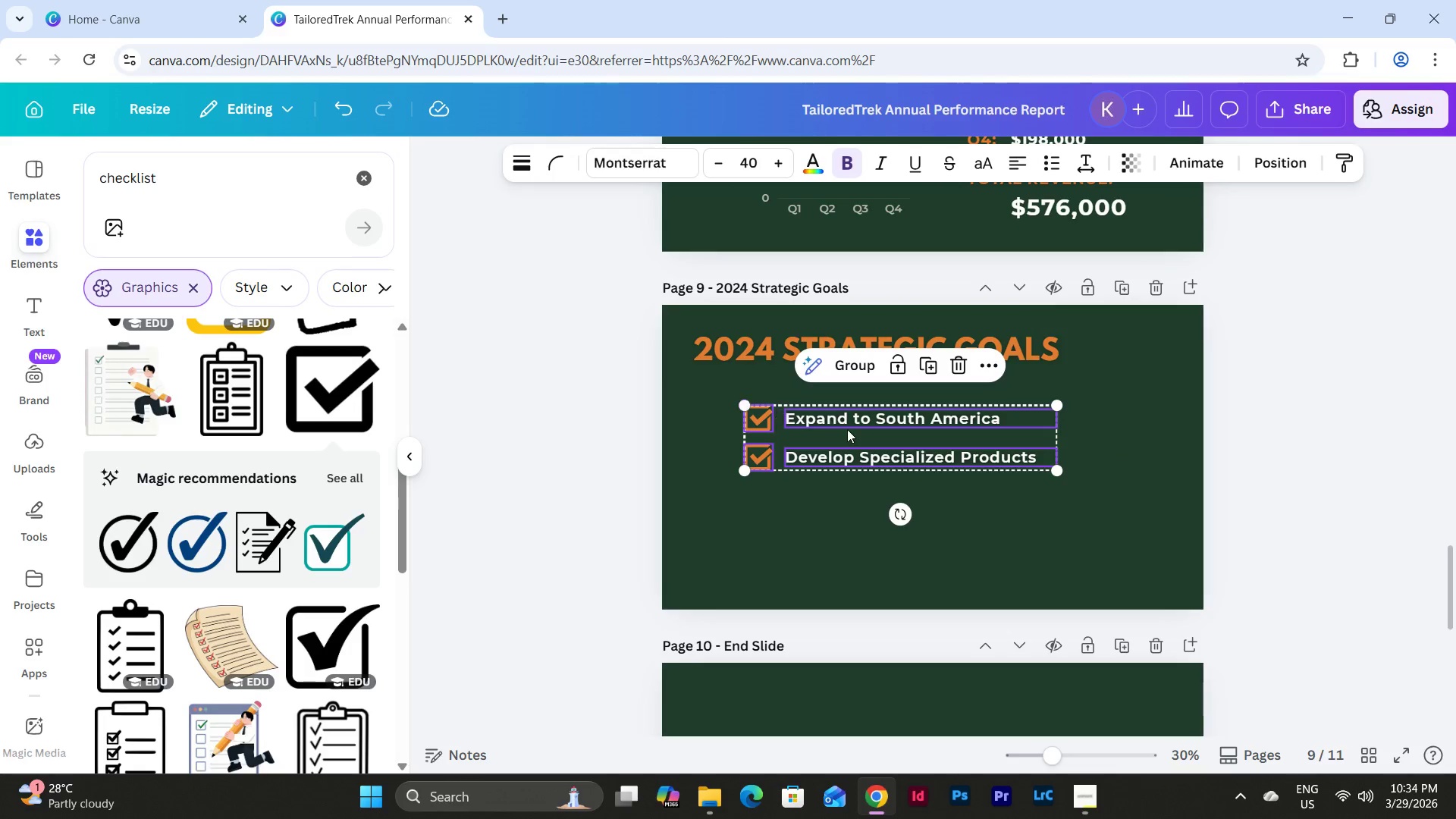 
left_click_drag(start_coordinate=[849, 430], to_coordinate=[830, 421])
 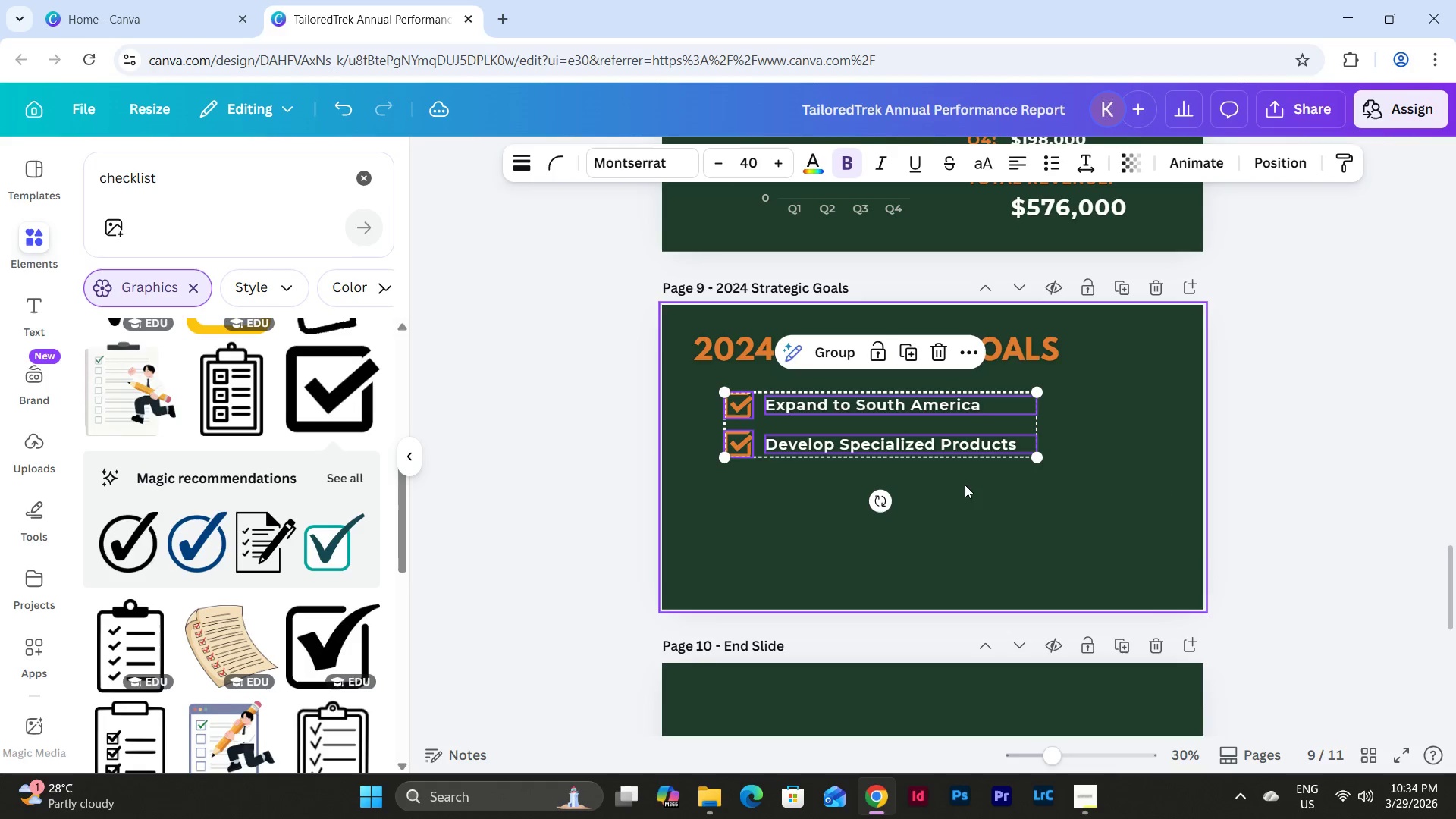 
left_click([975, 494])
 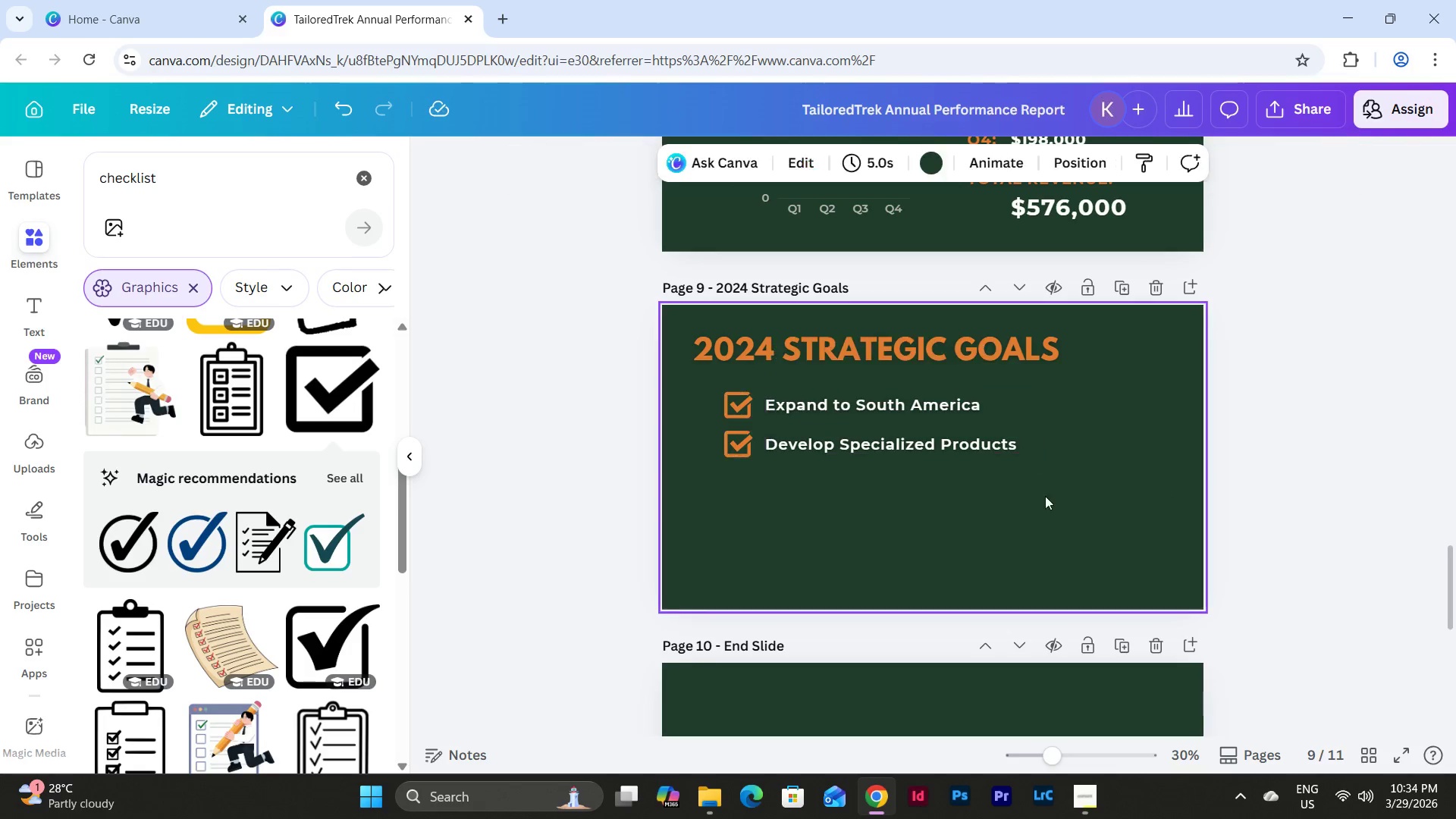 
left_click_drag(start_coordinate=[1069, 498], to_coordinate=[735, 391])
 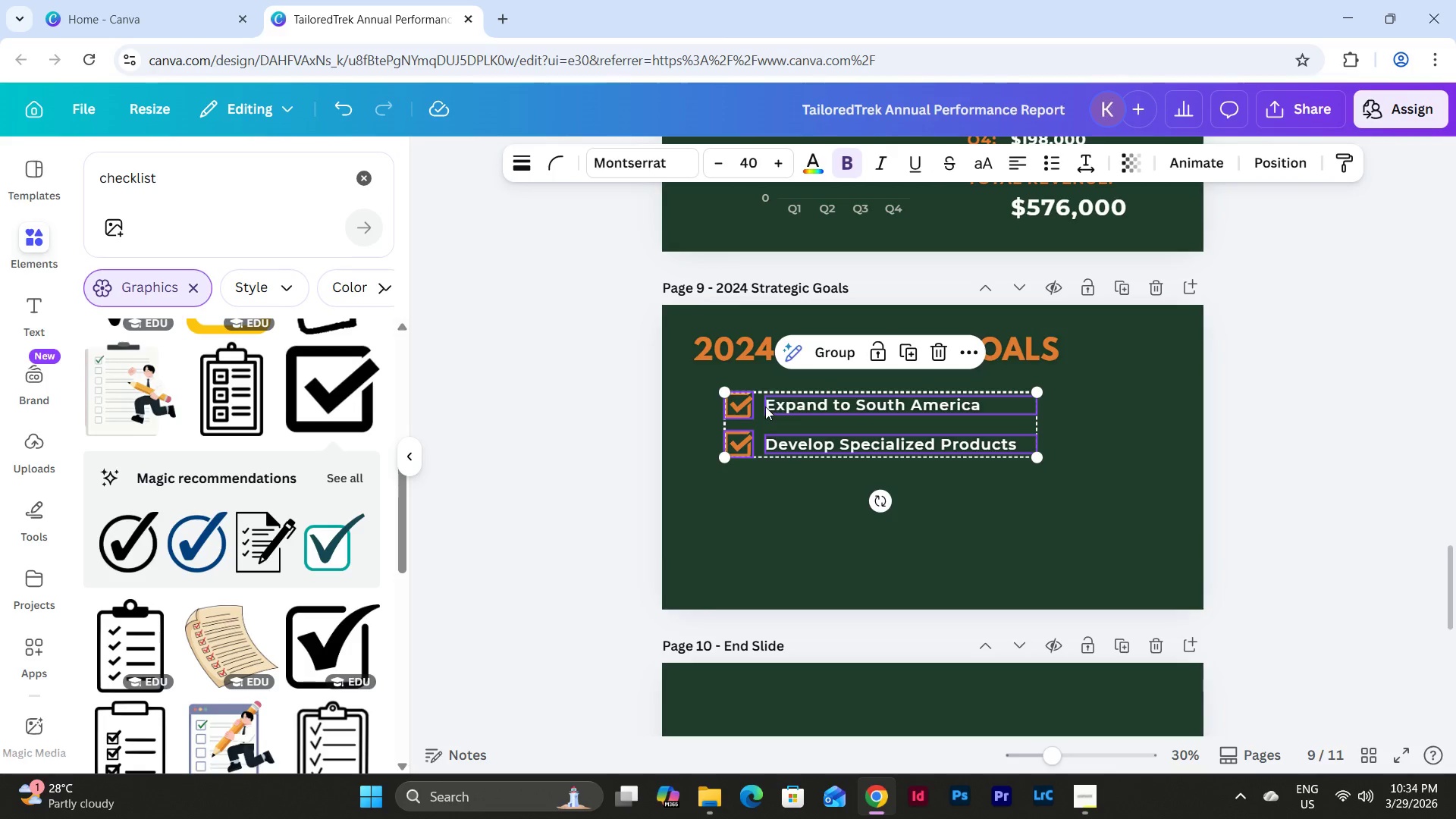 
key(Control+C)
 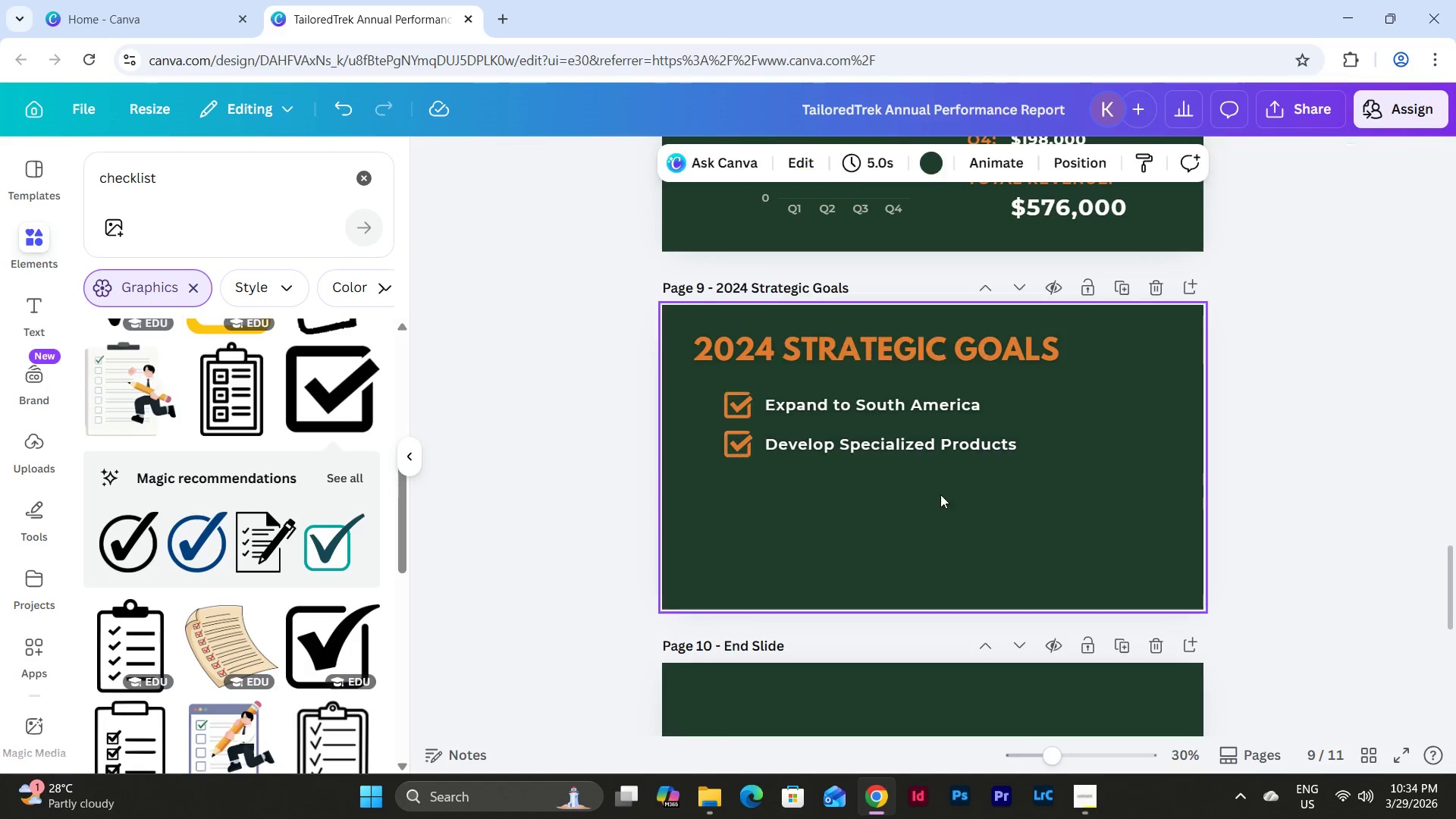 
key(Control+V)
 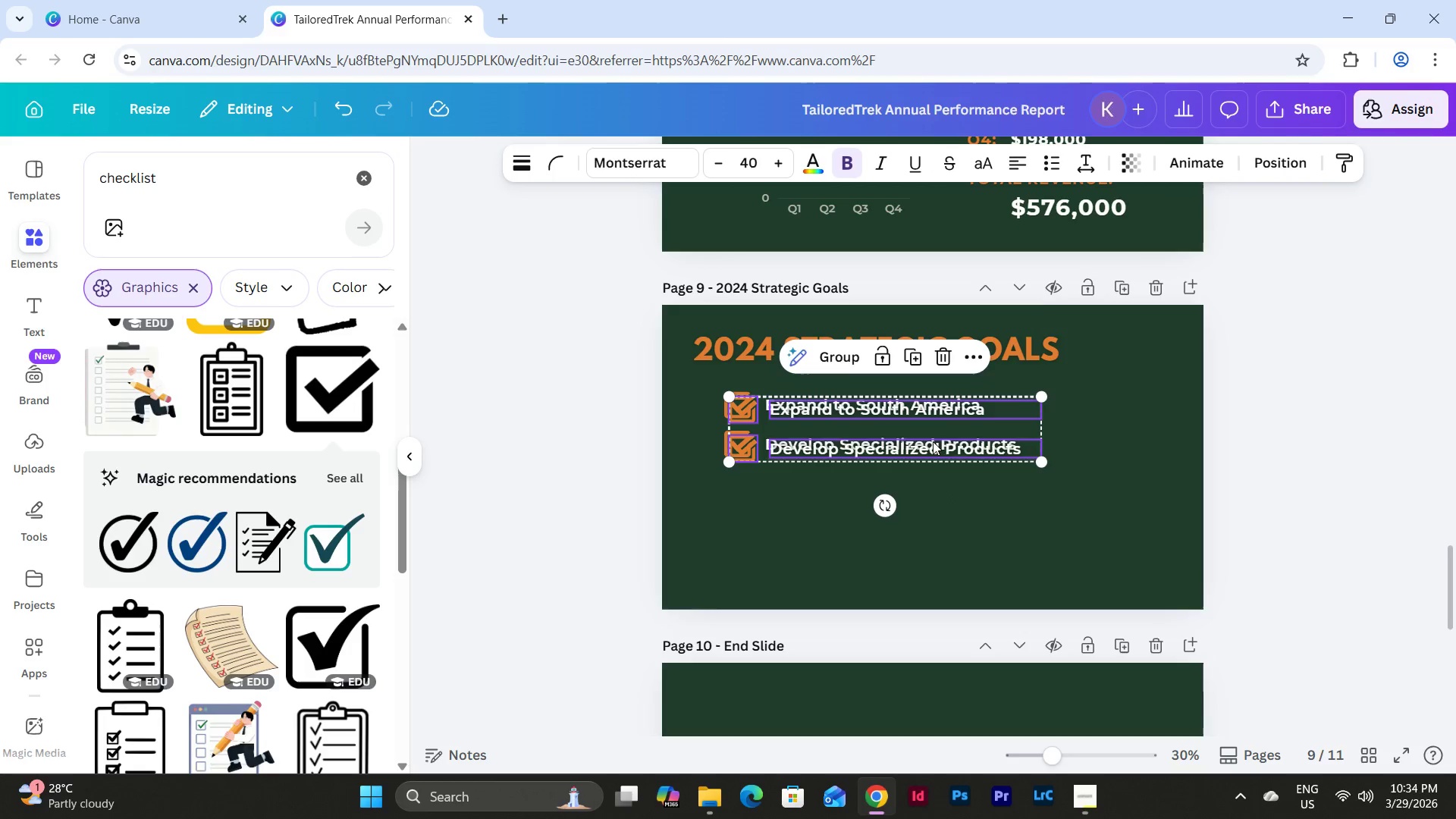 
left_click_drag(start_coordinate=[934, 427], to_coordinate=[930, 500])
 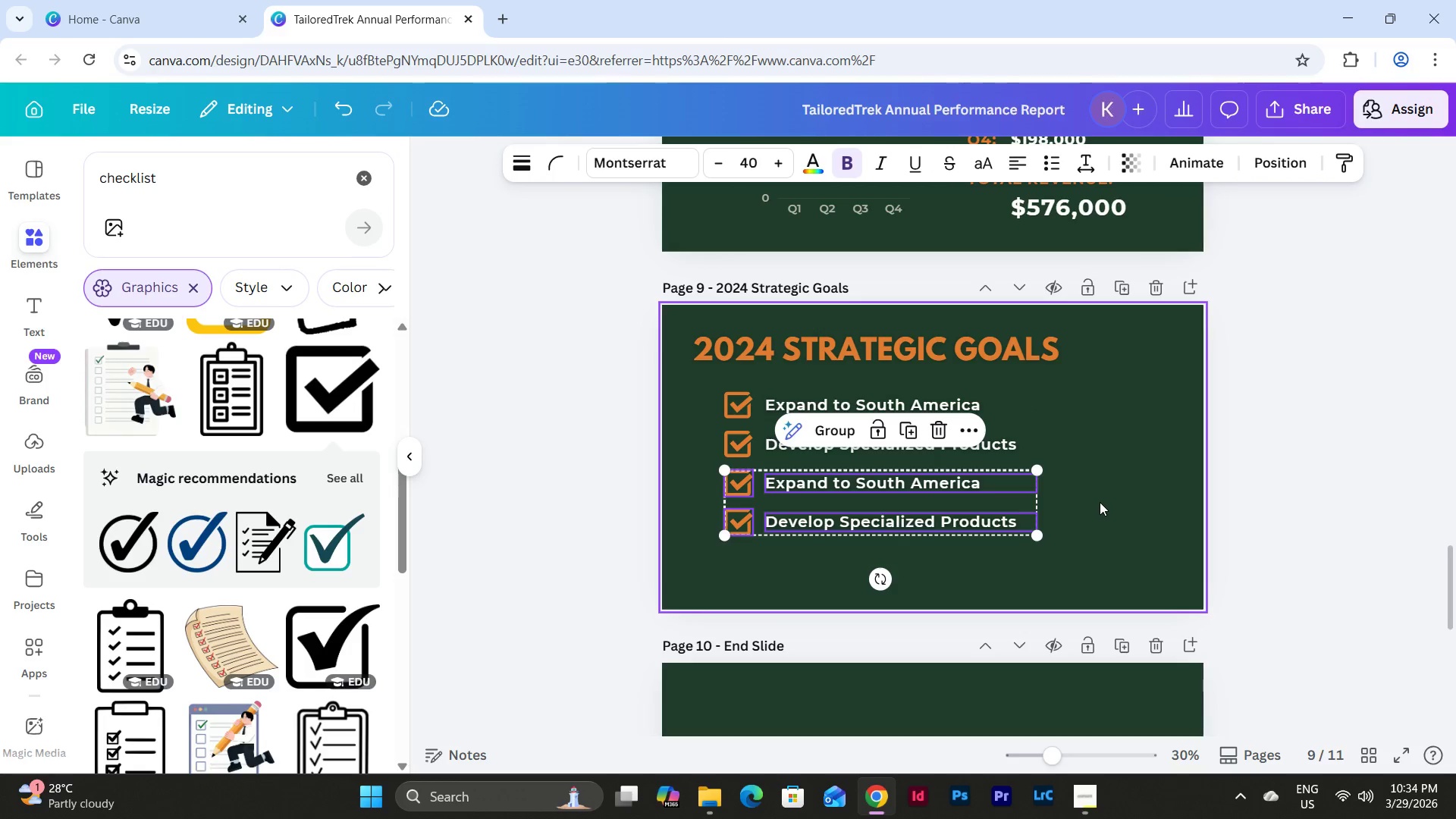 
left_click([1100, 502])
 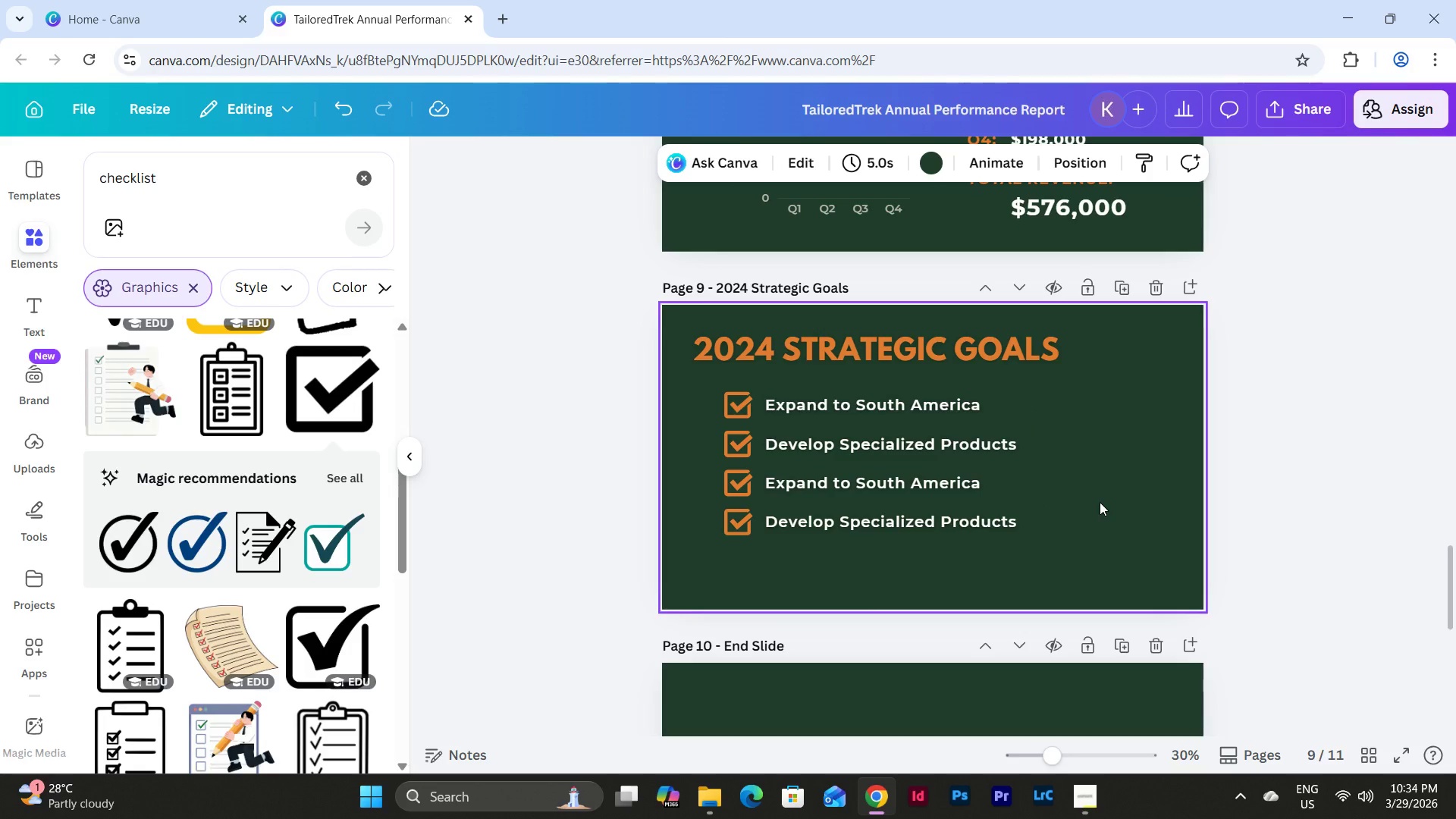 
wait(6.14)
 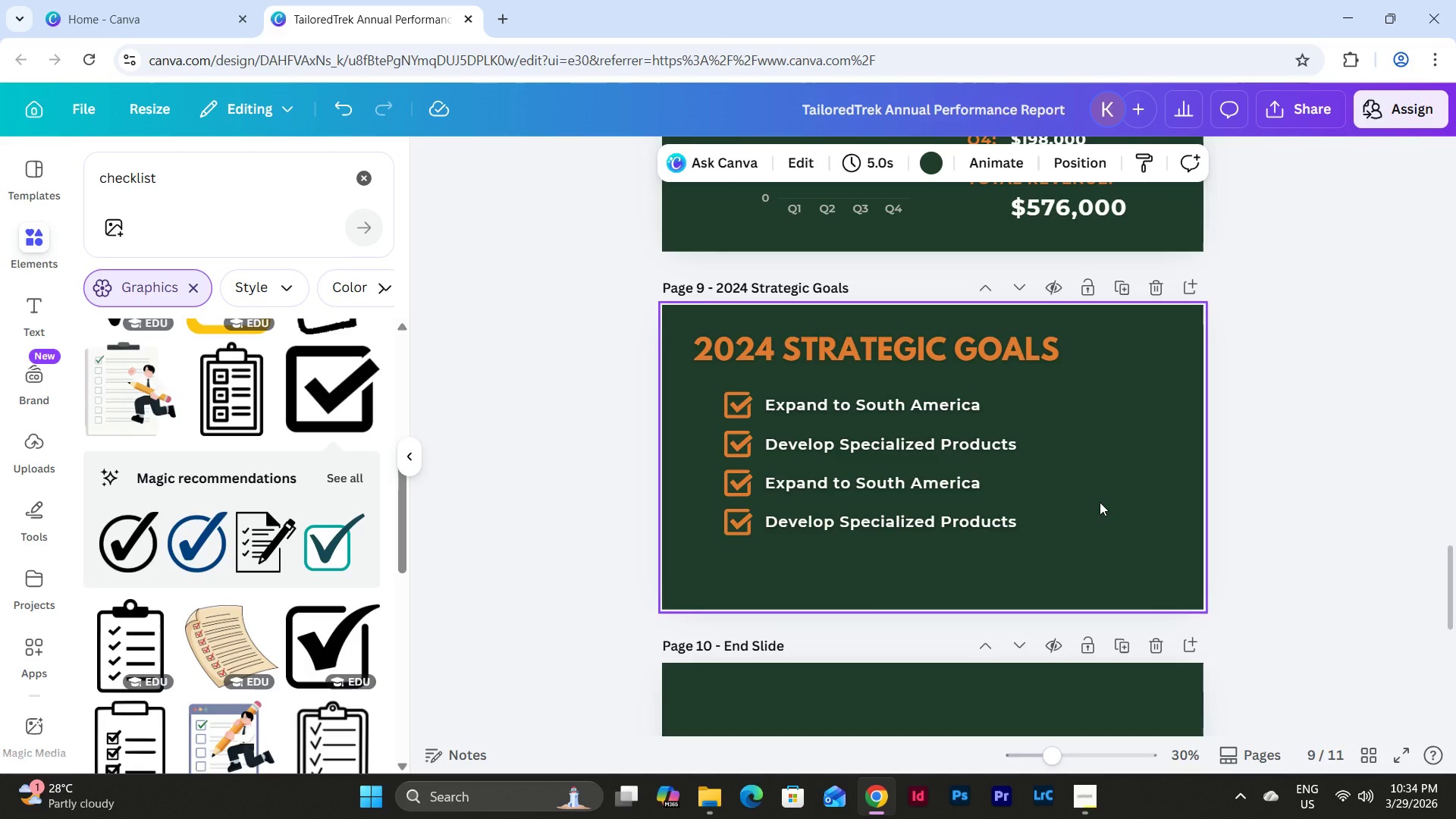 
left_click([739, 404])
 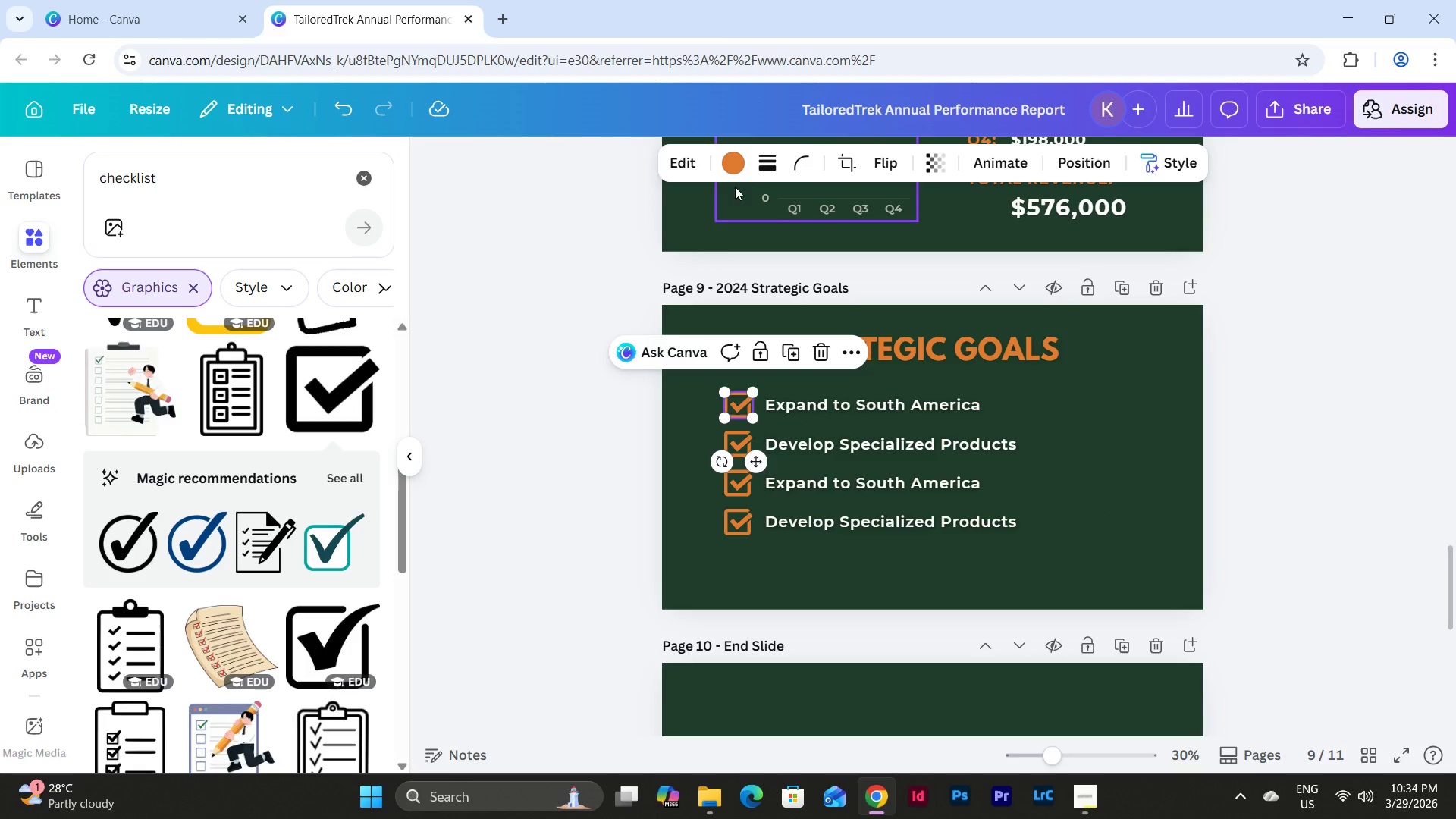 
left_click([738, 155])
 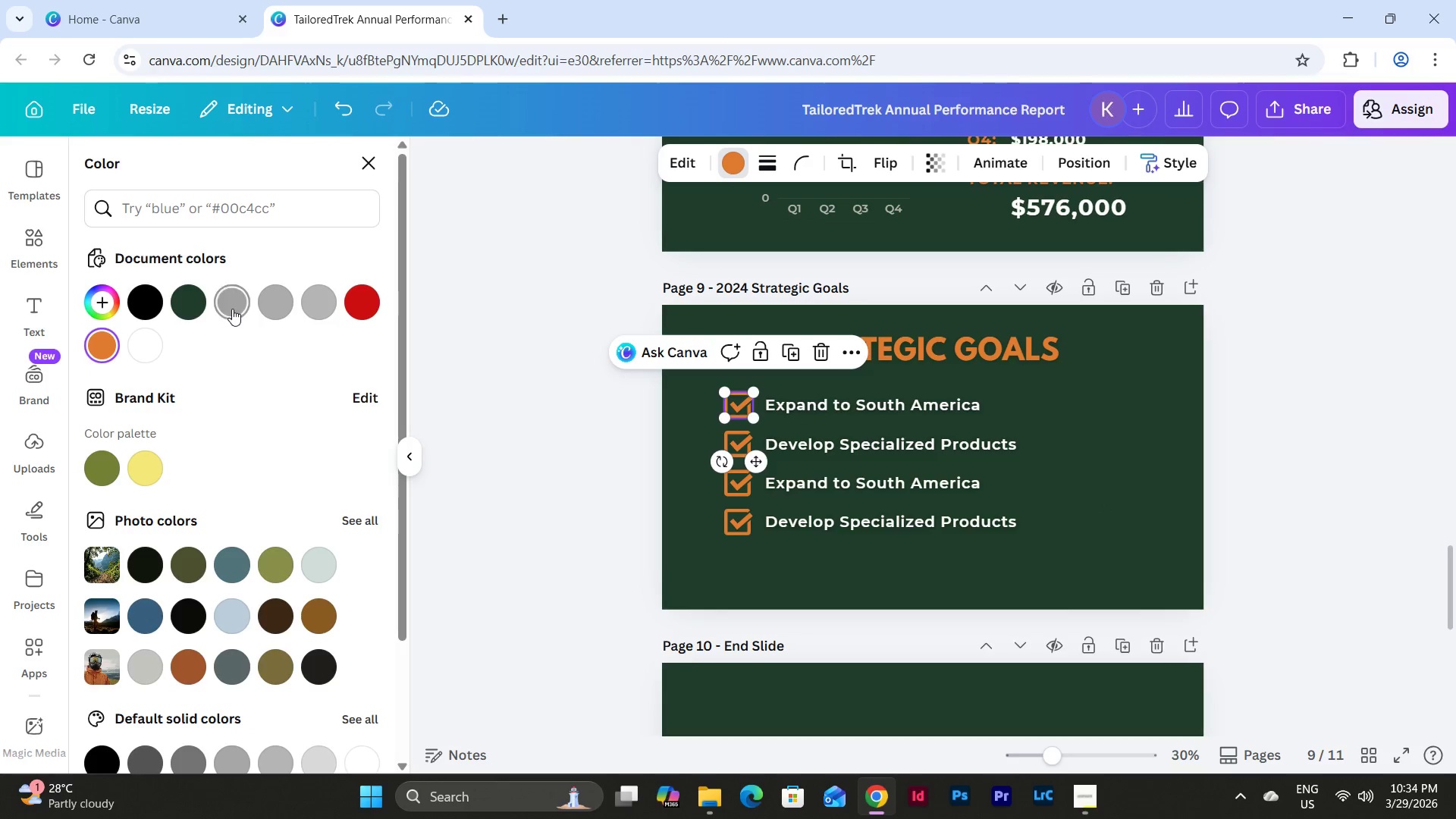 
left_click([320, 306])
 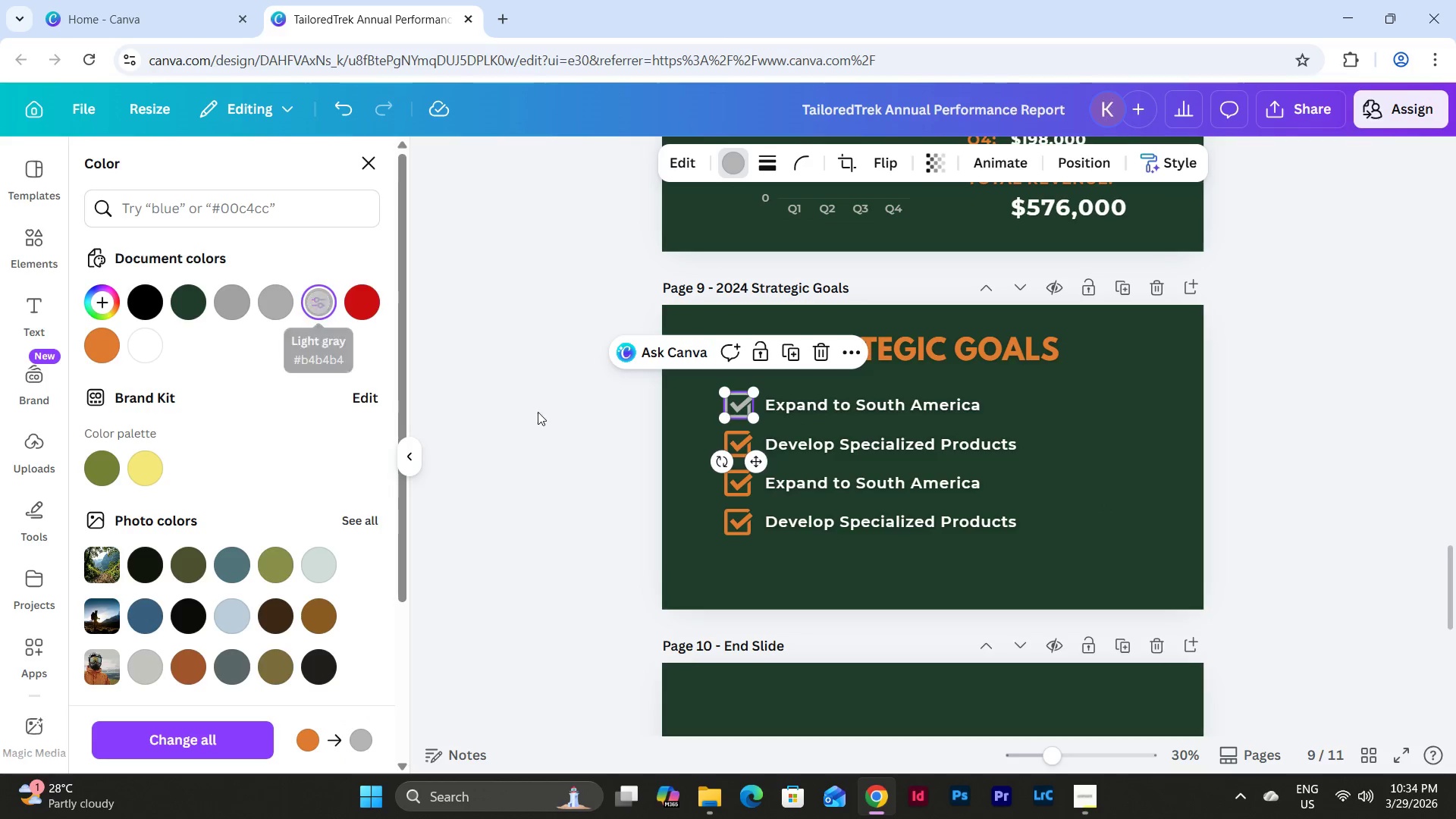 
left_click([585, 440])
 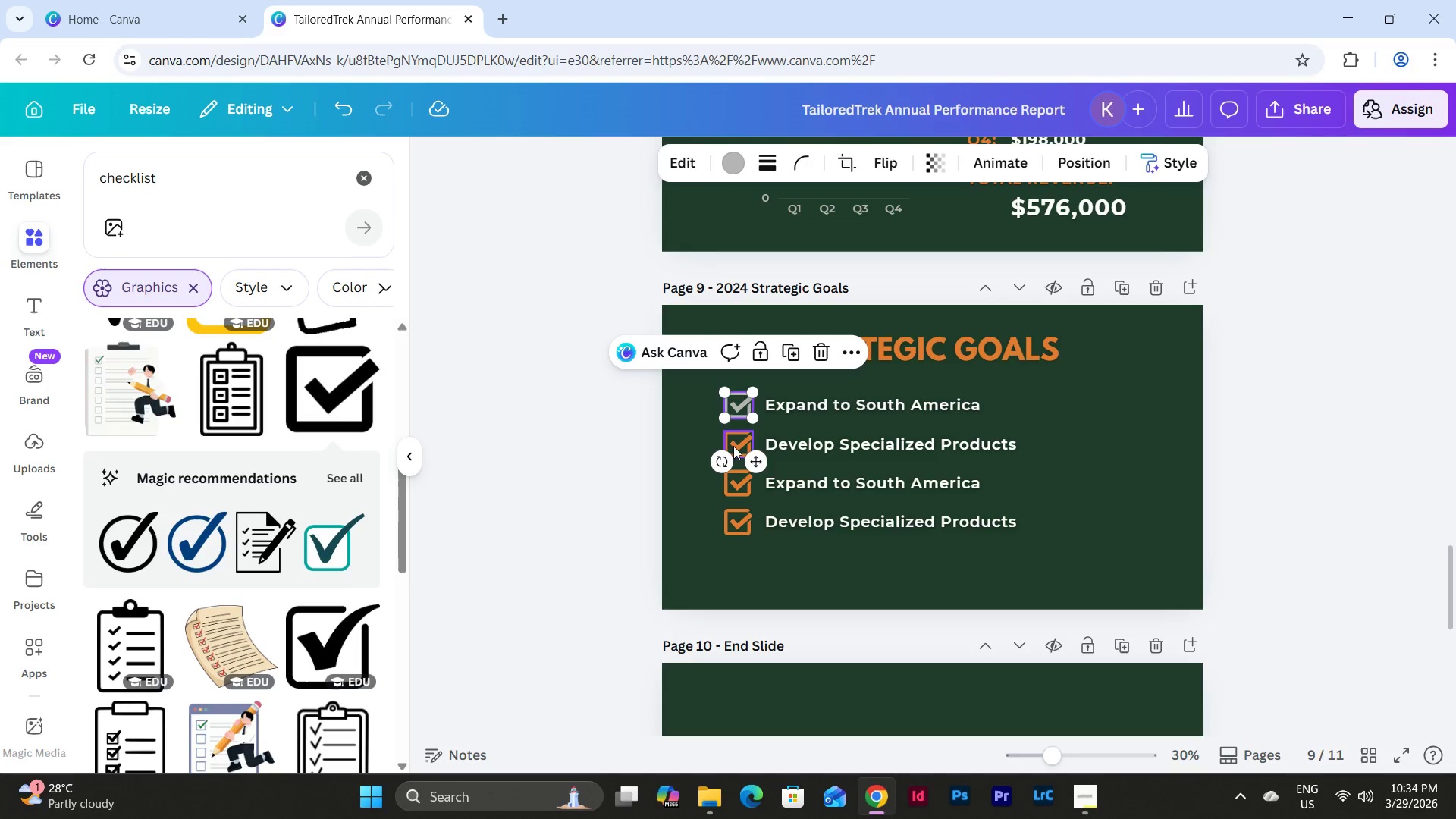 
left_click([736, 441])
 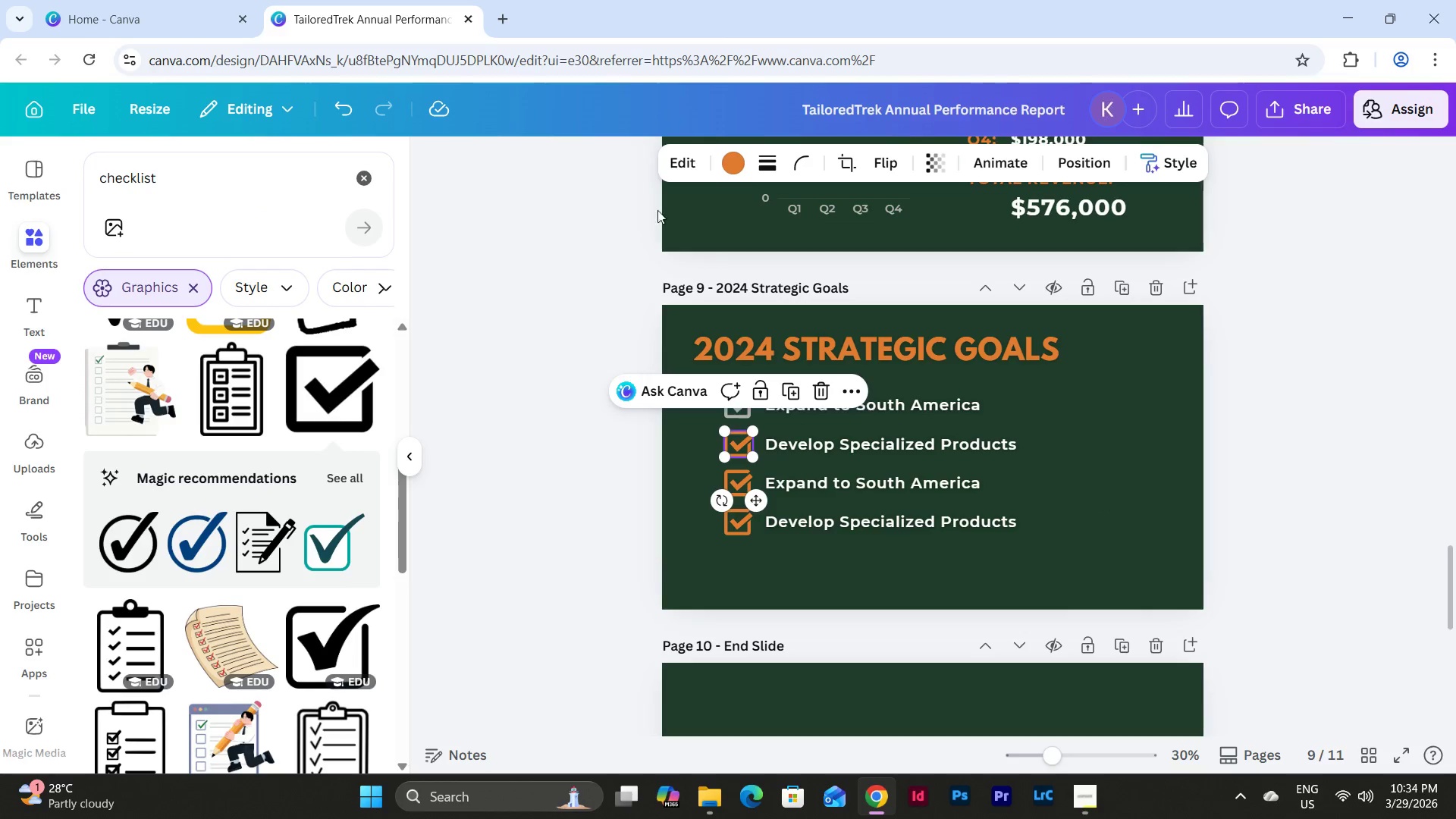 
left_click([738, 162])
 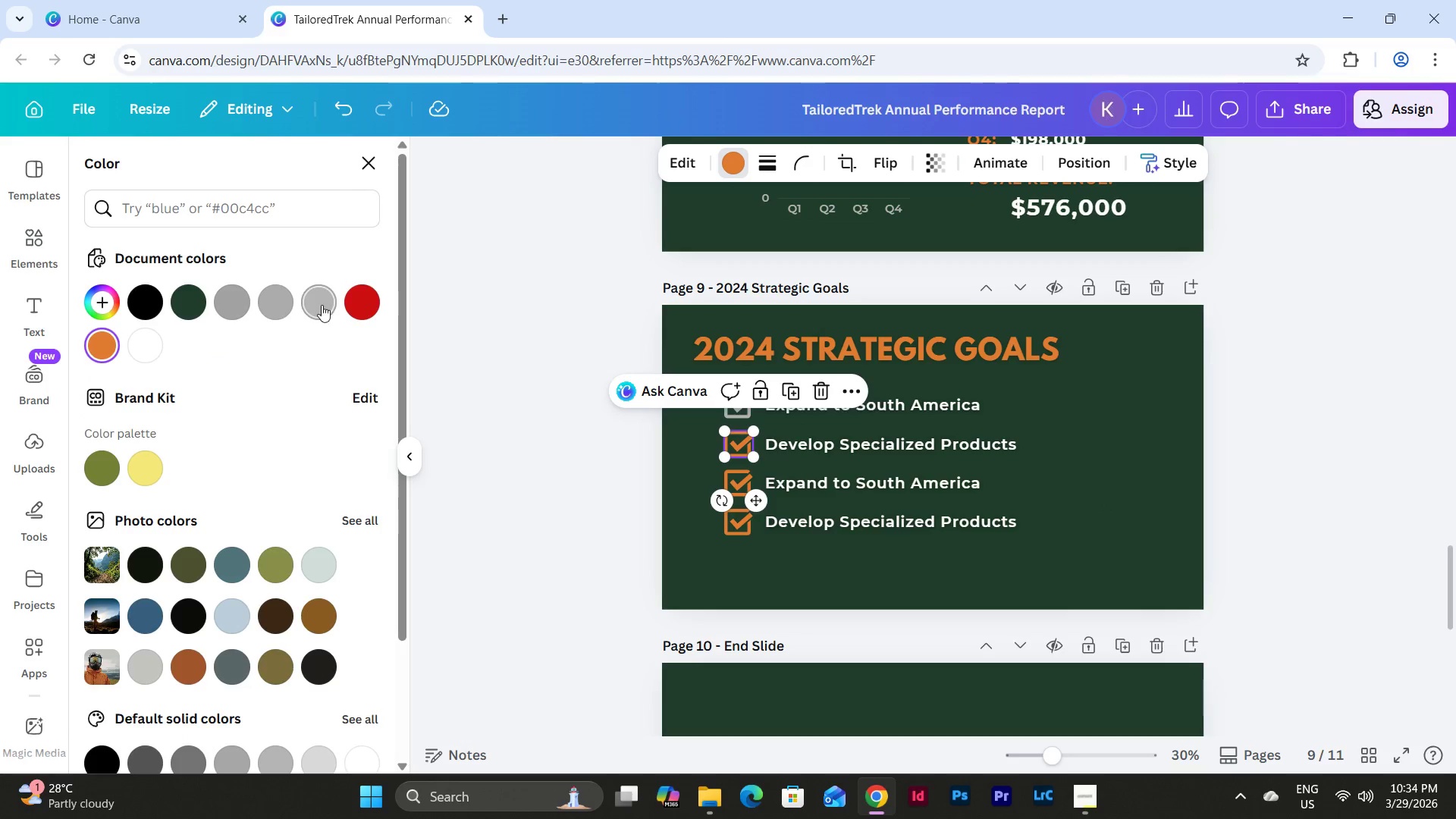 
left_click([322, 305])
 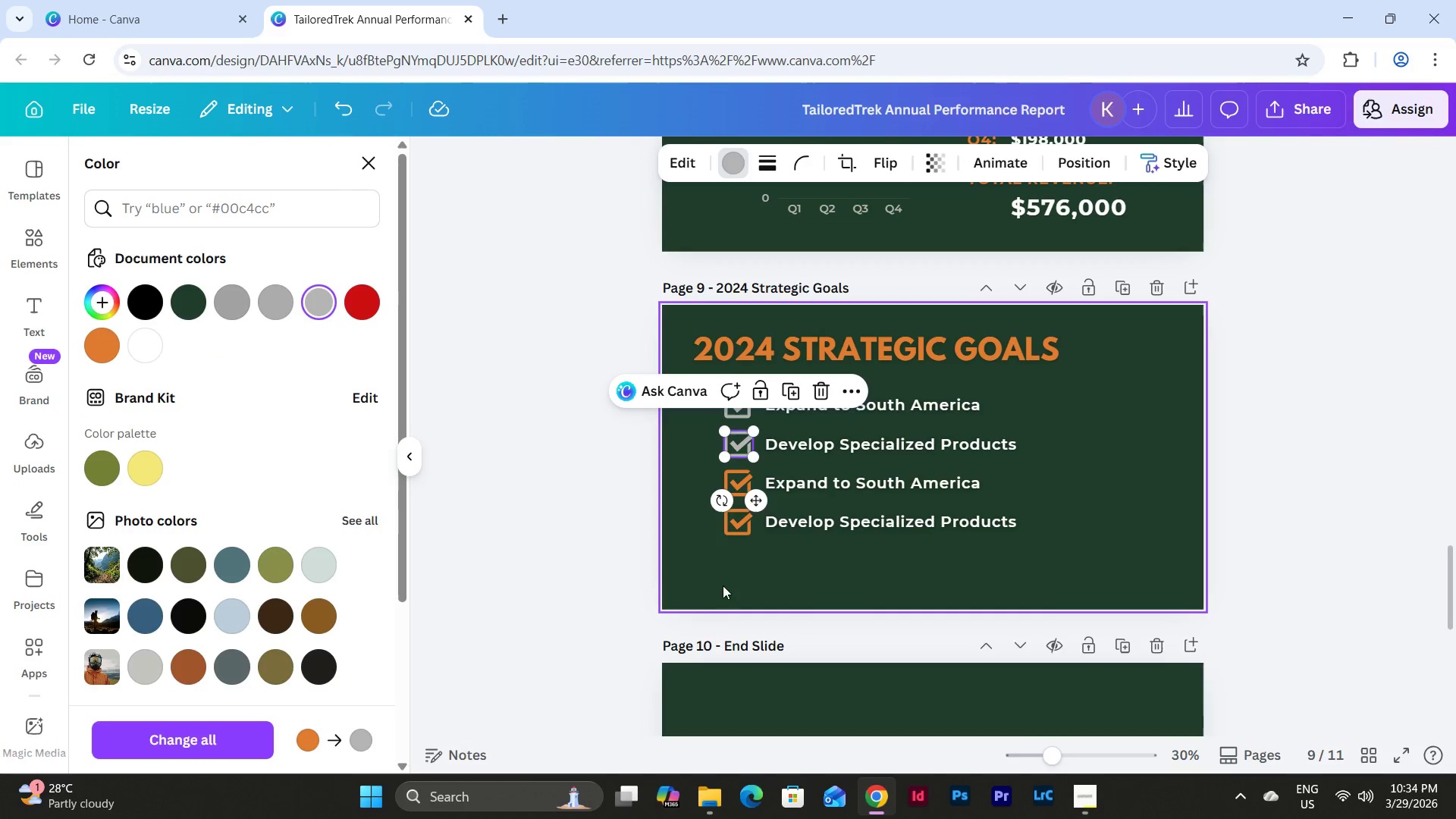 
left_click([834, 582])
 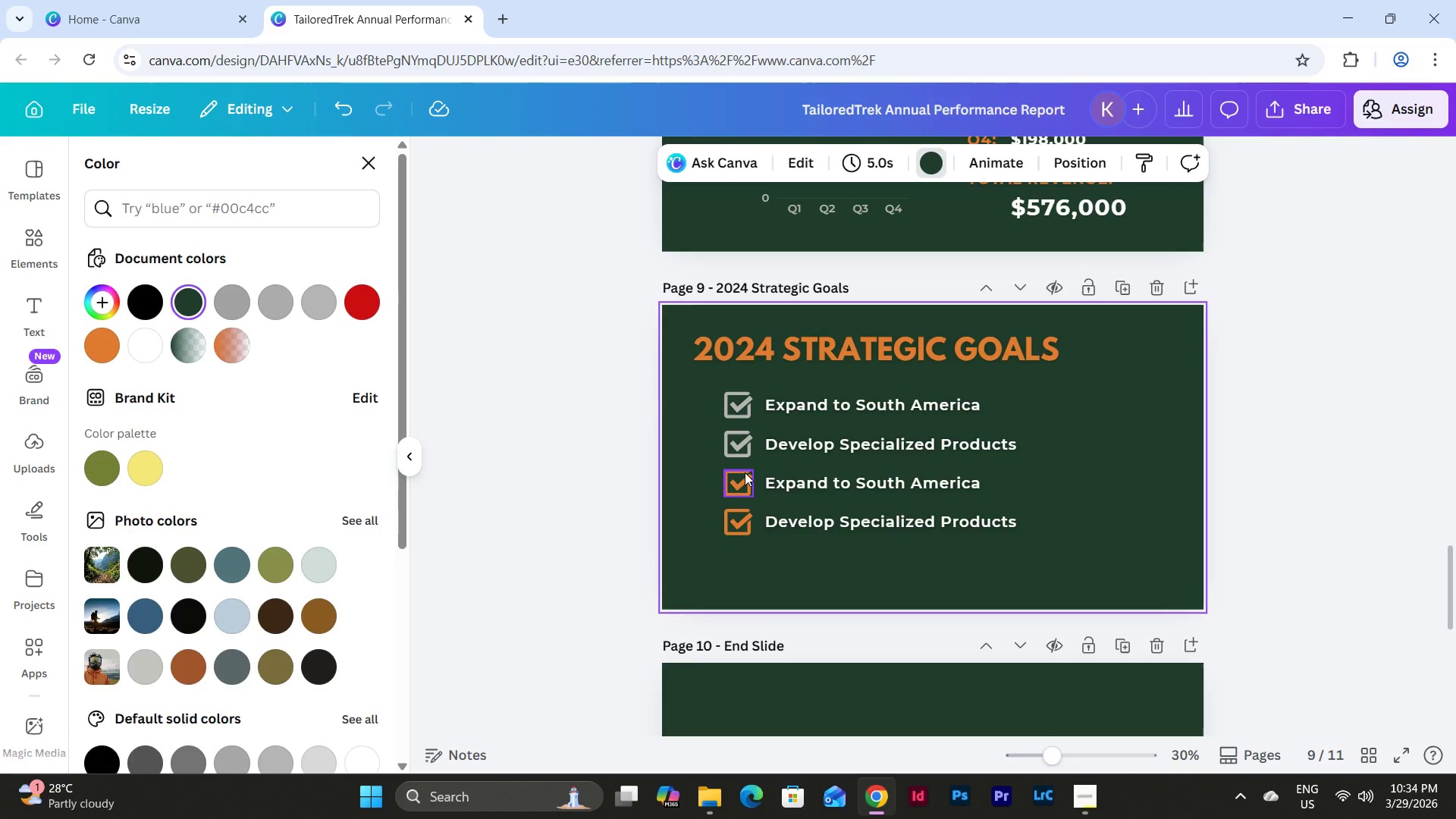 
left_click([739, 469])
 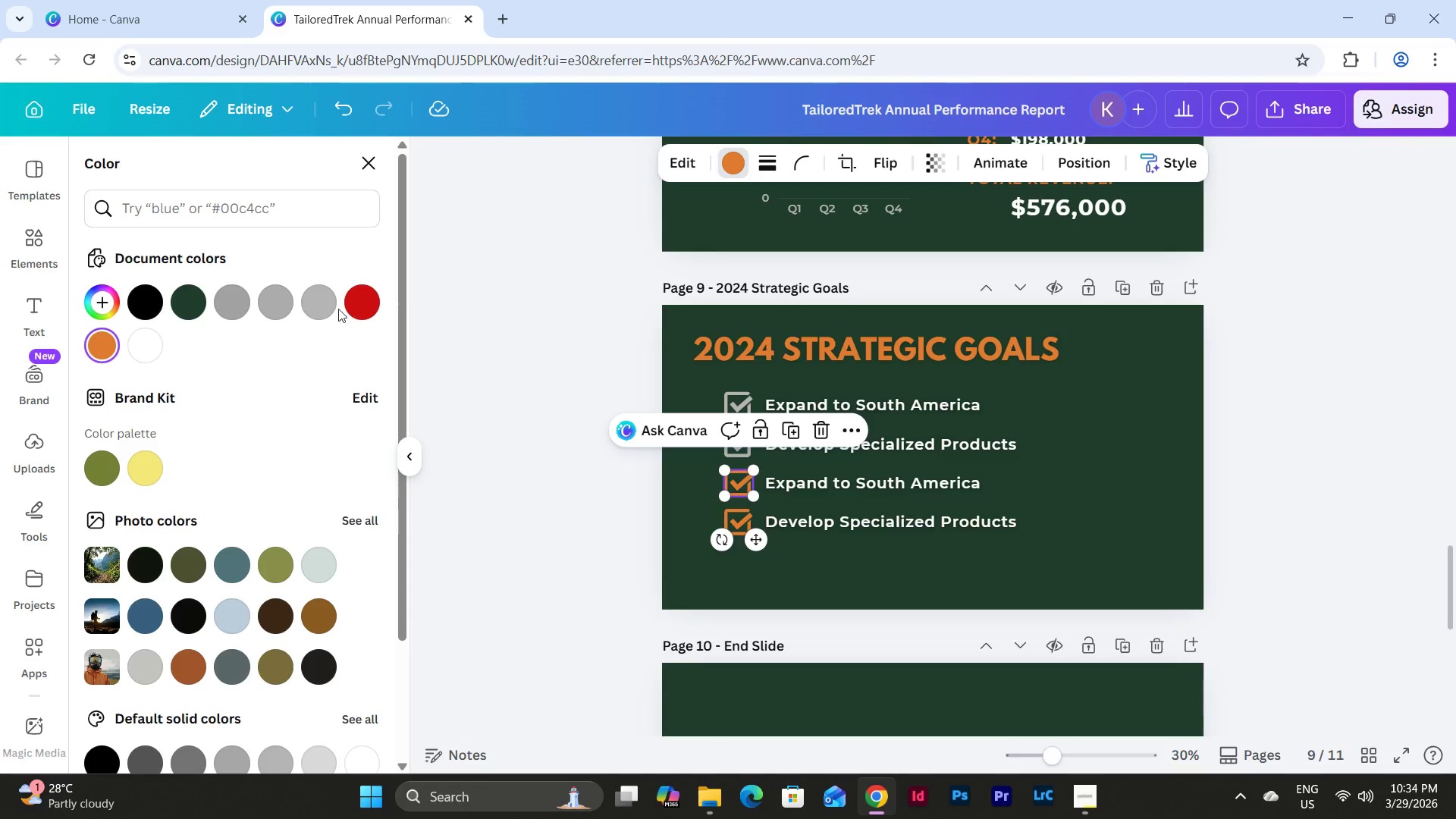 
left_click([329, 304])
 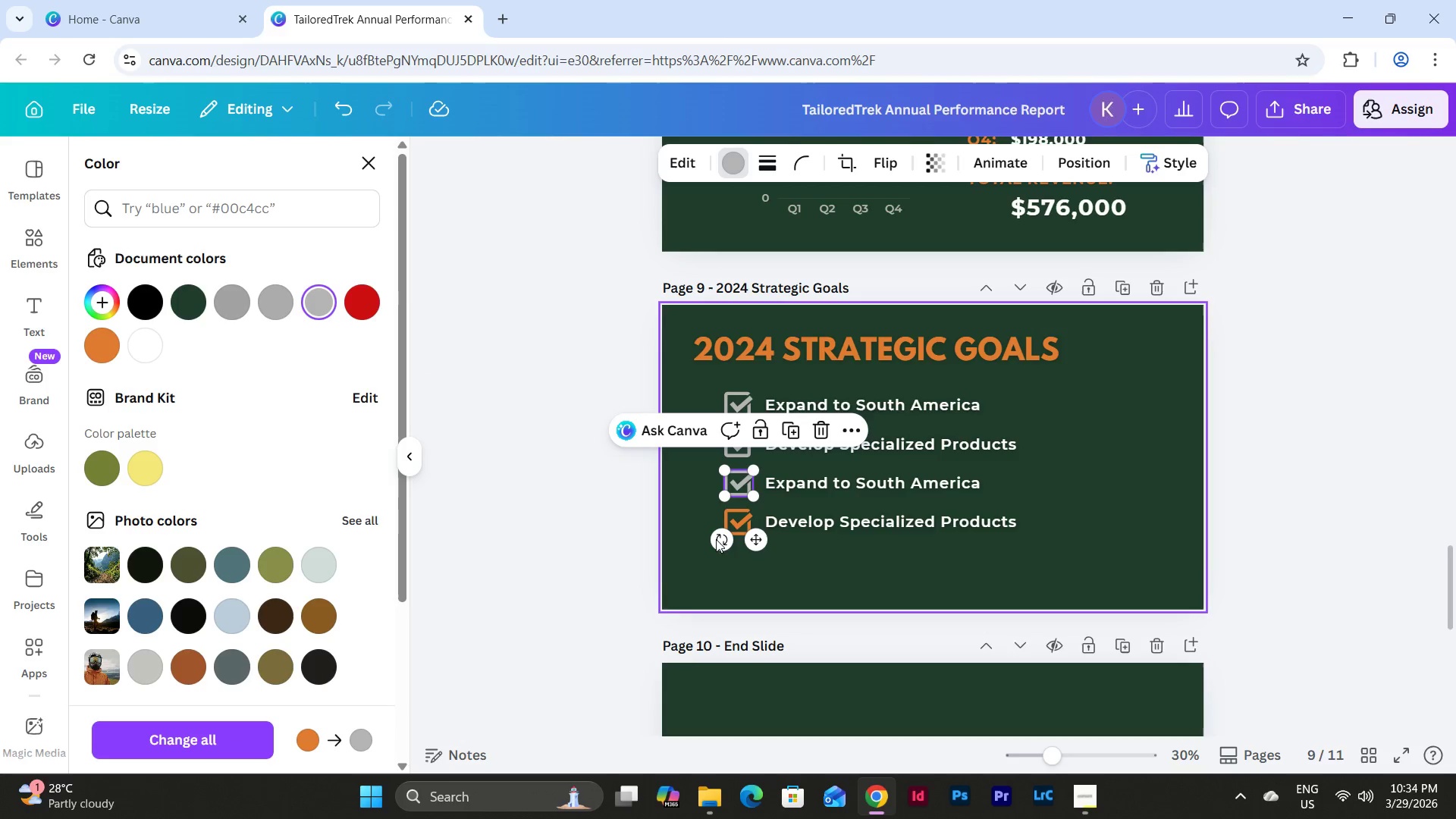 
left_click([785, 576])
 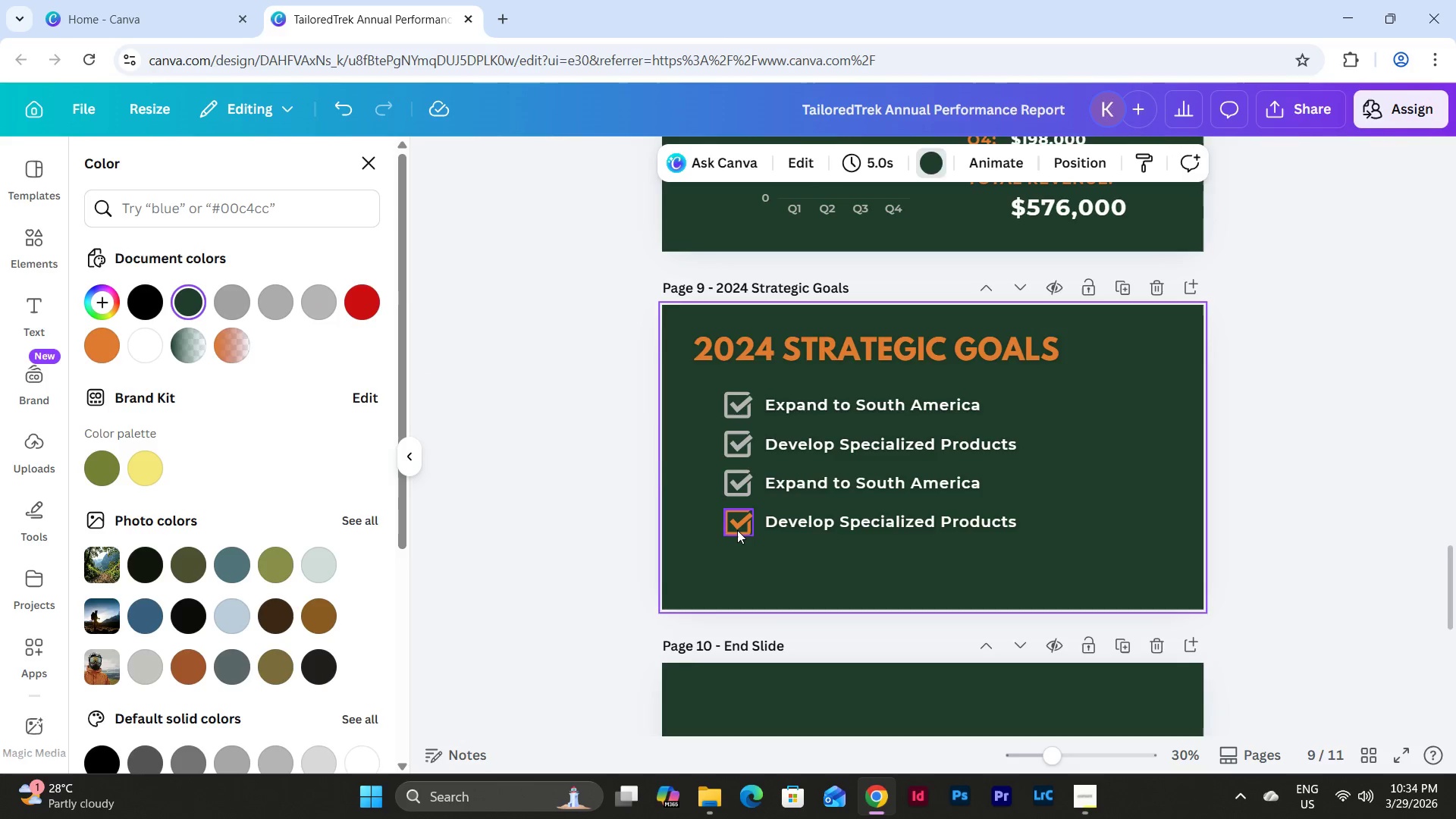 
left_click([737, 530])
 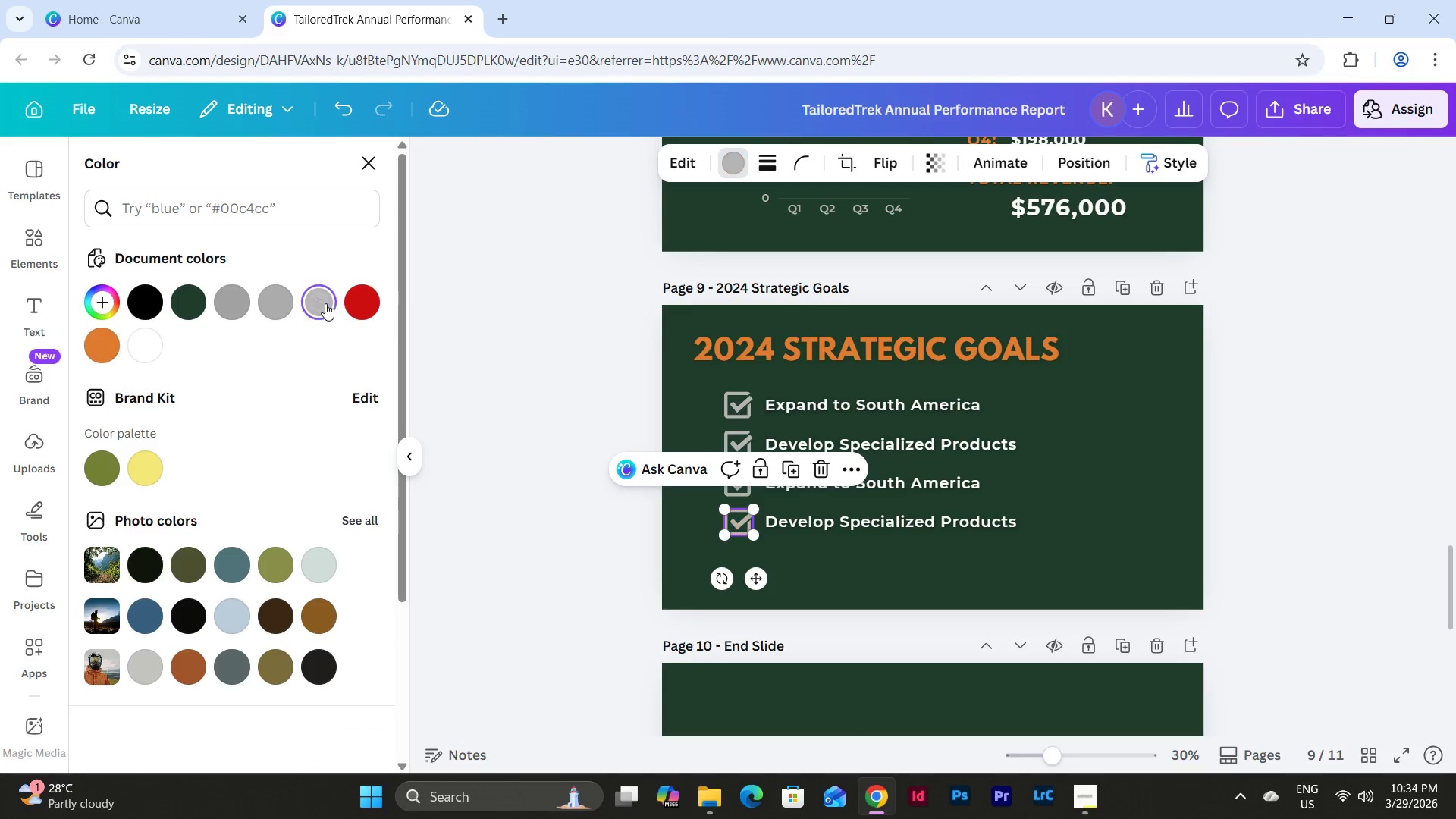 
left_click([871, 585])
 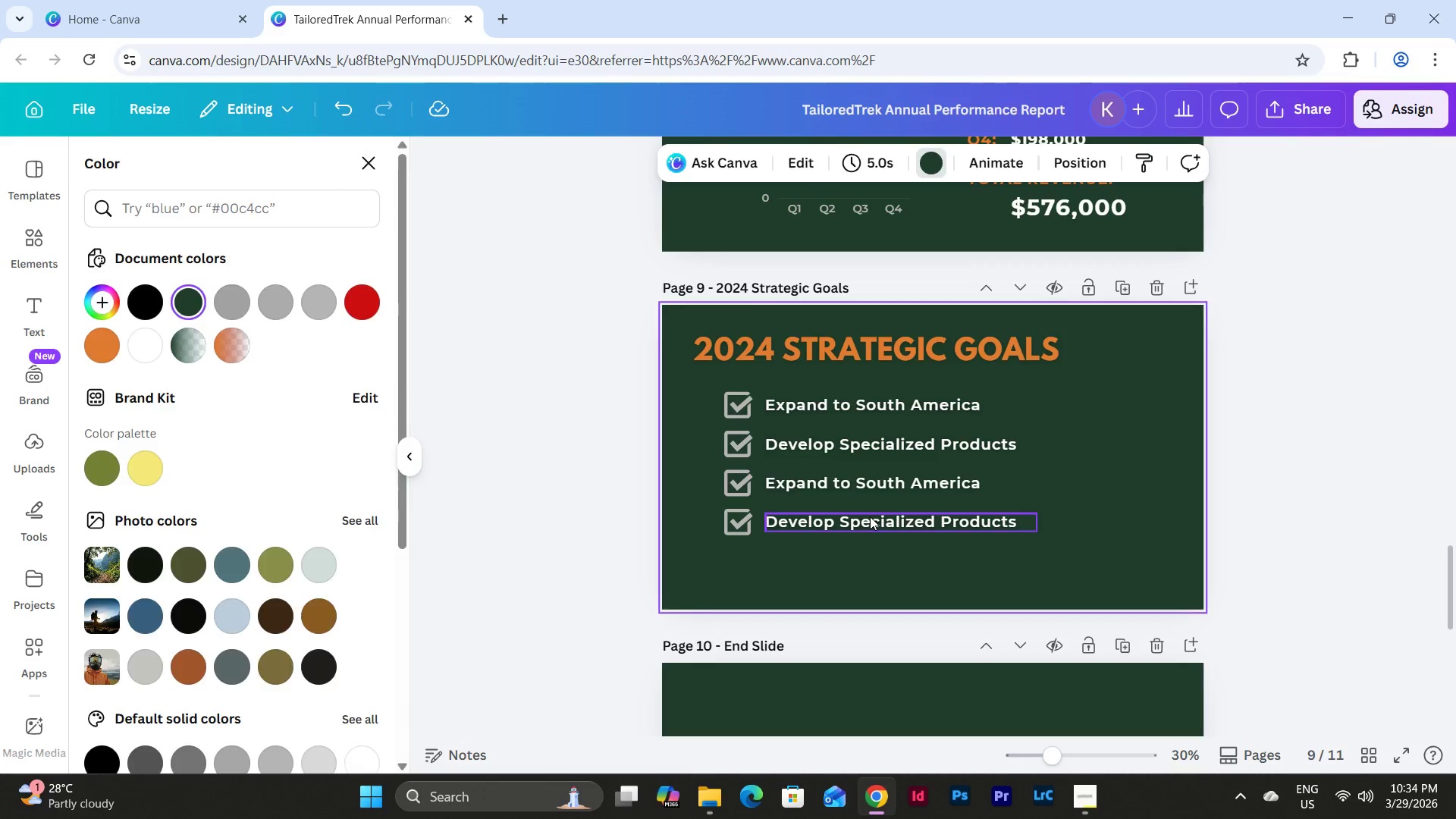 
double_click([870, 516])
 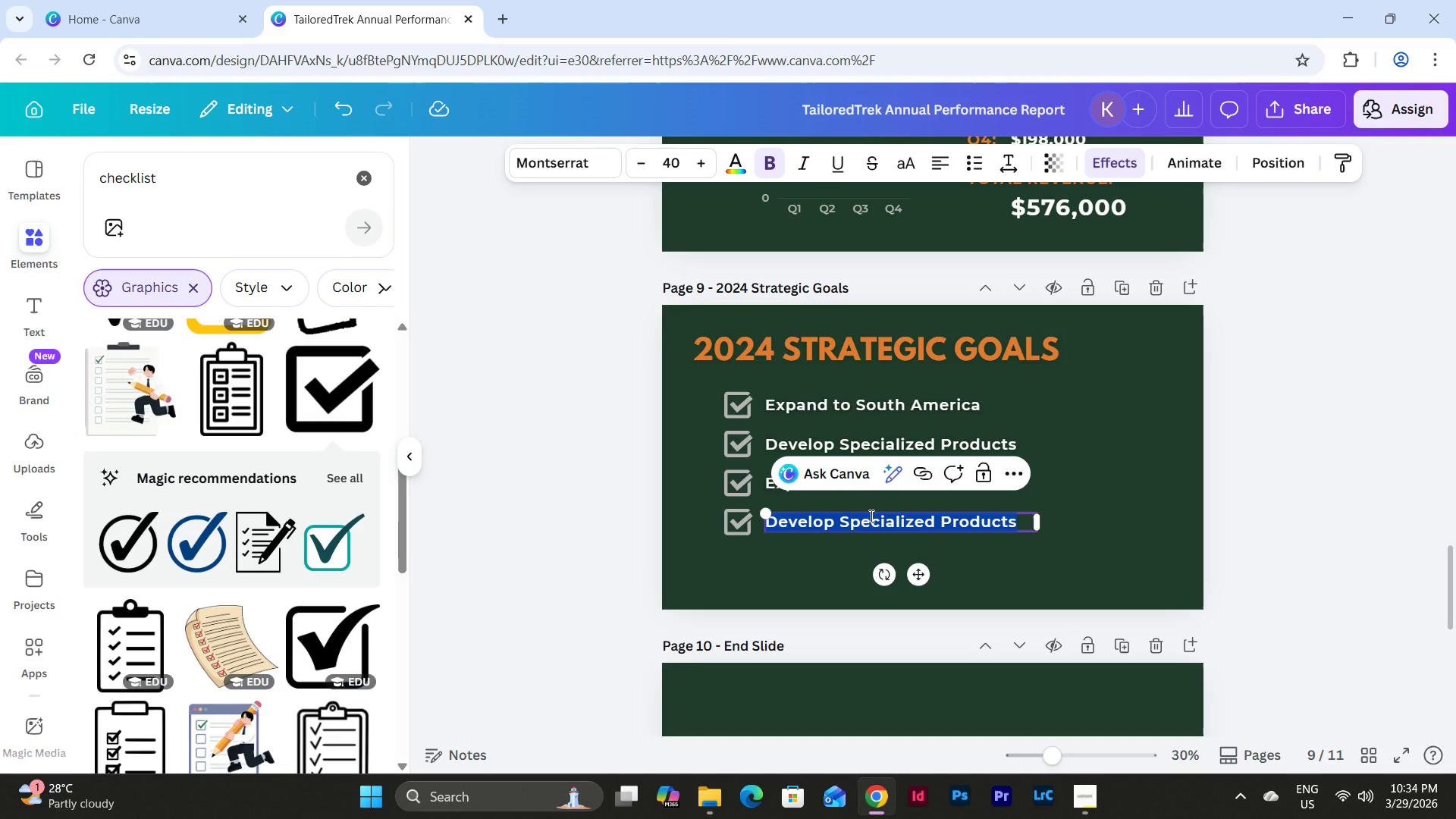 
type(Ex)
key(Backspace)
type(nha)
key(Backspace)
key(Backspace)
key(Backspace)
key(Backspace)
type(A)
 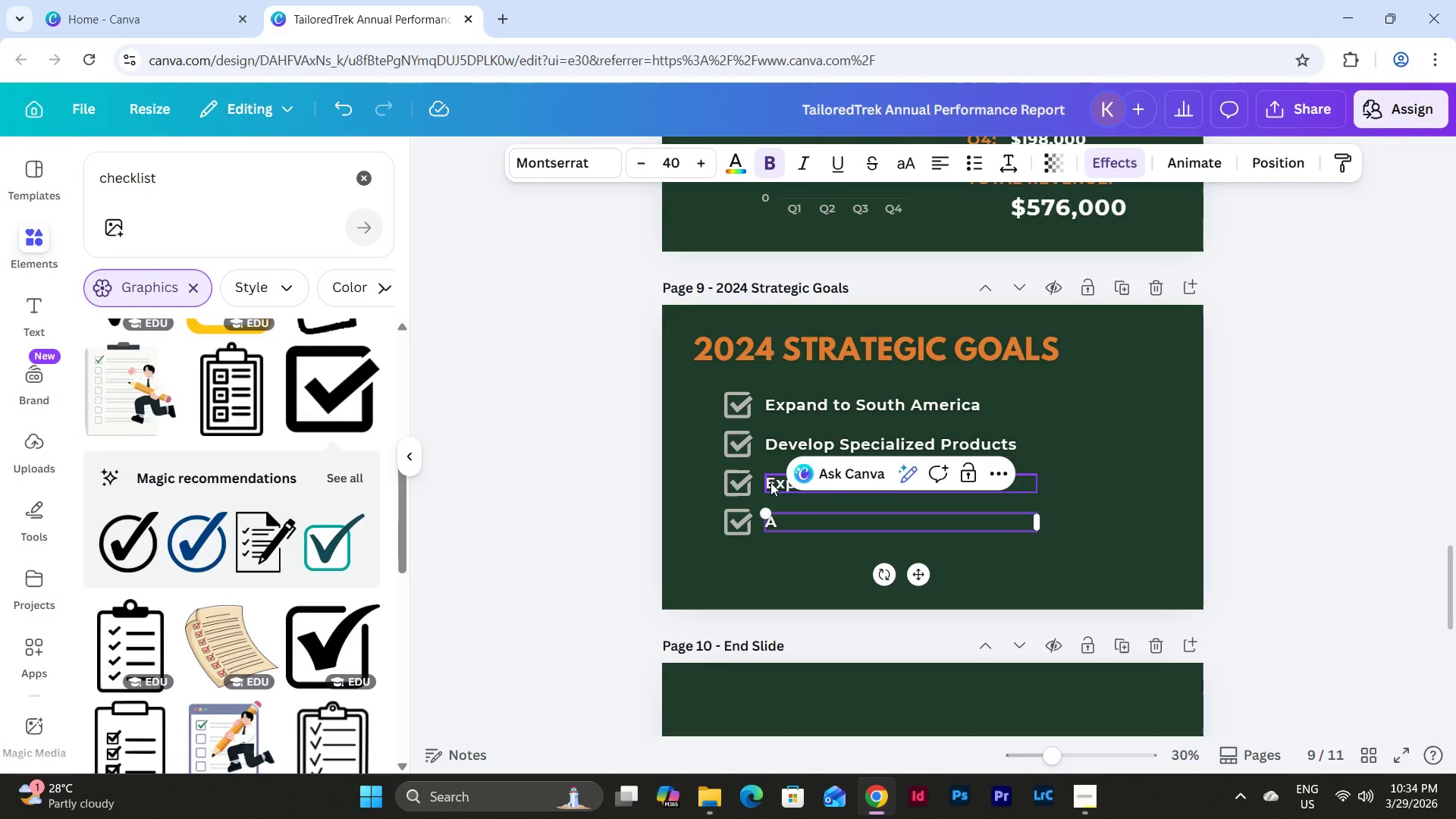 
double_click([770, 482])
 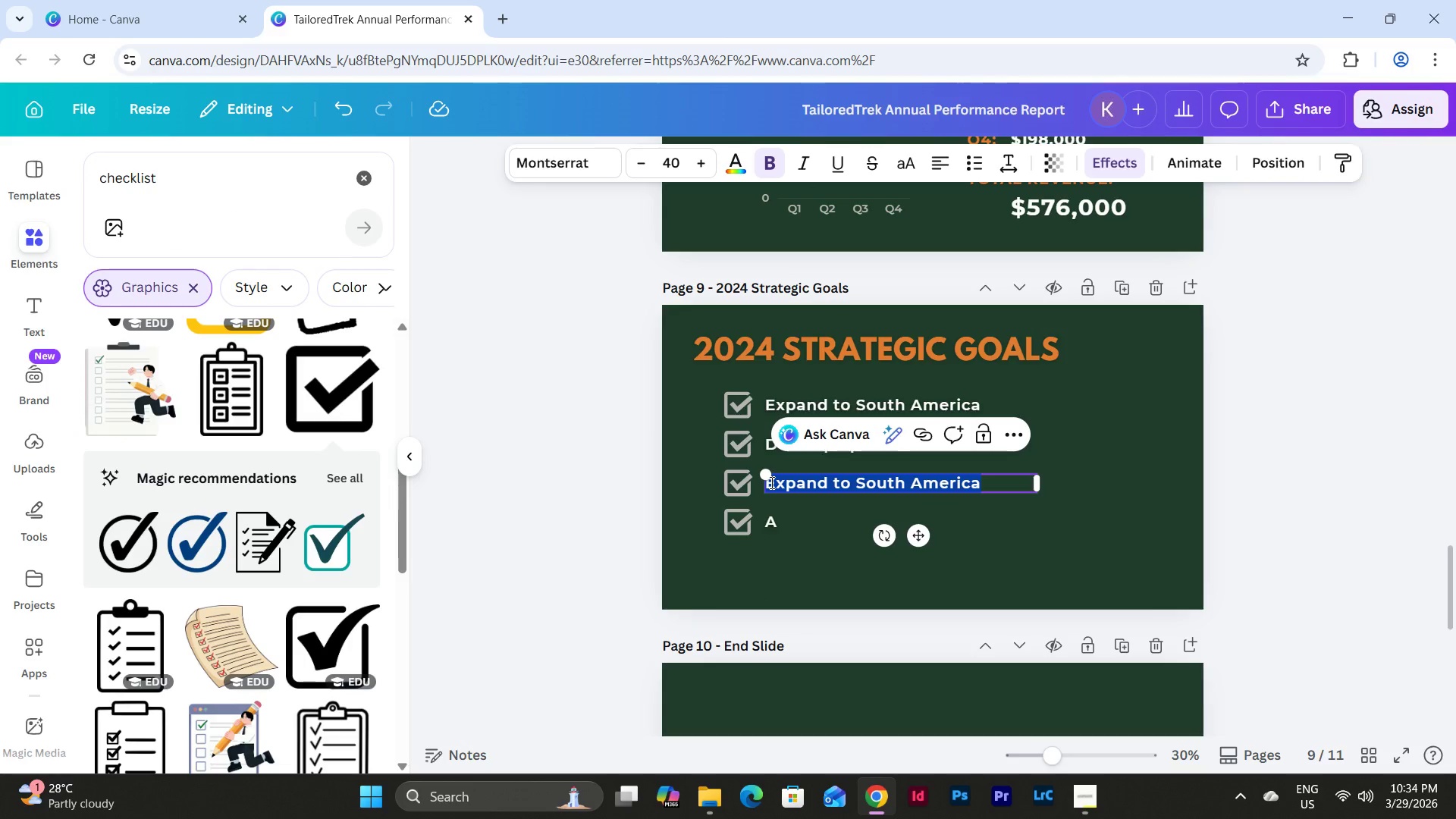 
type(Enhance Risk Management)
 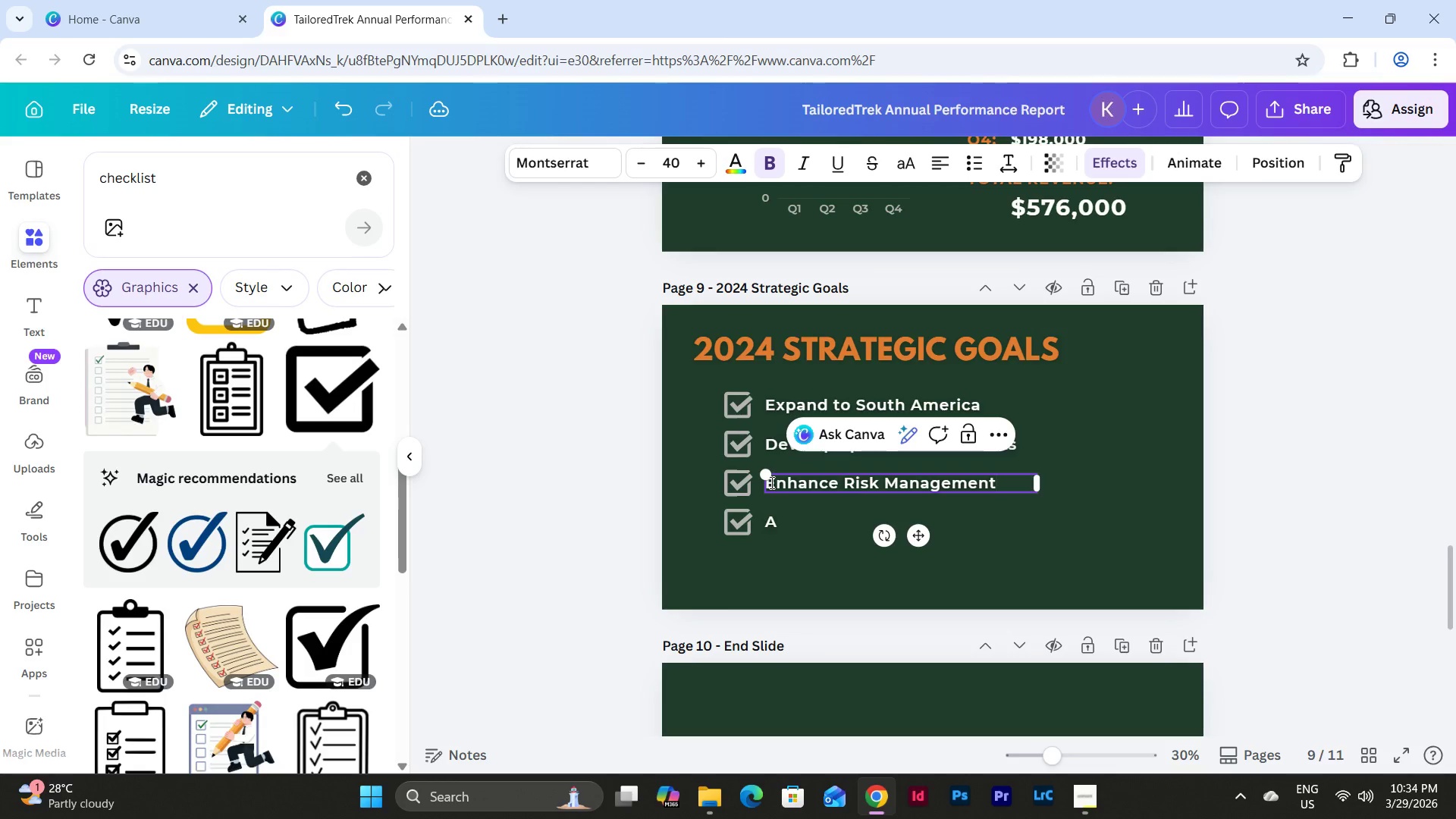 
left_click([785, 524])
 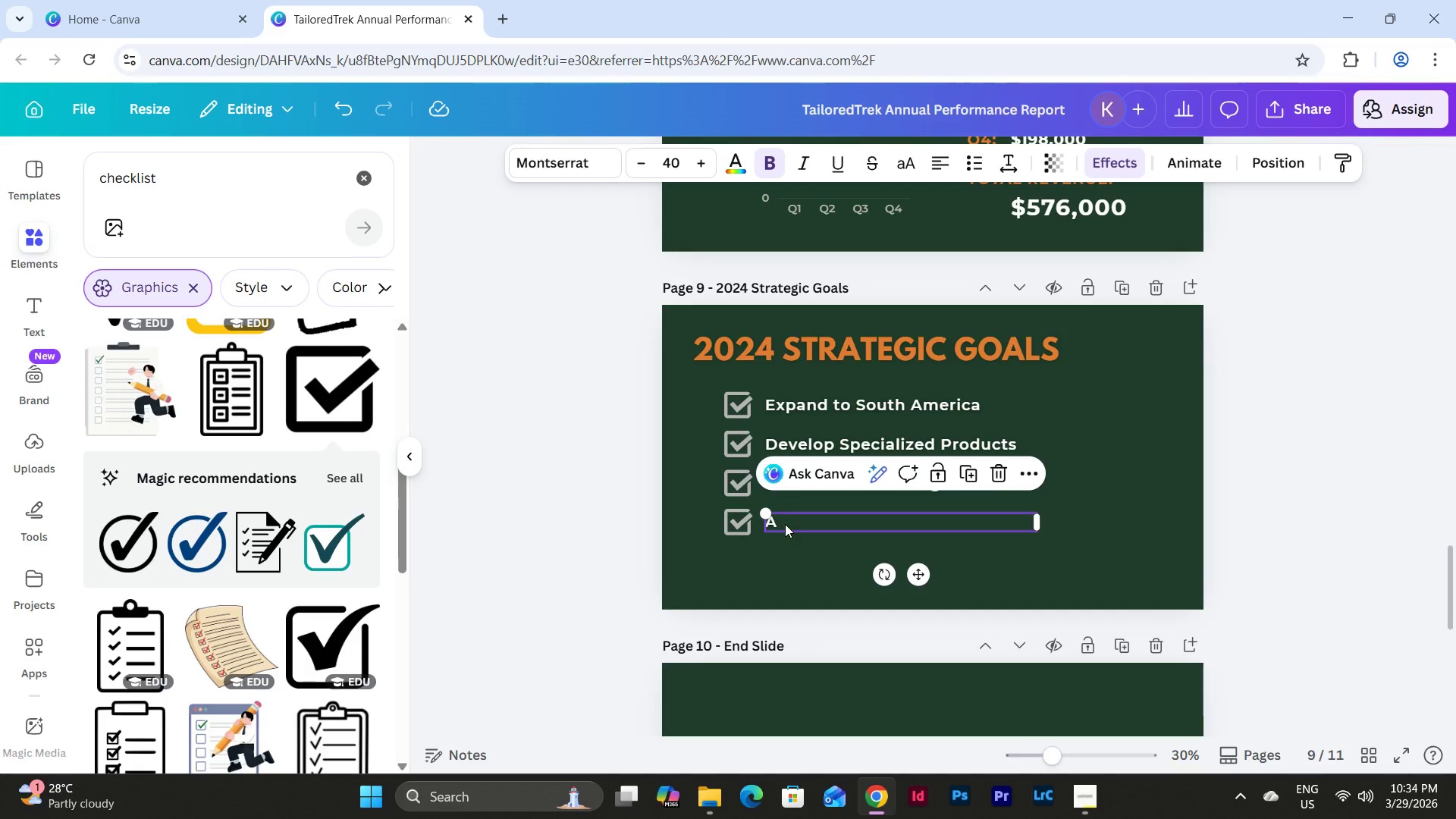 
left_click([785, 524])
 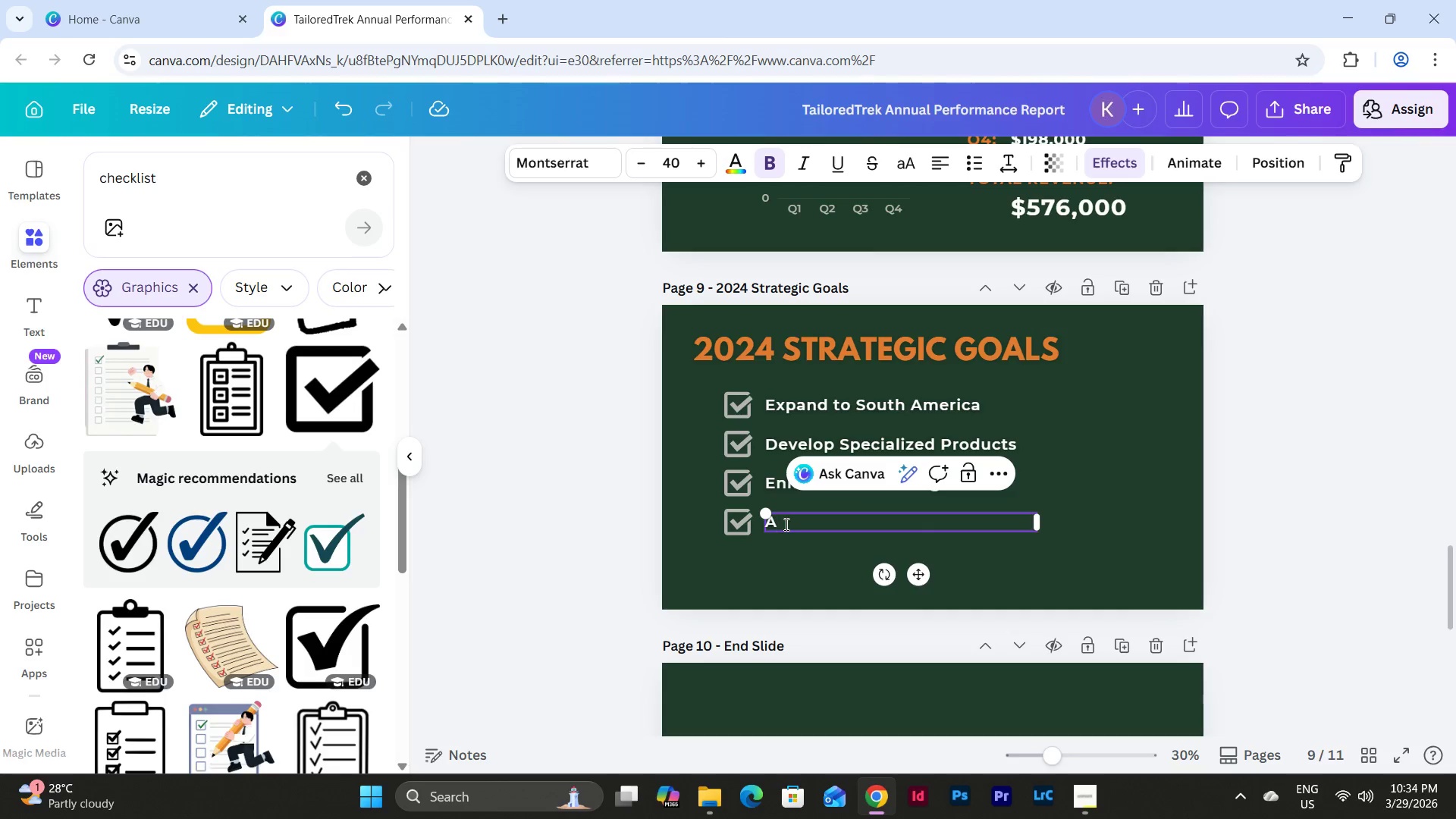 
key(Backspace)
type(Increase Digital Marketing)
 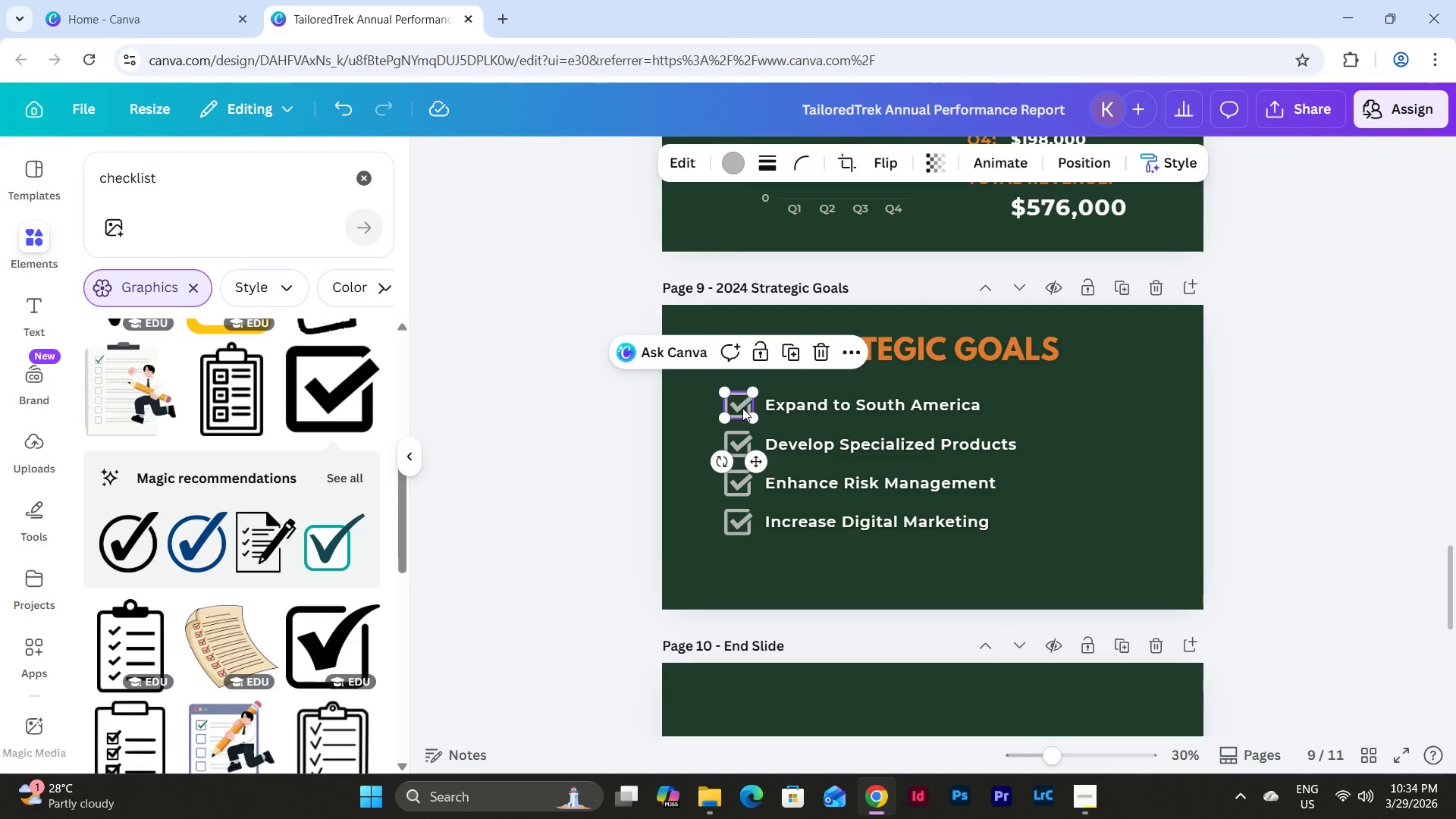 
left_click([736, 149])
 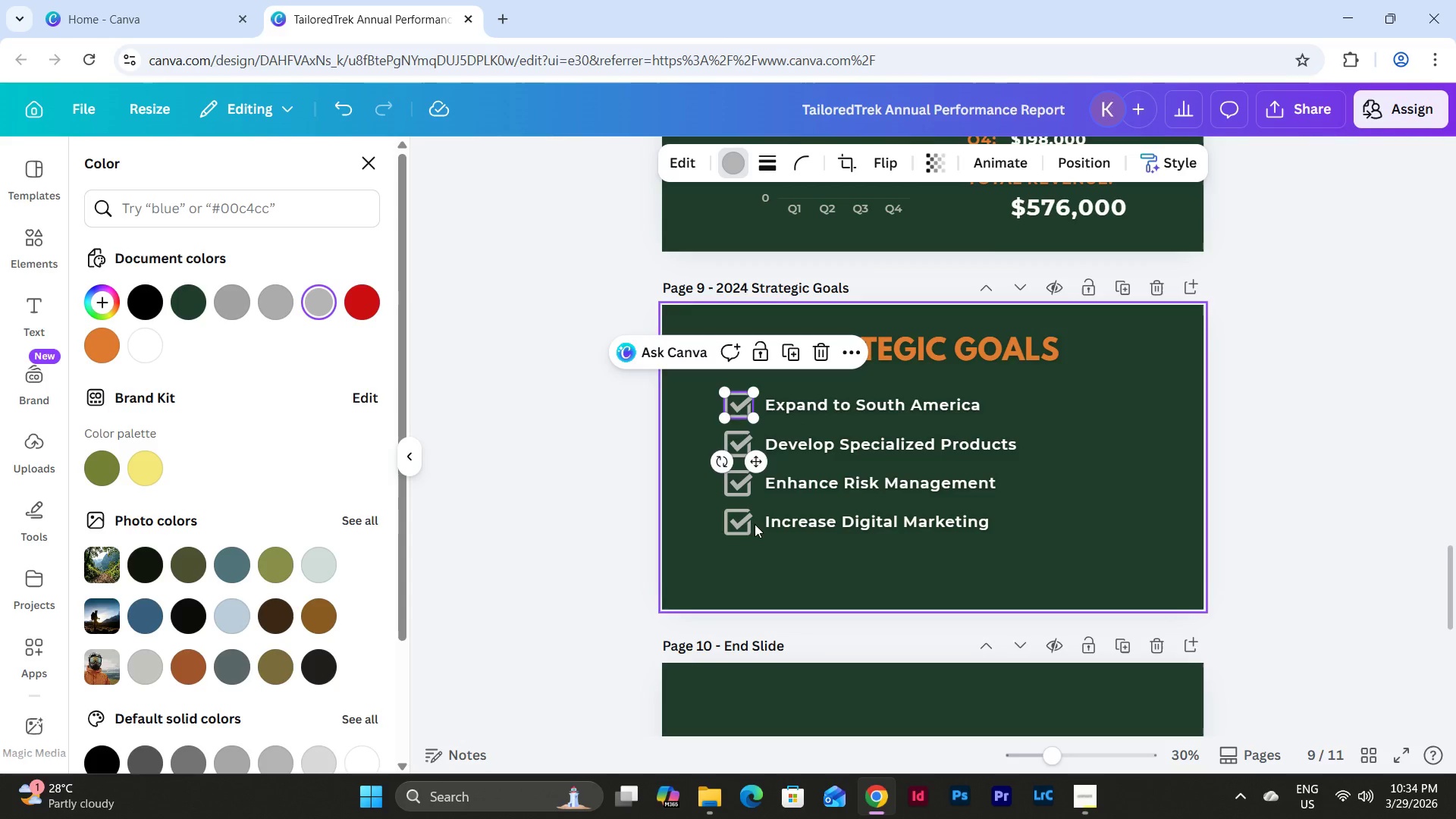 
left_click([736, 566])
 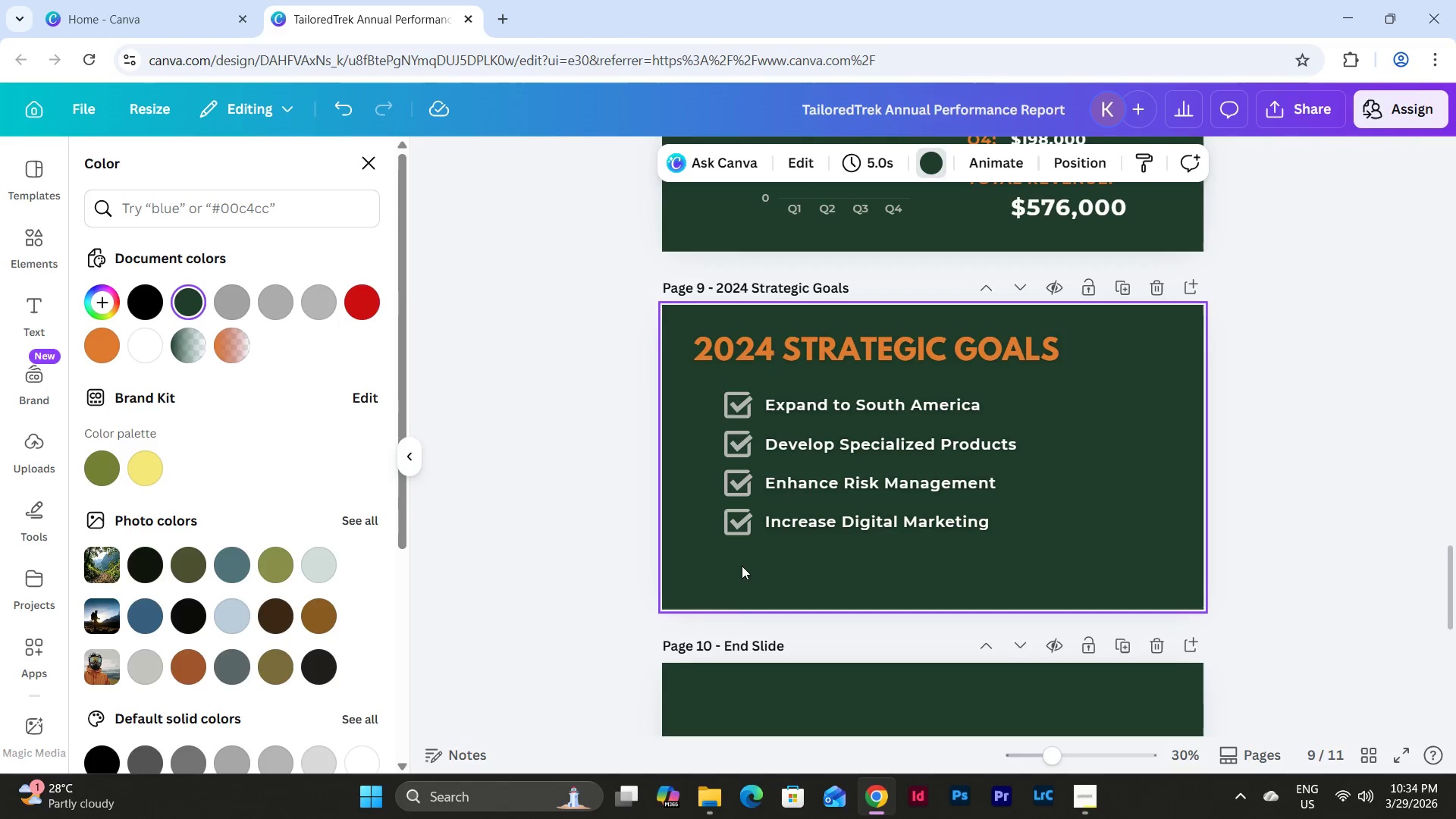 
left_click_drag(start_coordinate=[742, 565], to_coordinate=[689, 384])
 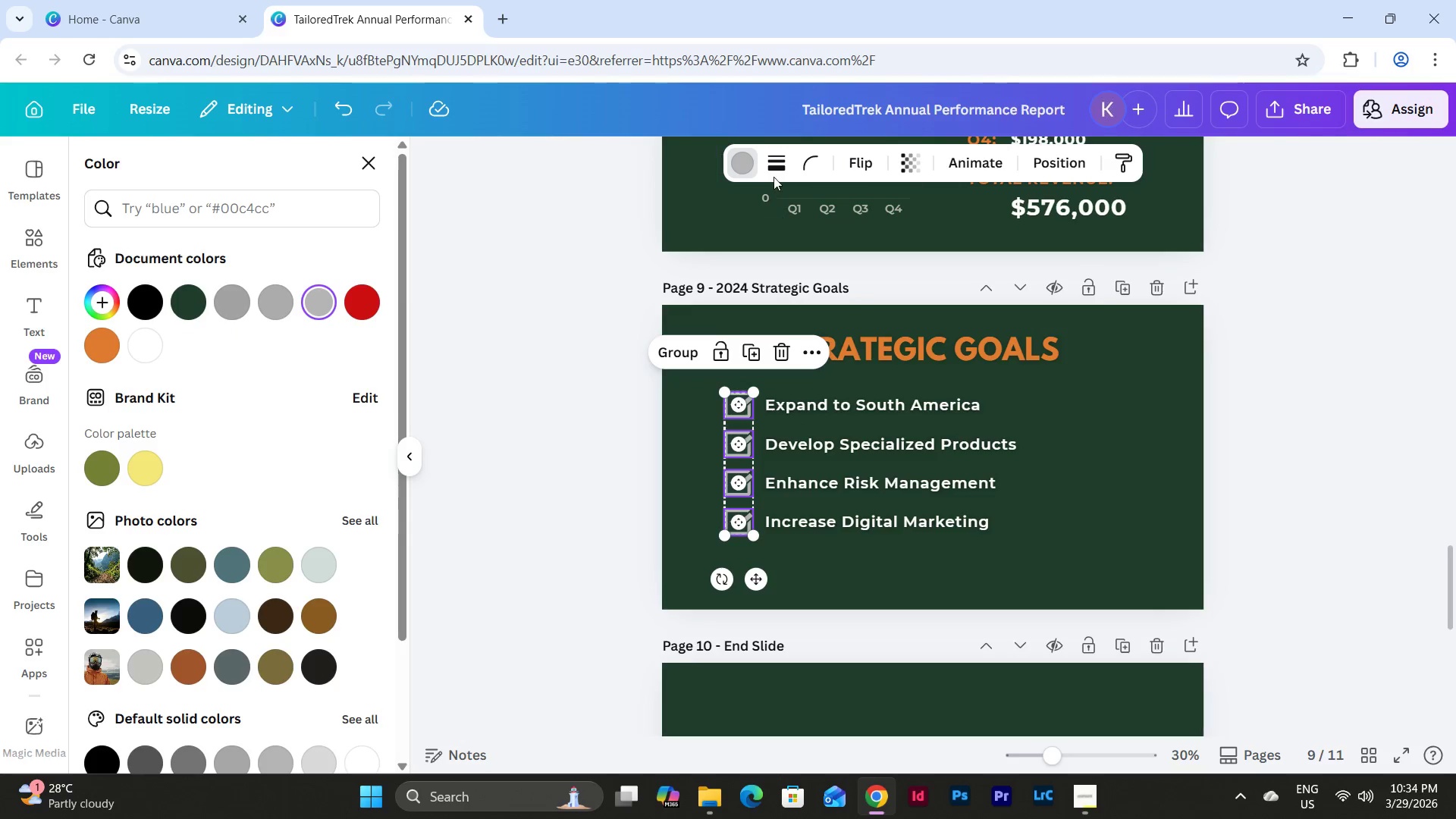 
left_click([742, 158])
 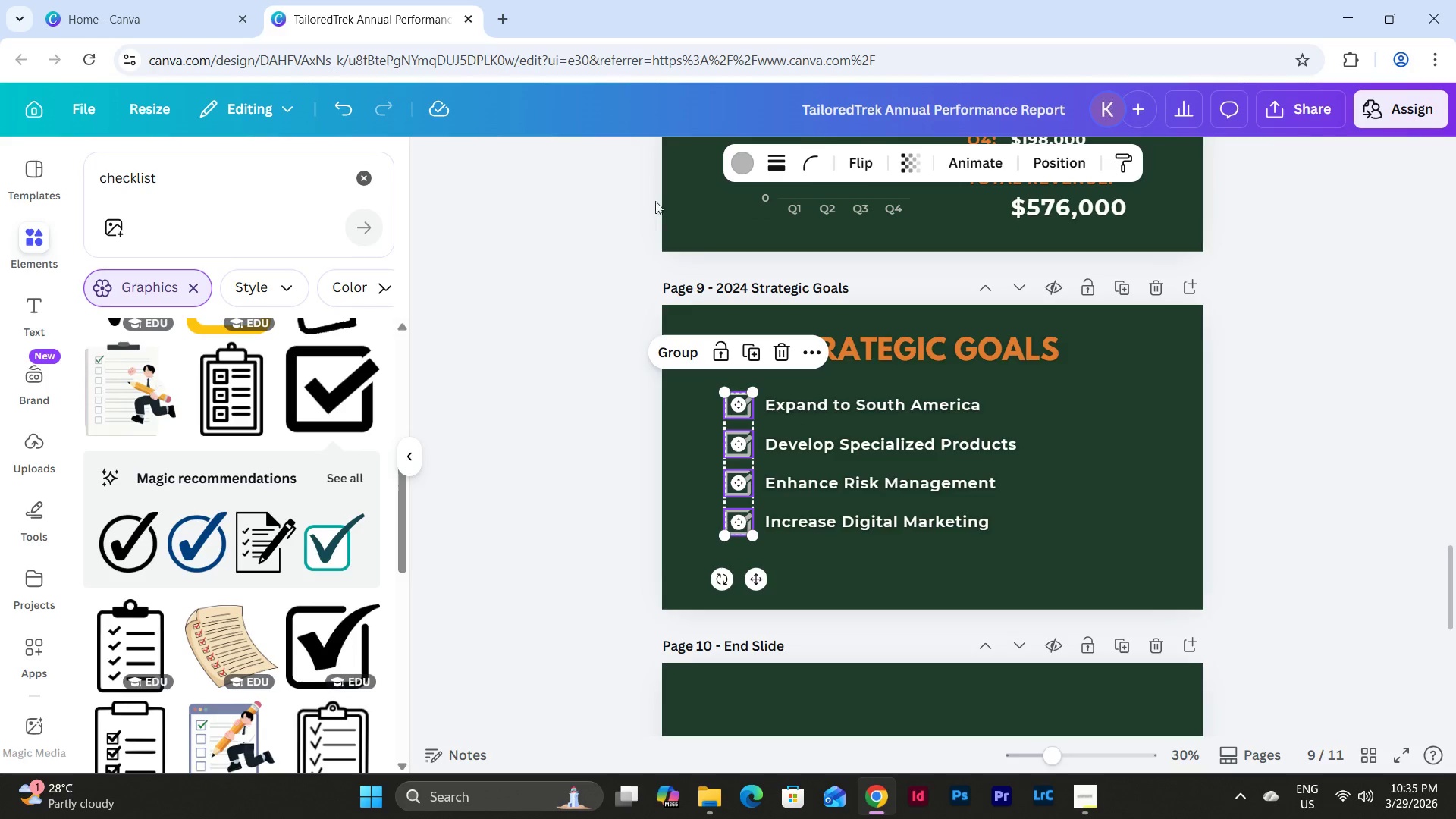 
left_click([755, 154])
 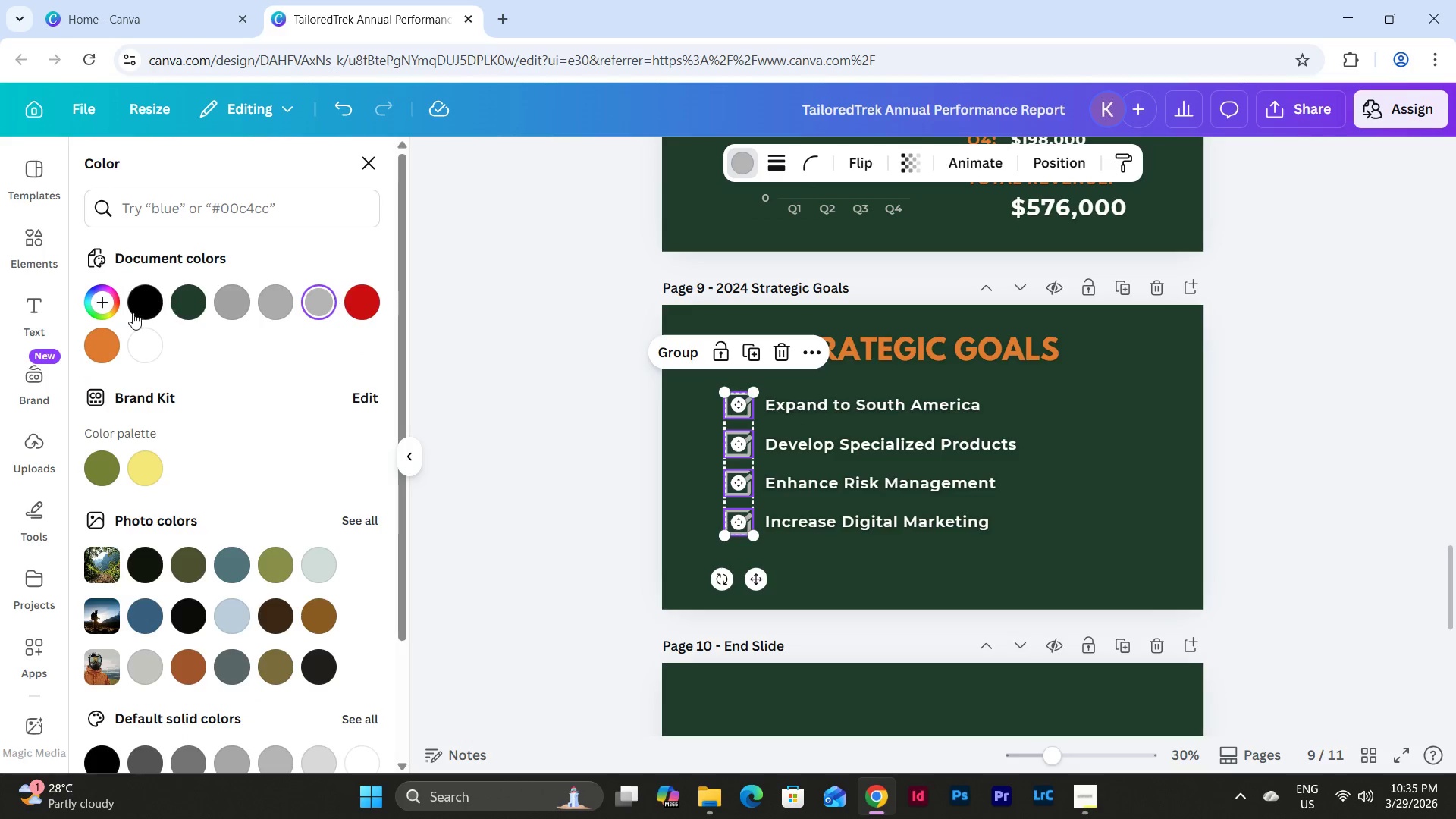 
left_click([114, 337])
 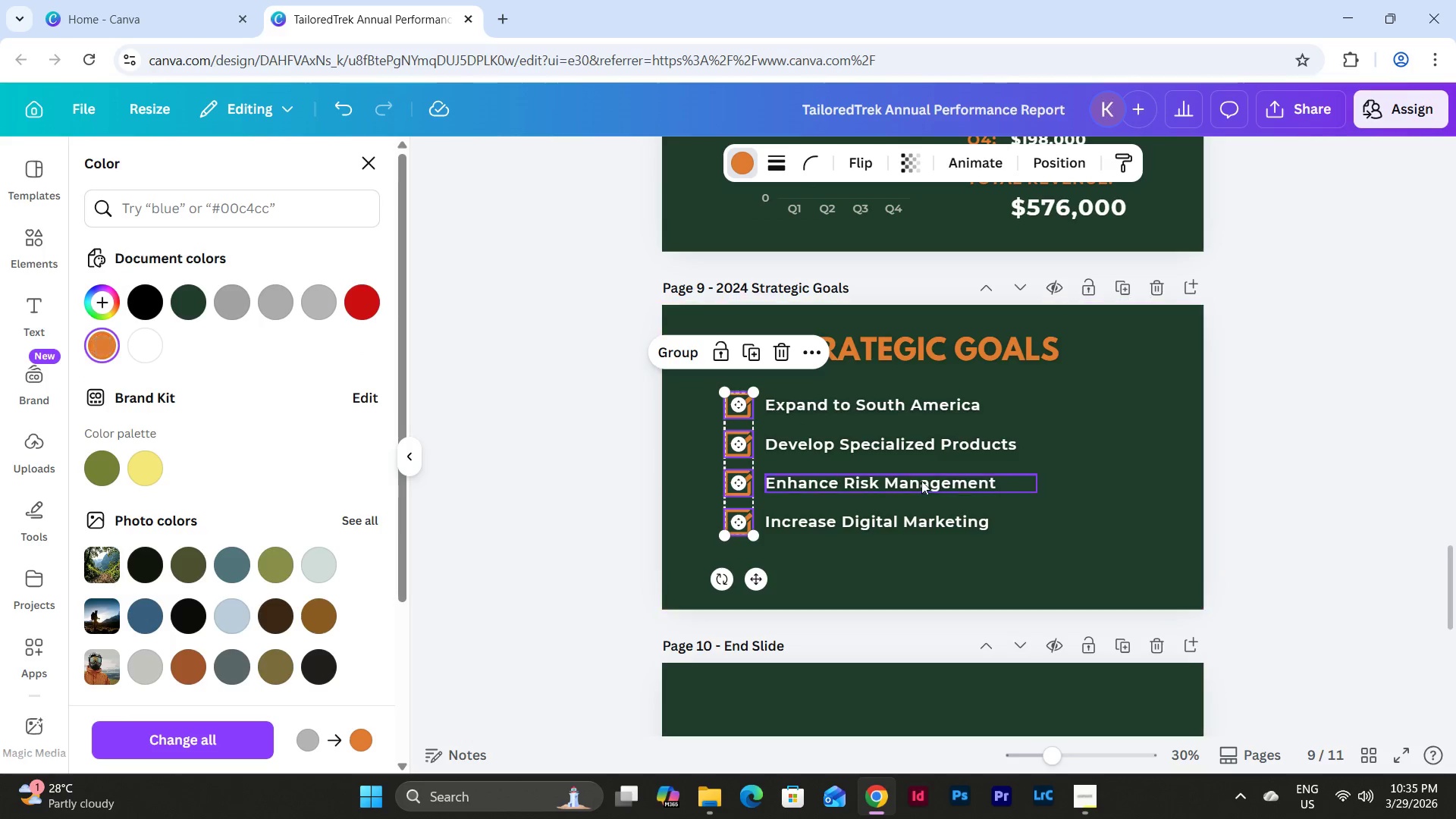 
left_click([1069, 474])
 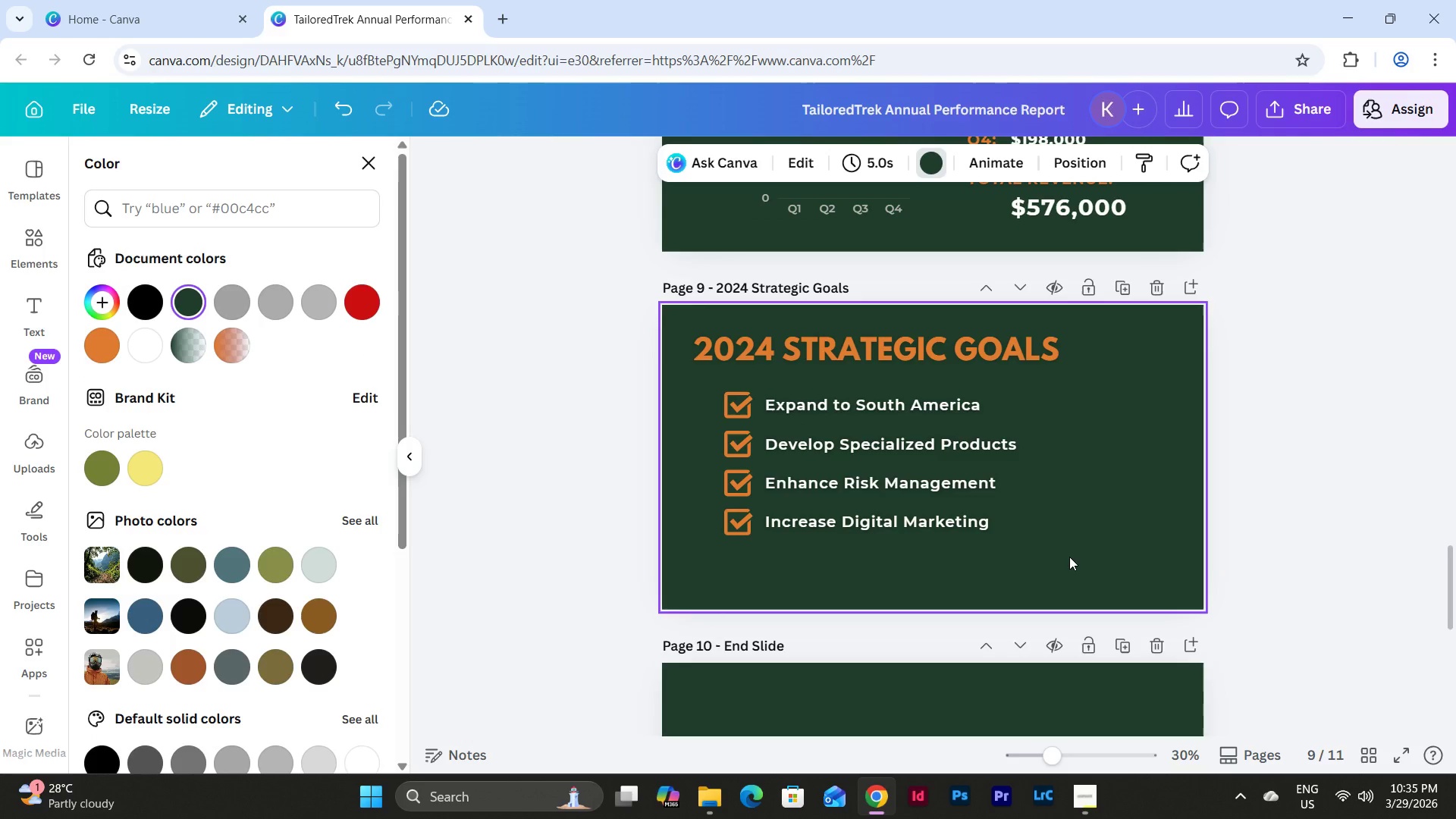 
left_click_drag(start_coordinate=[1069, 556], to_coordinate=[719, 393])
 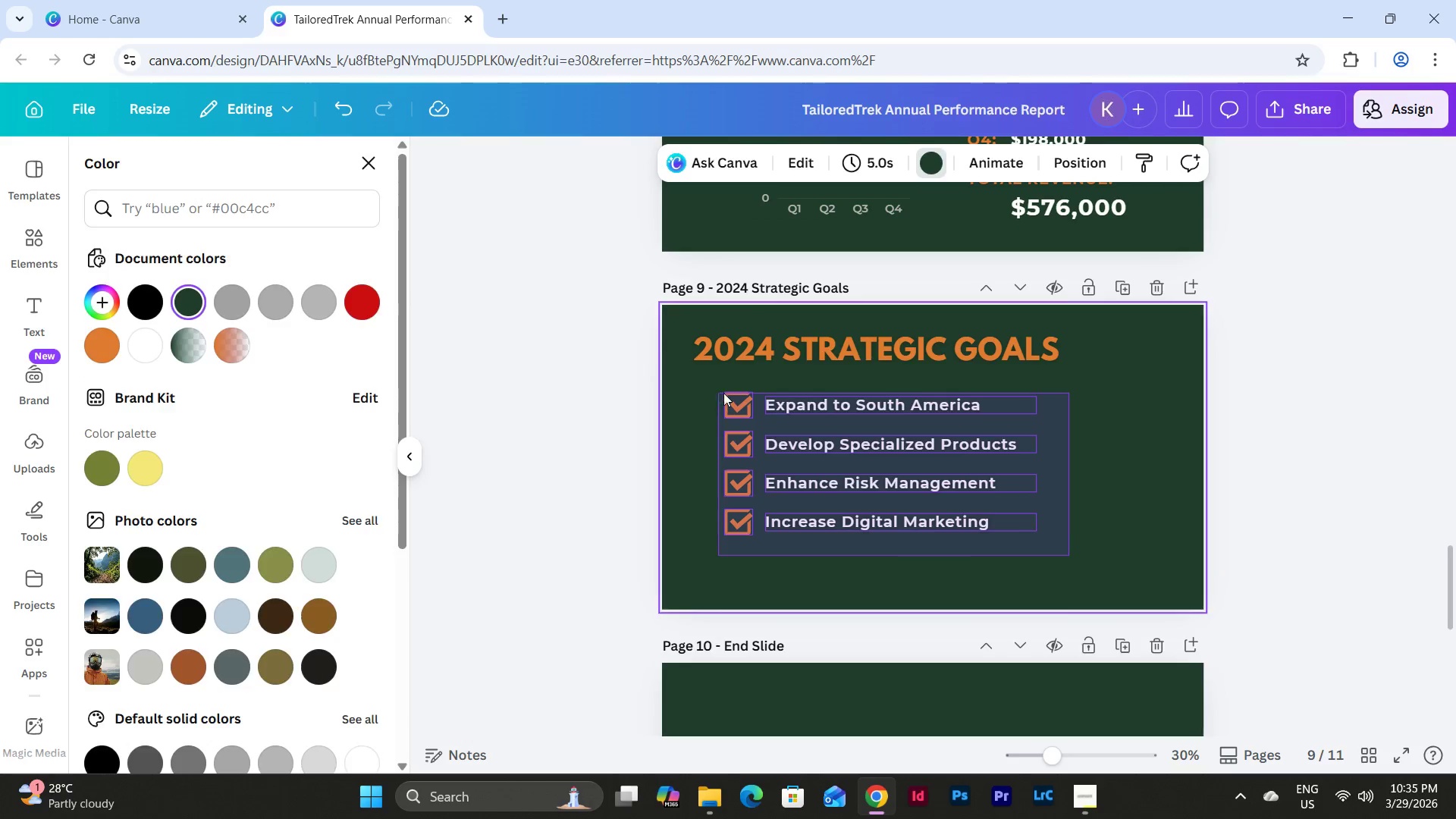 
mouse_move([846, 412])
 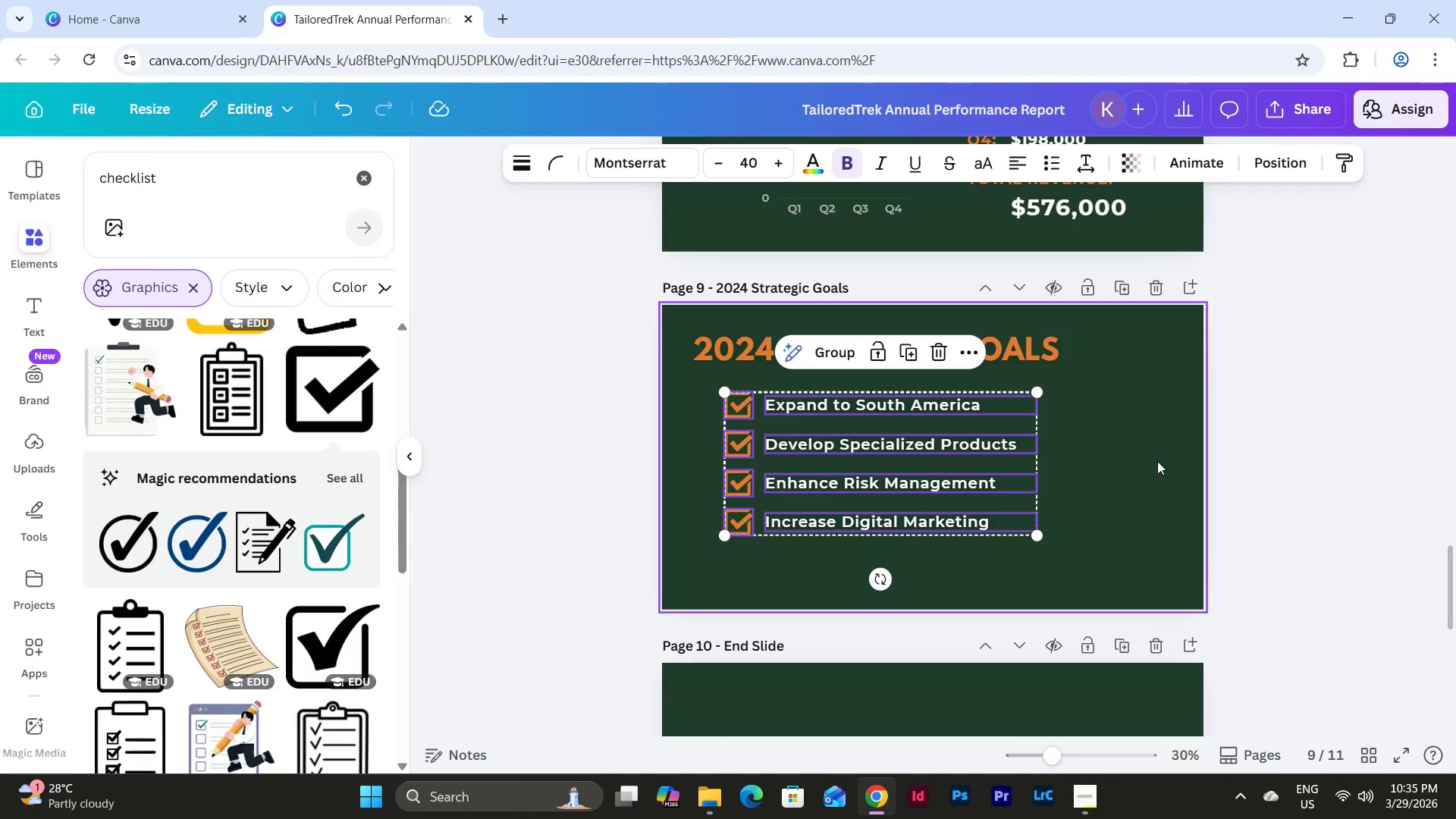 
left_click([1157, 461])
 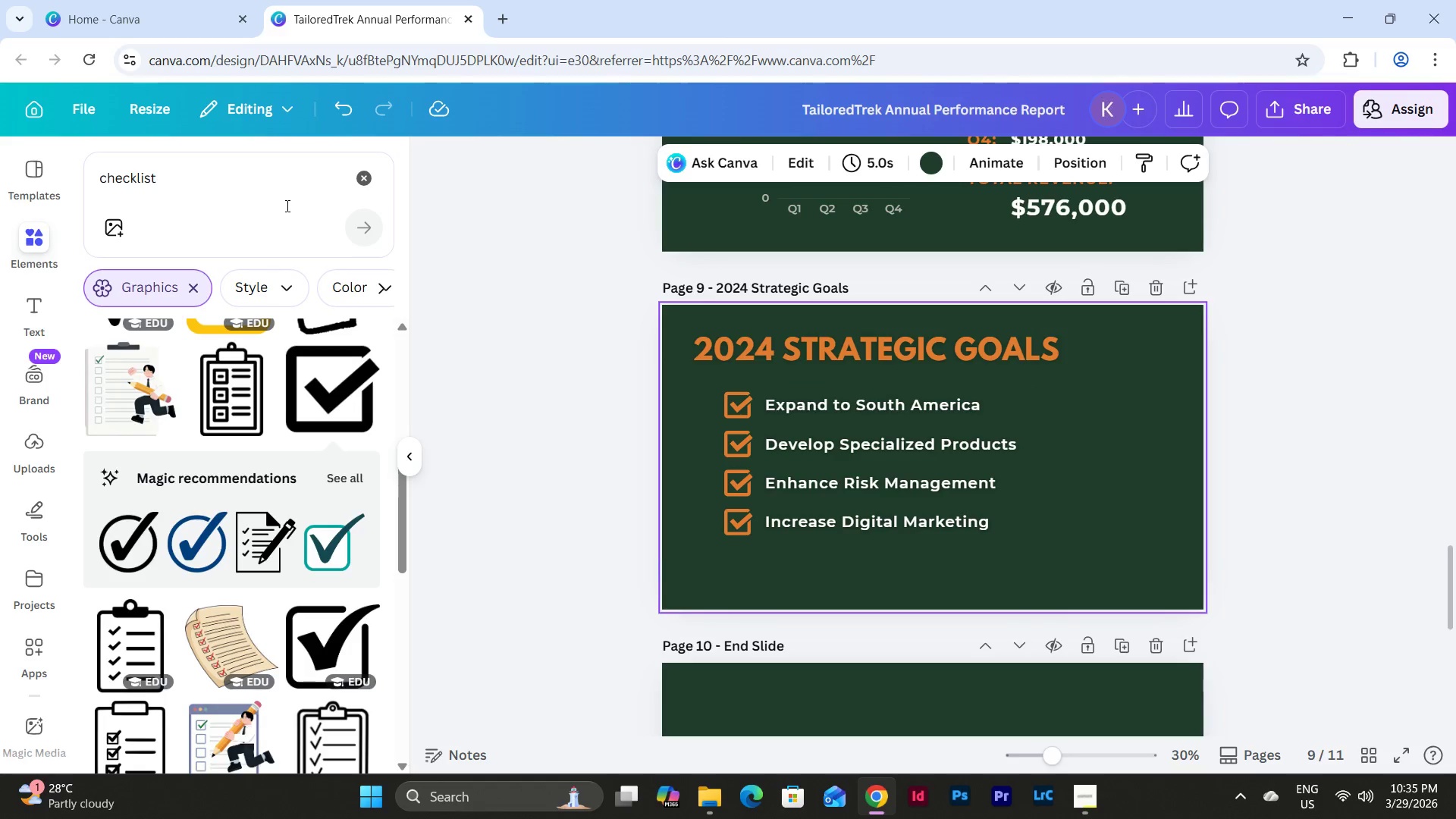 
left_click([201, 184])
 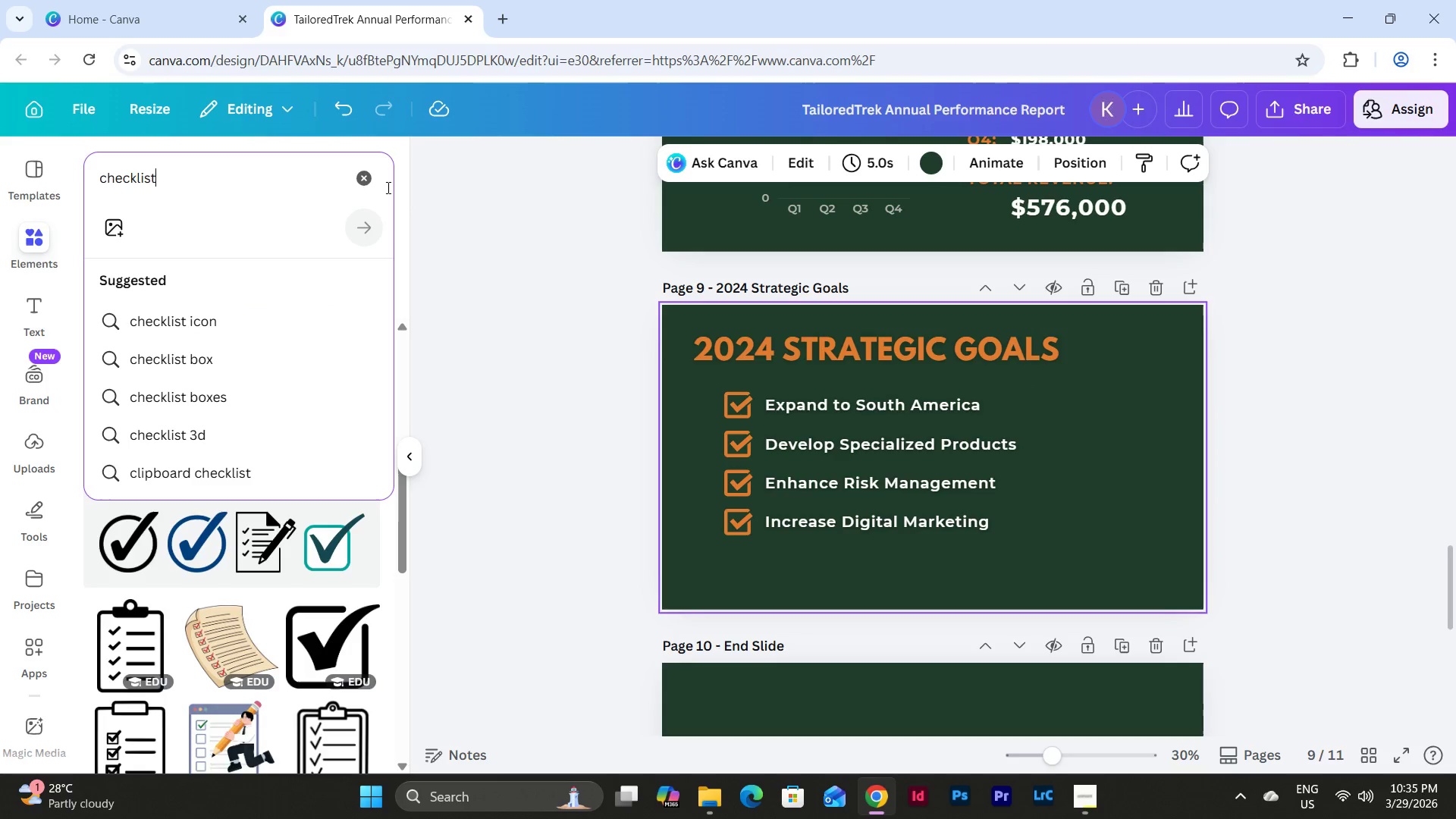 
left_click([362, 180])
 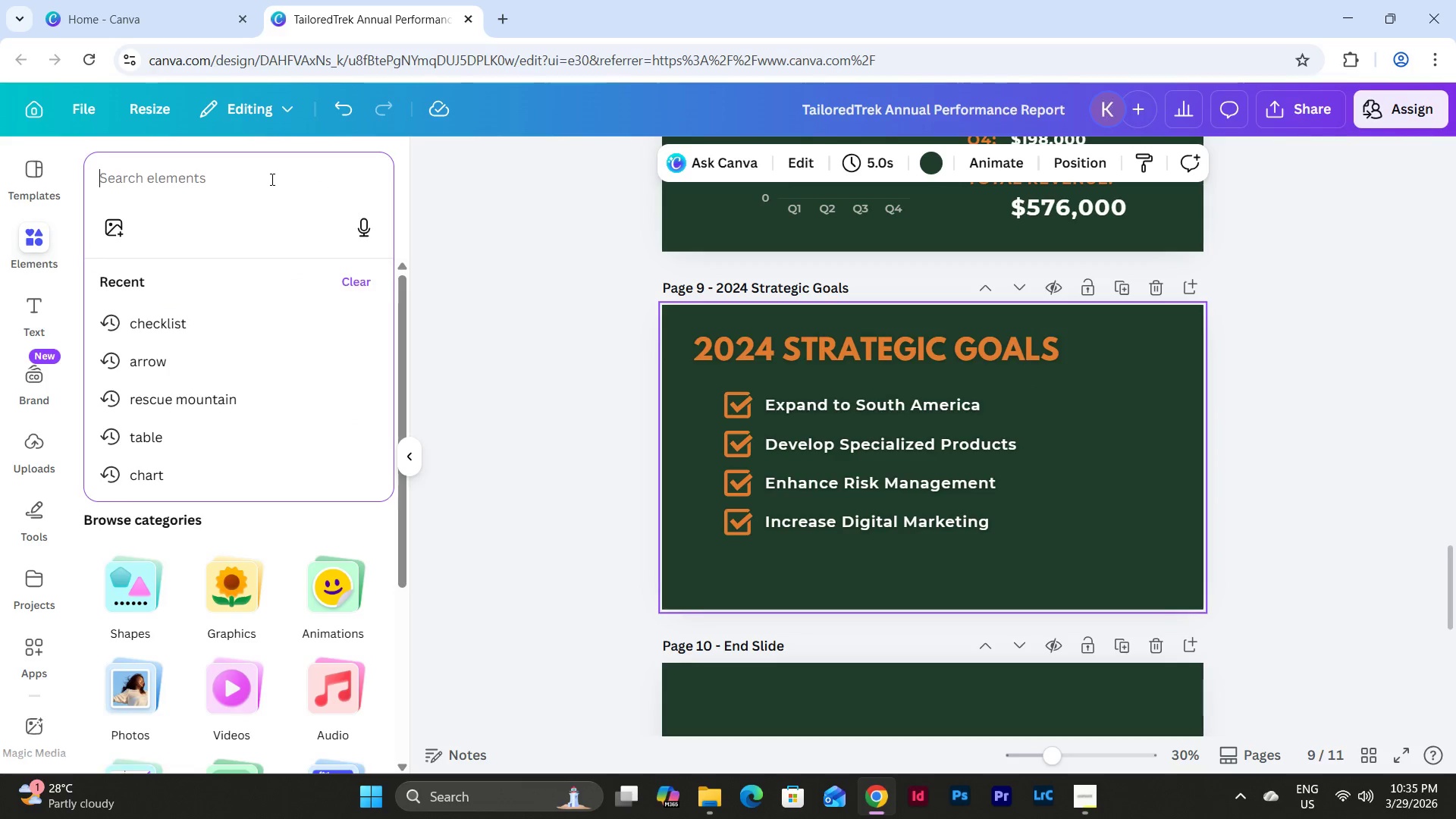 
key(S)
 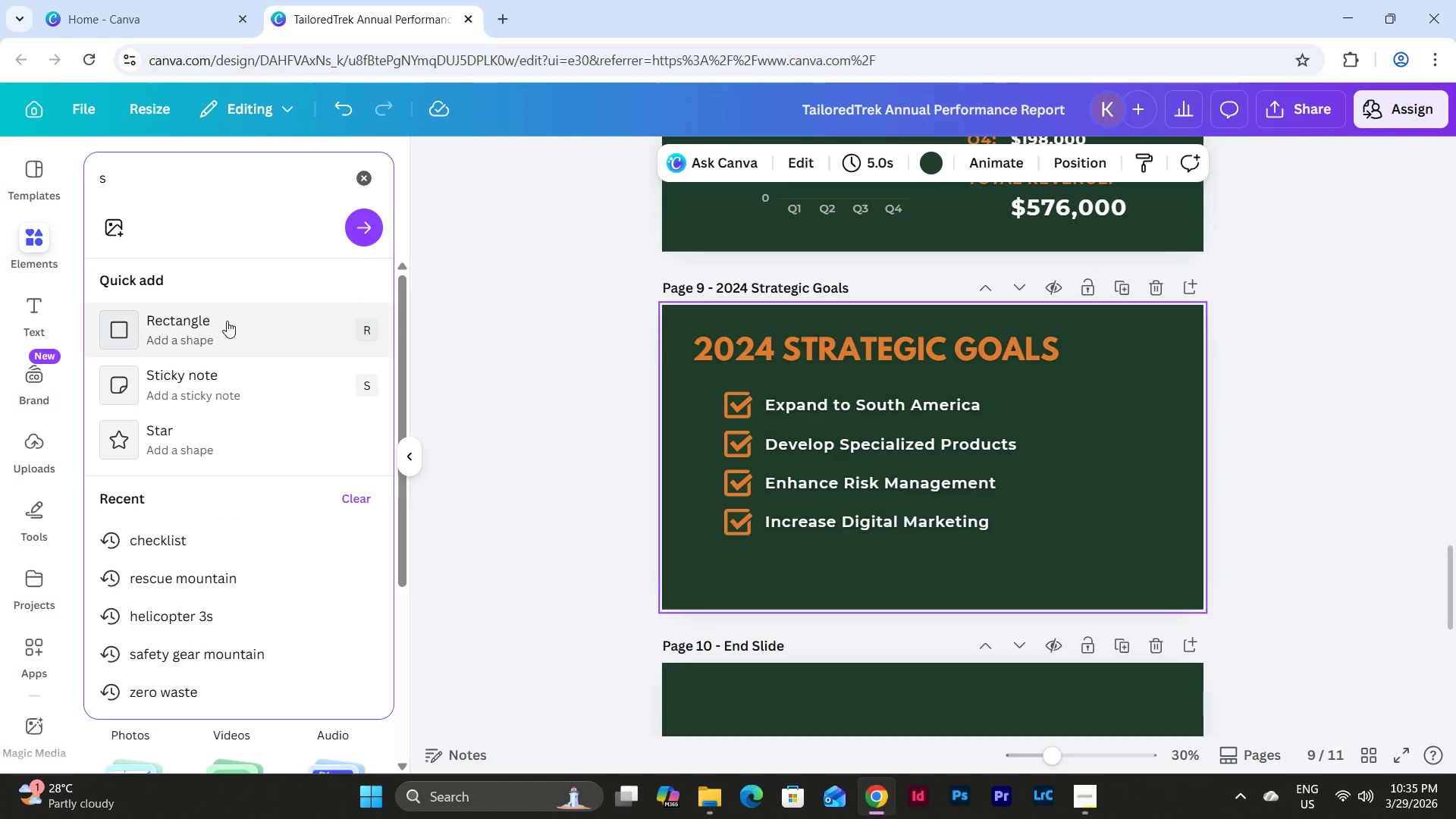 
left_click([226, 322])
 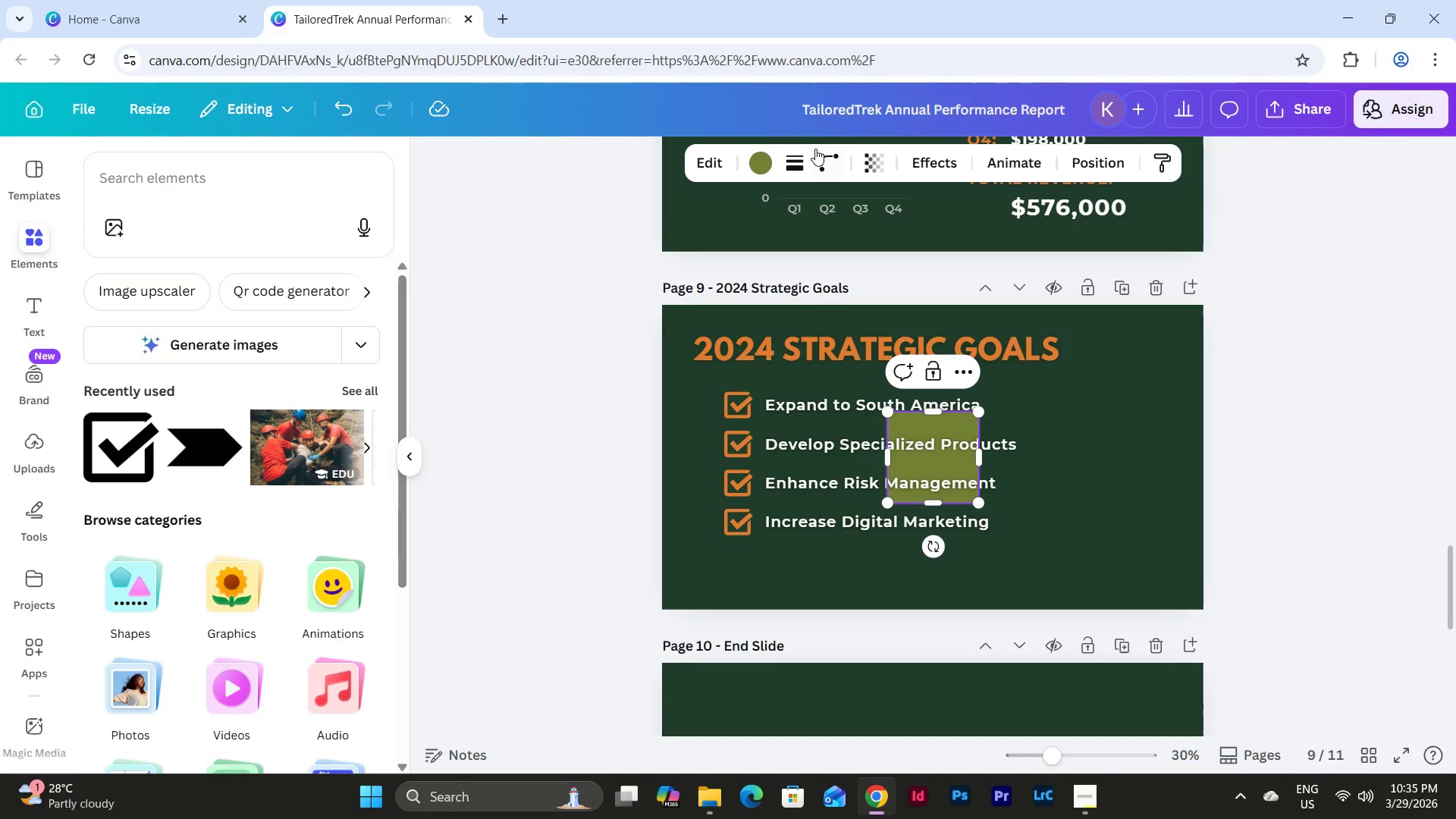 
left_click([754, 161])
 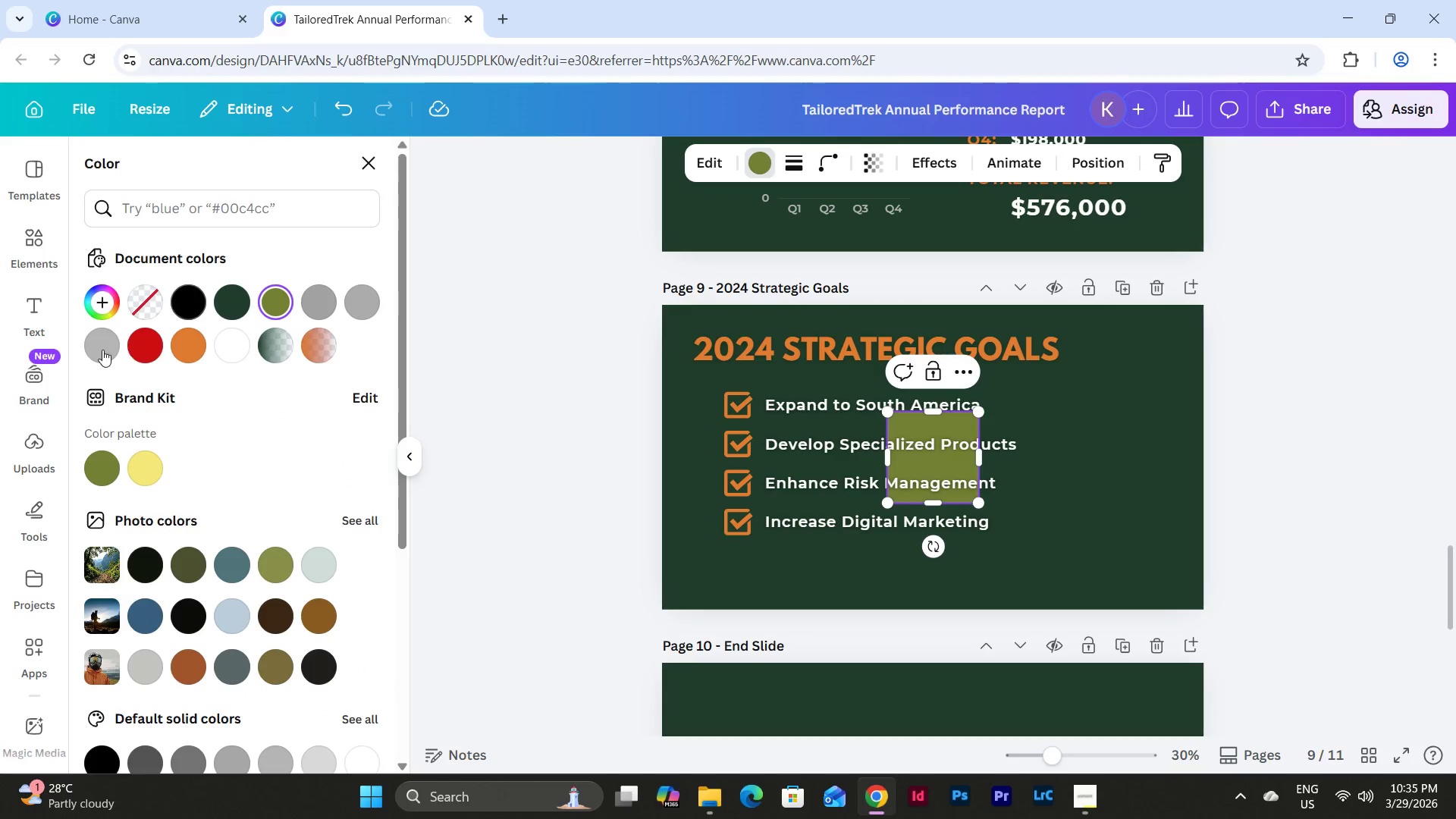 
left_click([97, 350])
 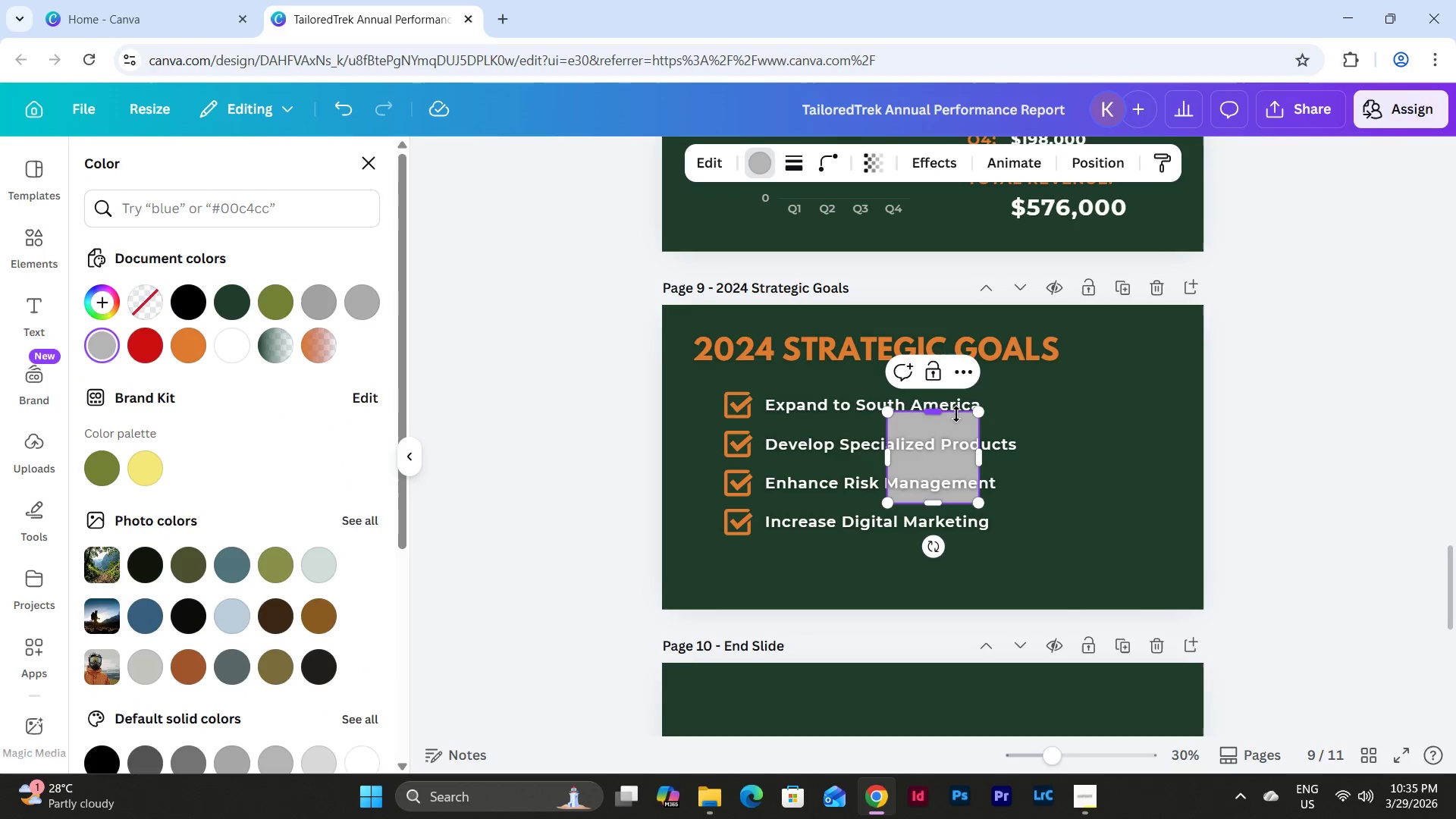 
left_click_drag(start_coordinate=[959, 425], to_coordinate=[1189, 383])
 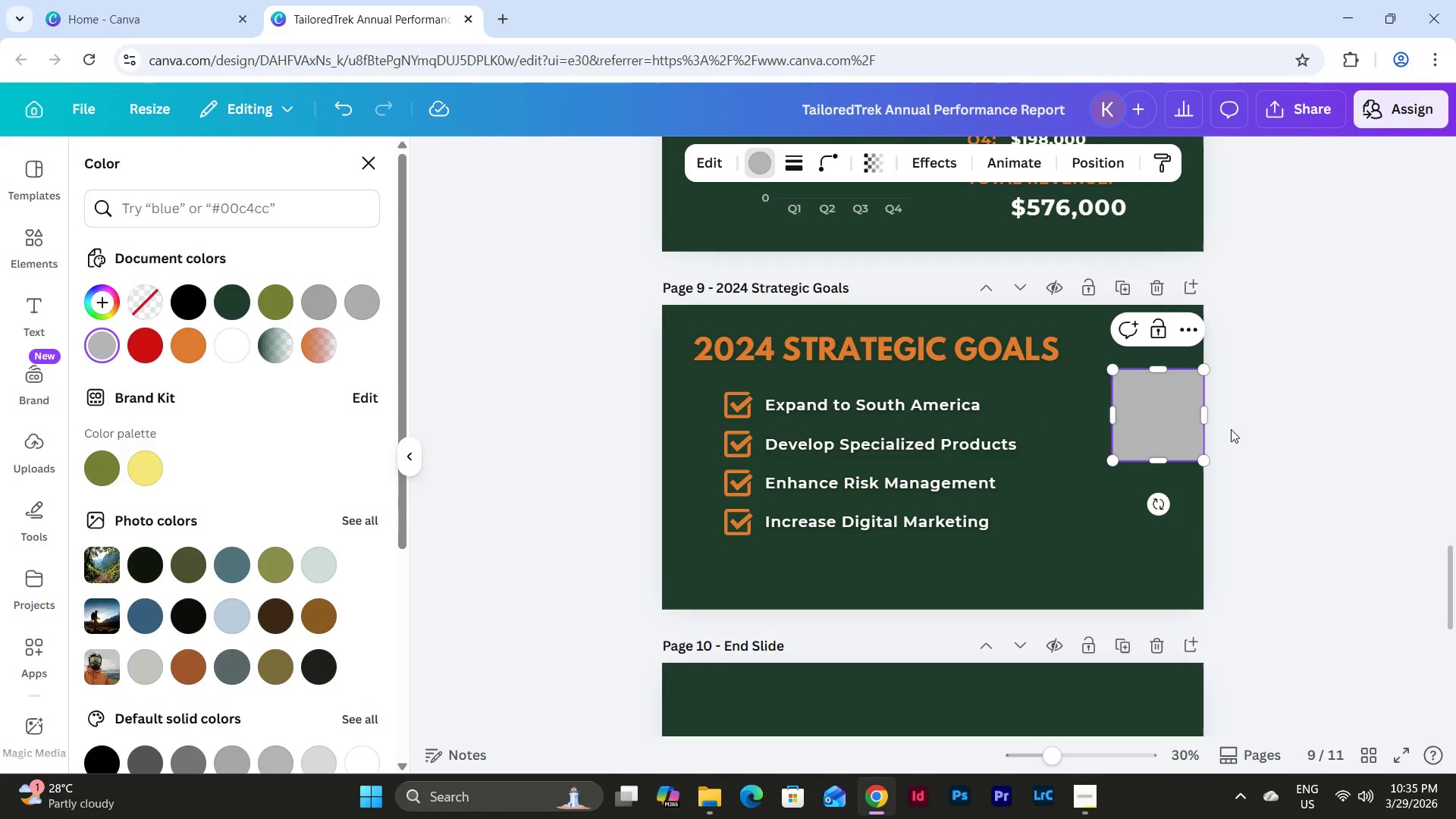 
left_click_drag(start_coordinate=[1207, 413], to_coordinate=[1210, 415])
 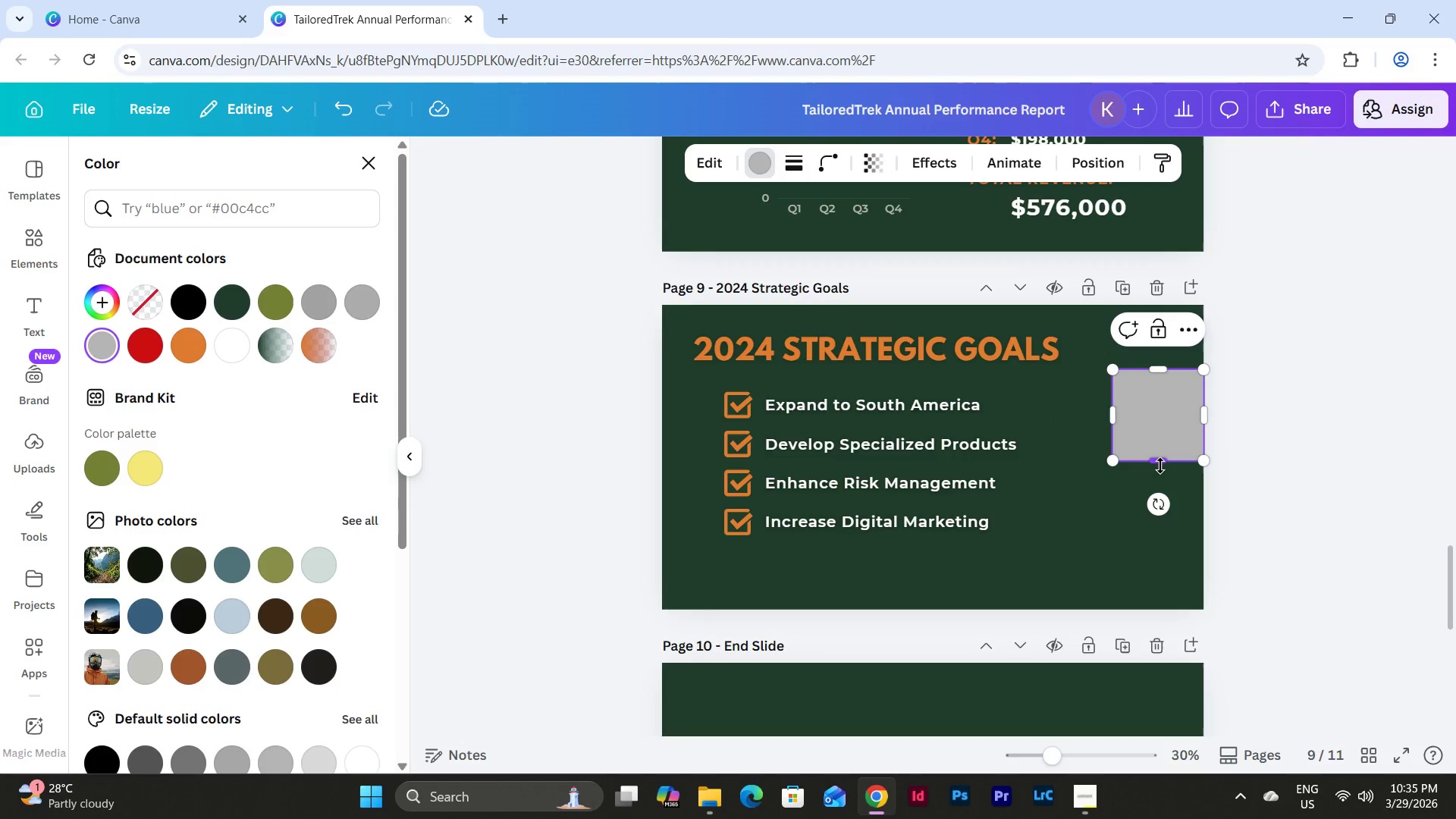 
left_click_drag(start_coordinate=[1160, 466], to_coordinate=[1169, 610])
 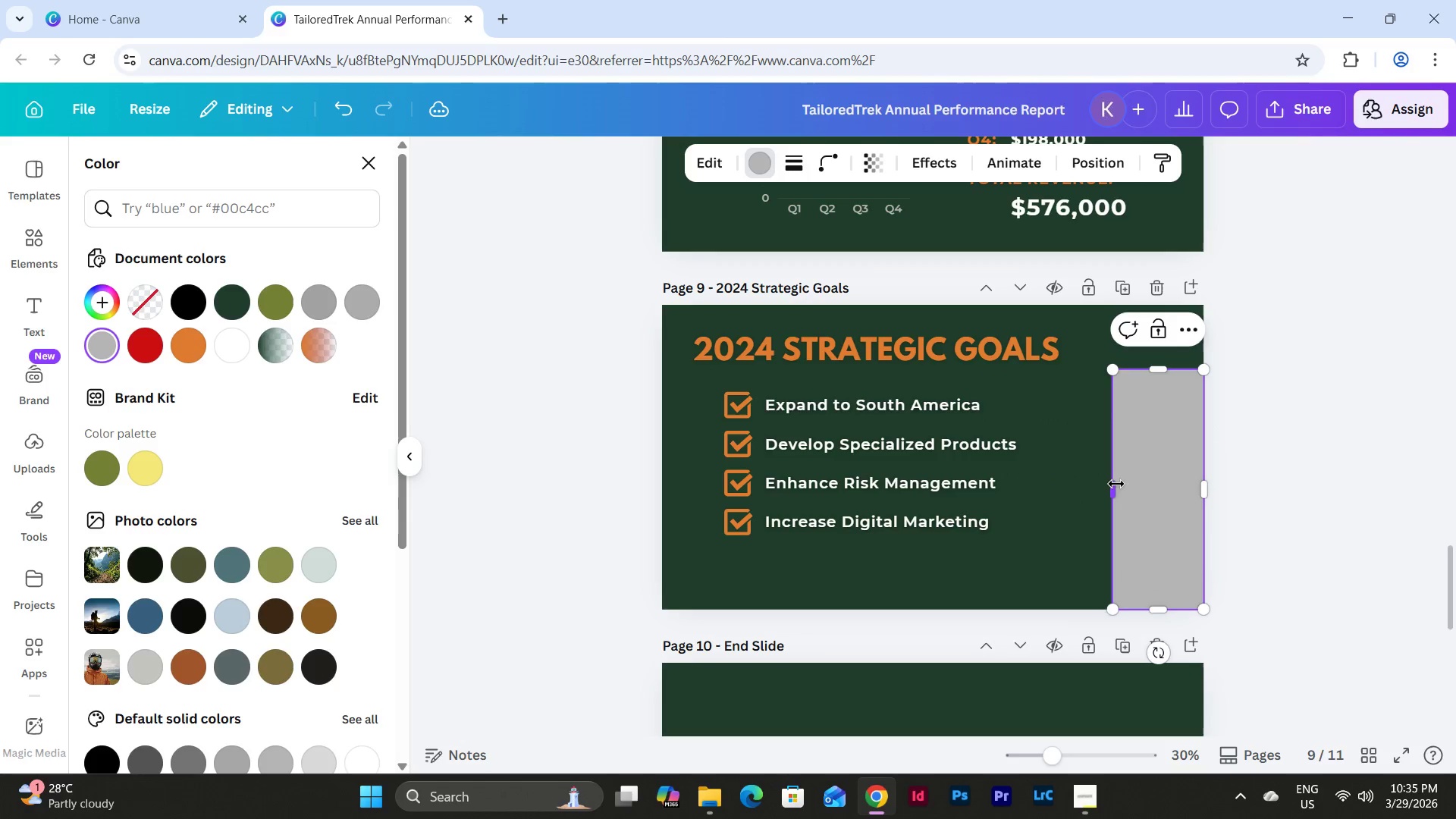 
left_click_drag(start_coordinate=[1112, 484], to_coordinate=[1045, 486])
 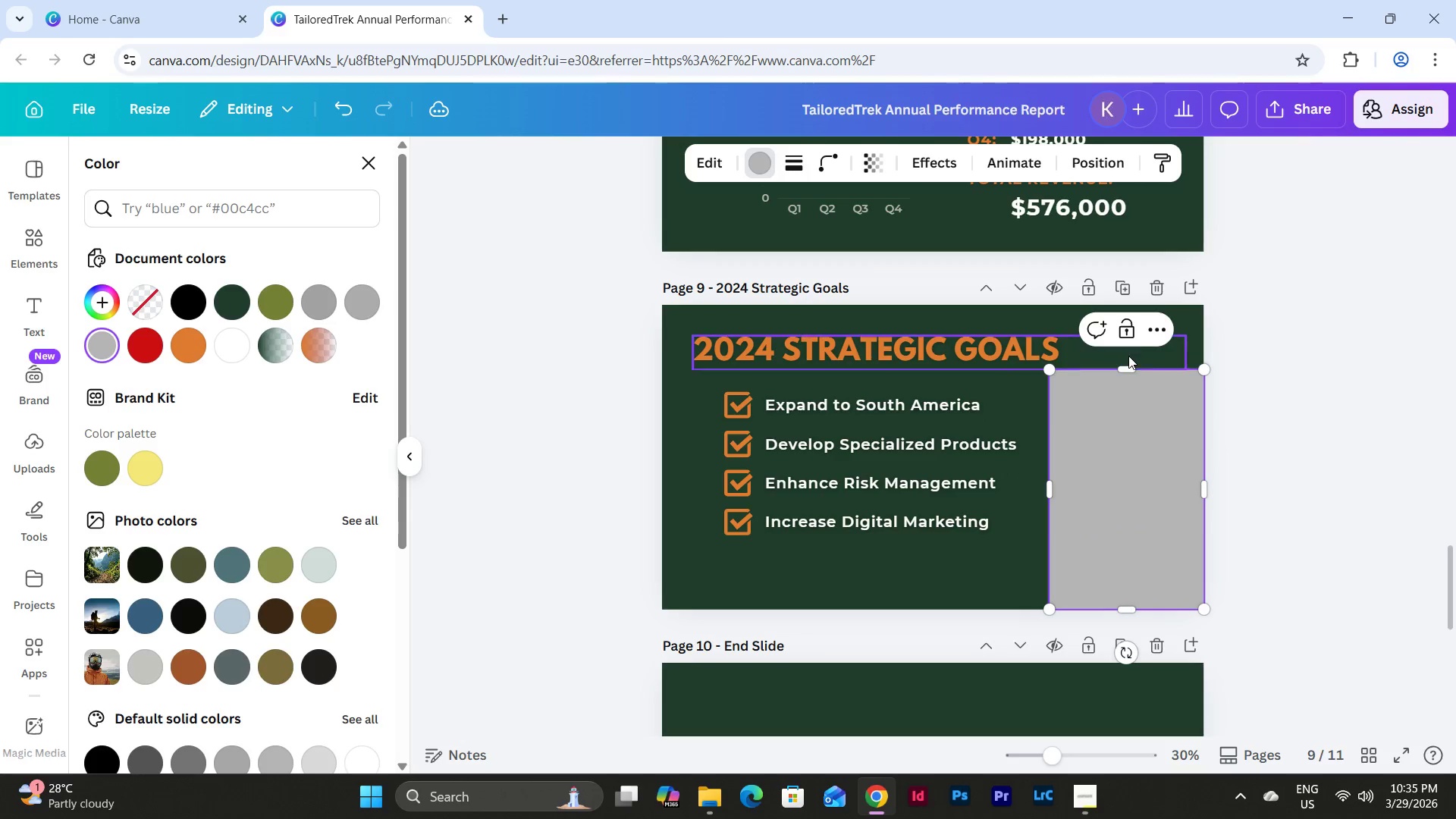 
left_click_drag(start_coordinate=[1126, 366], to_coordinate=[1128, 386])
 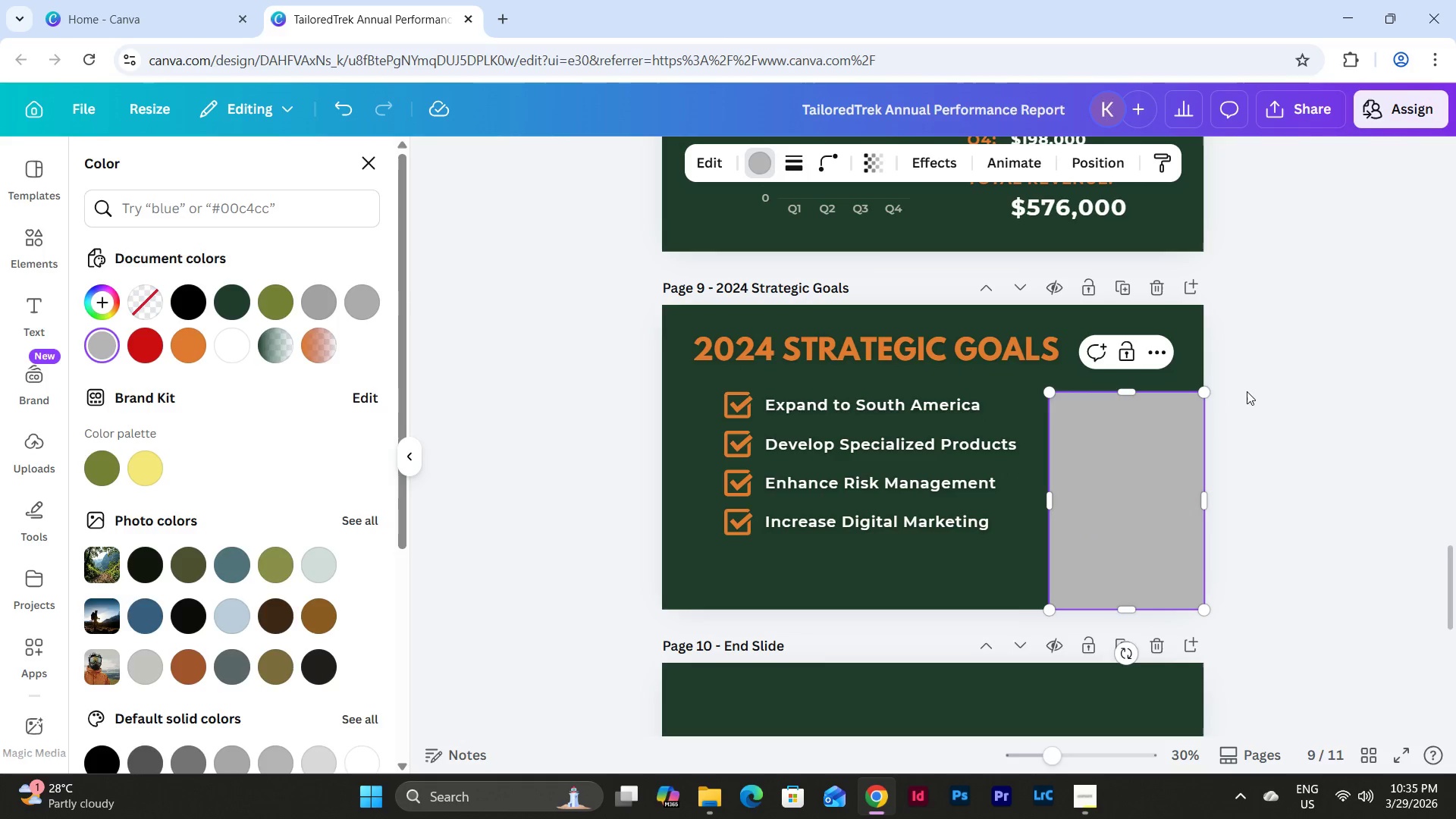 
left_click([1247, 391])
 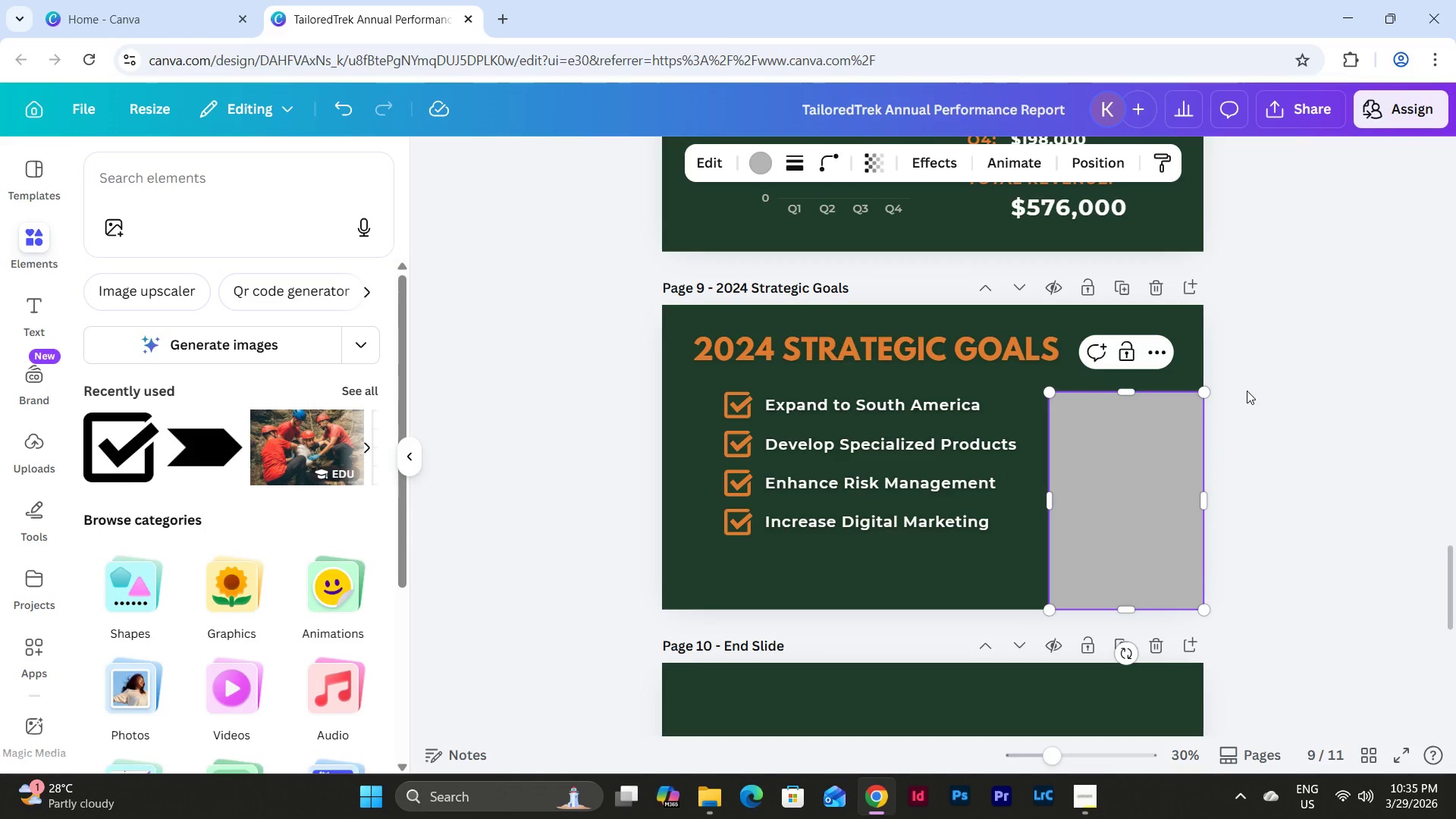 
left_click([1247, 391])
 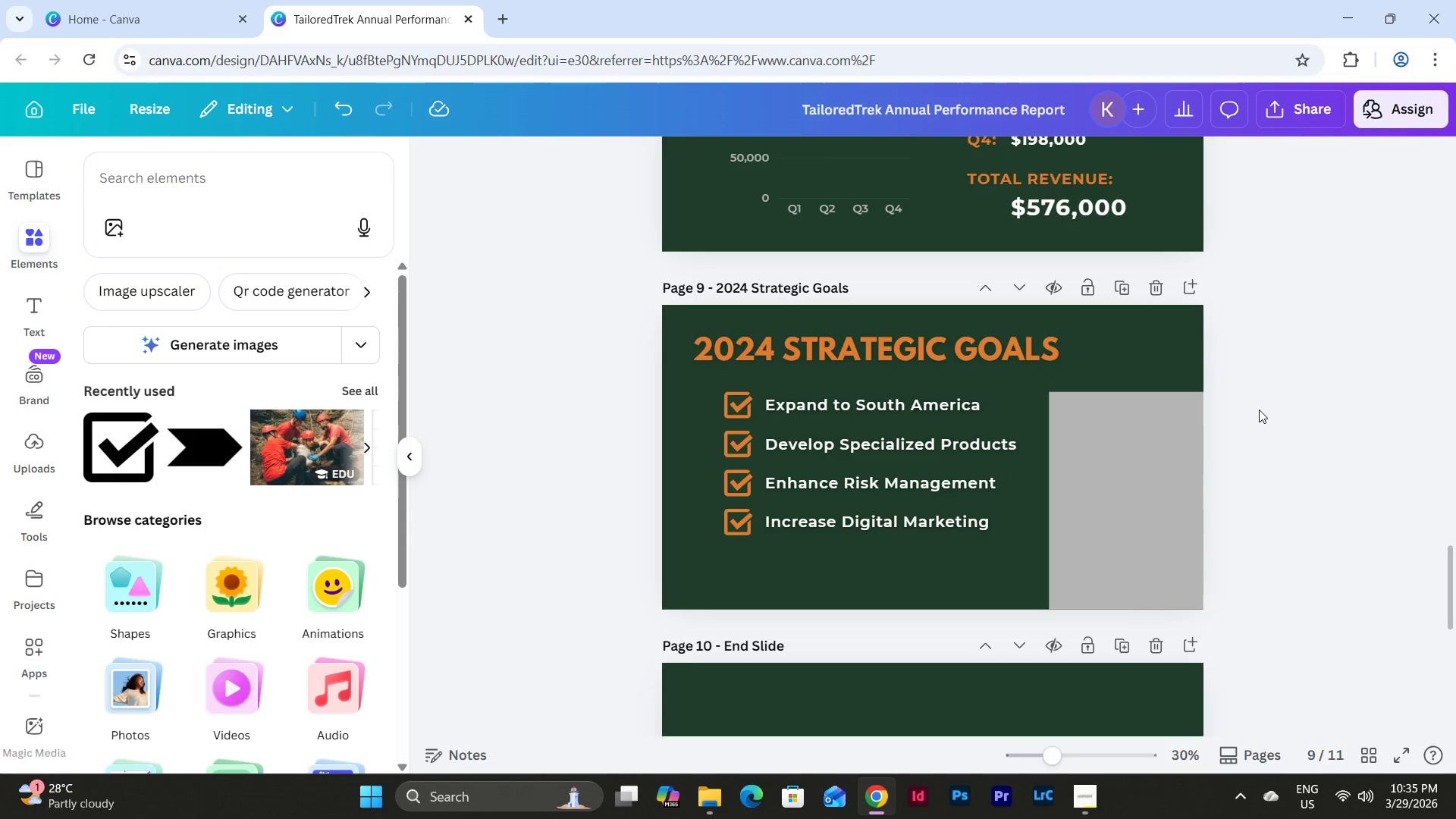 
scroll: coordinate [1265, 413], scroll_direction: none, amount: 0.0
 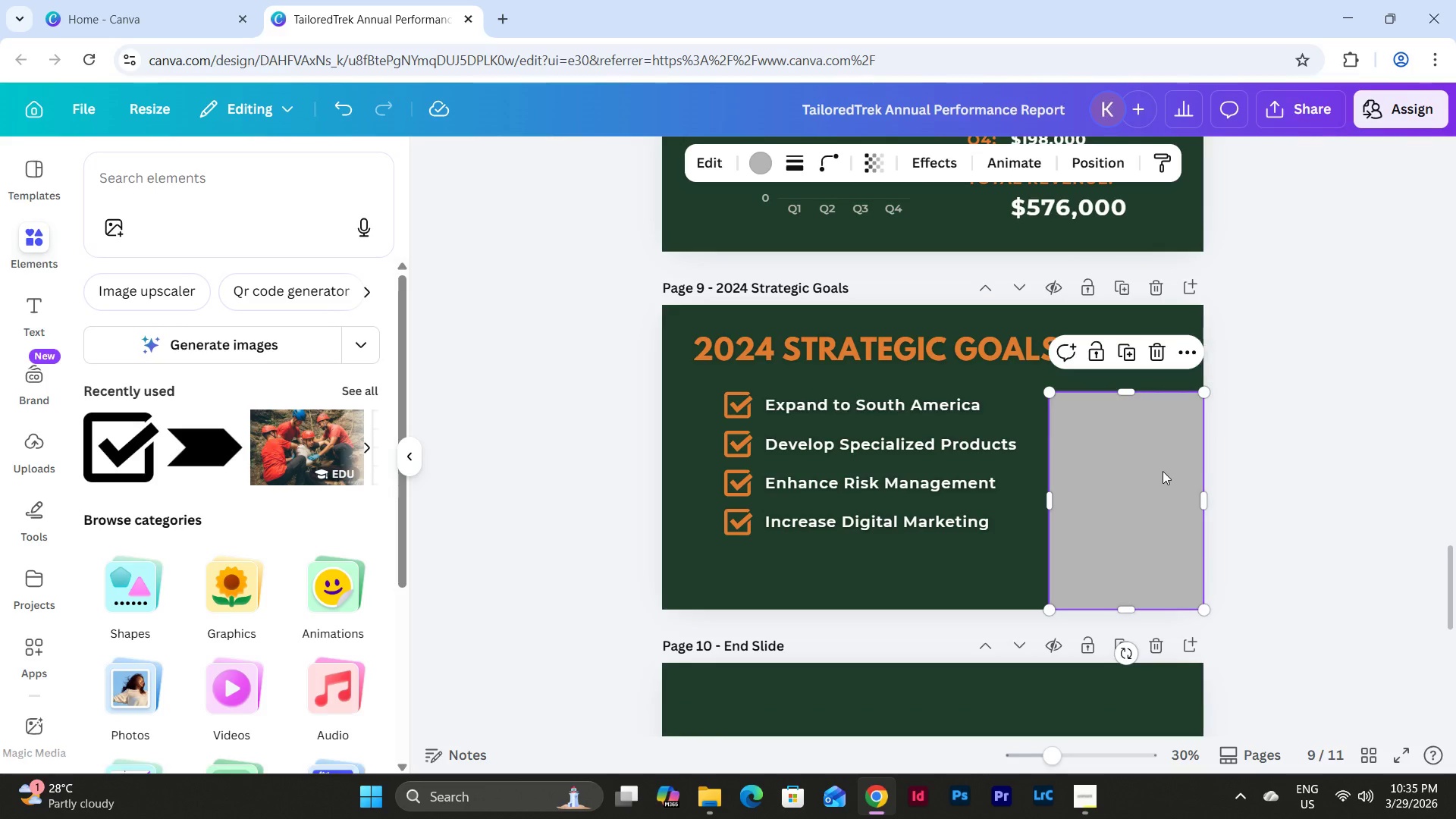 
double_click([1279, 437])
 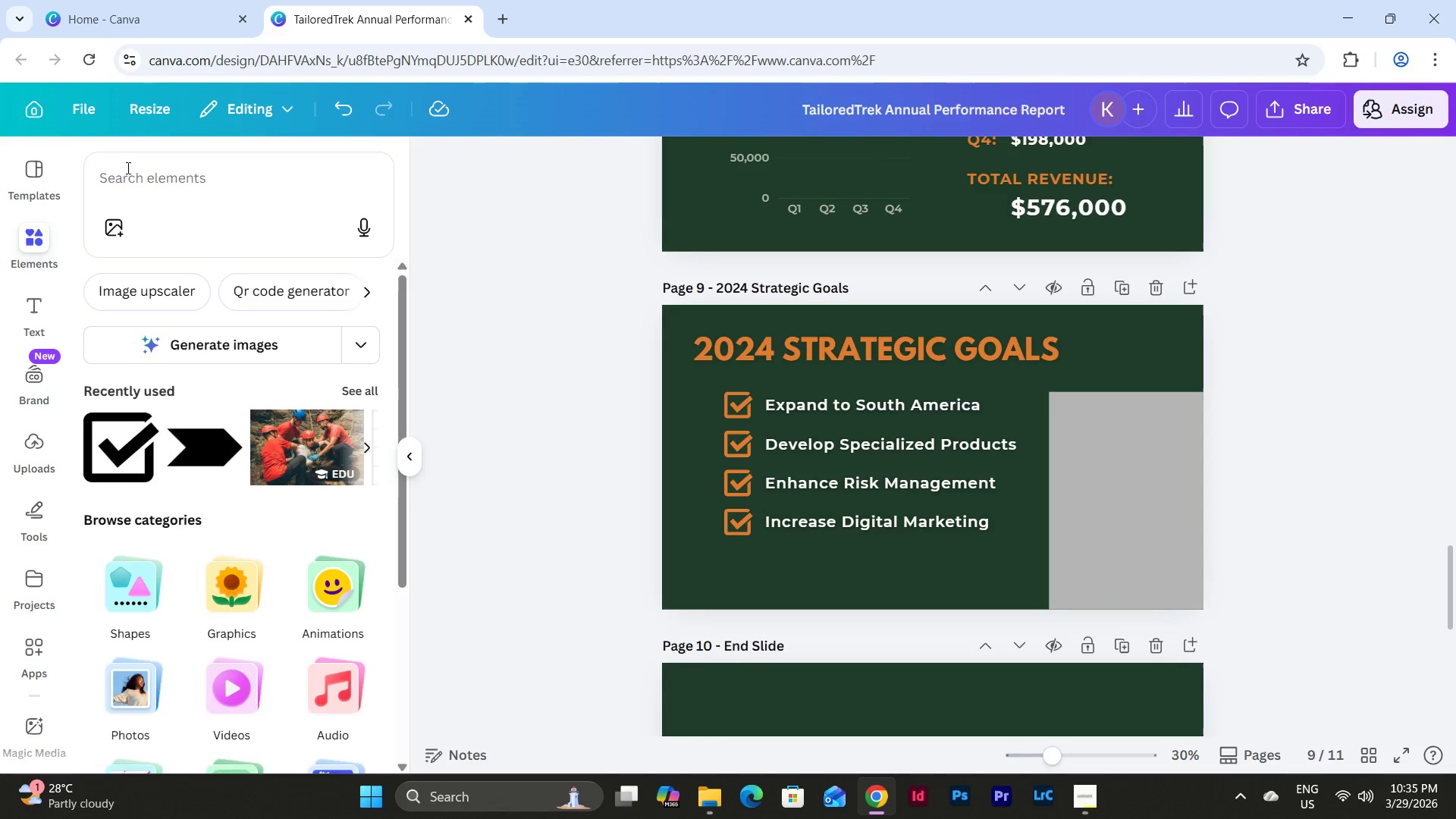 
left_click([206, 196])
 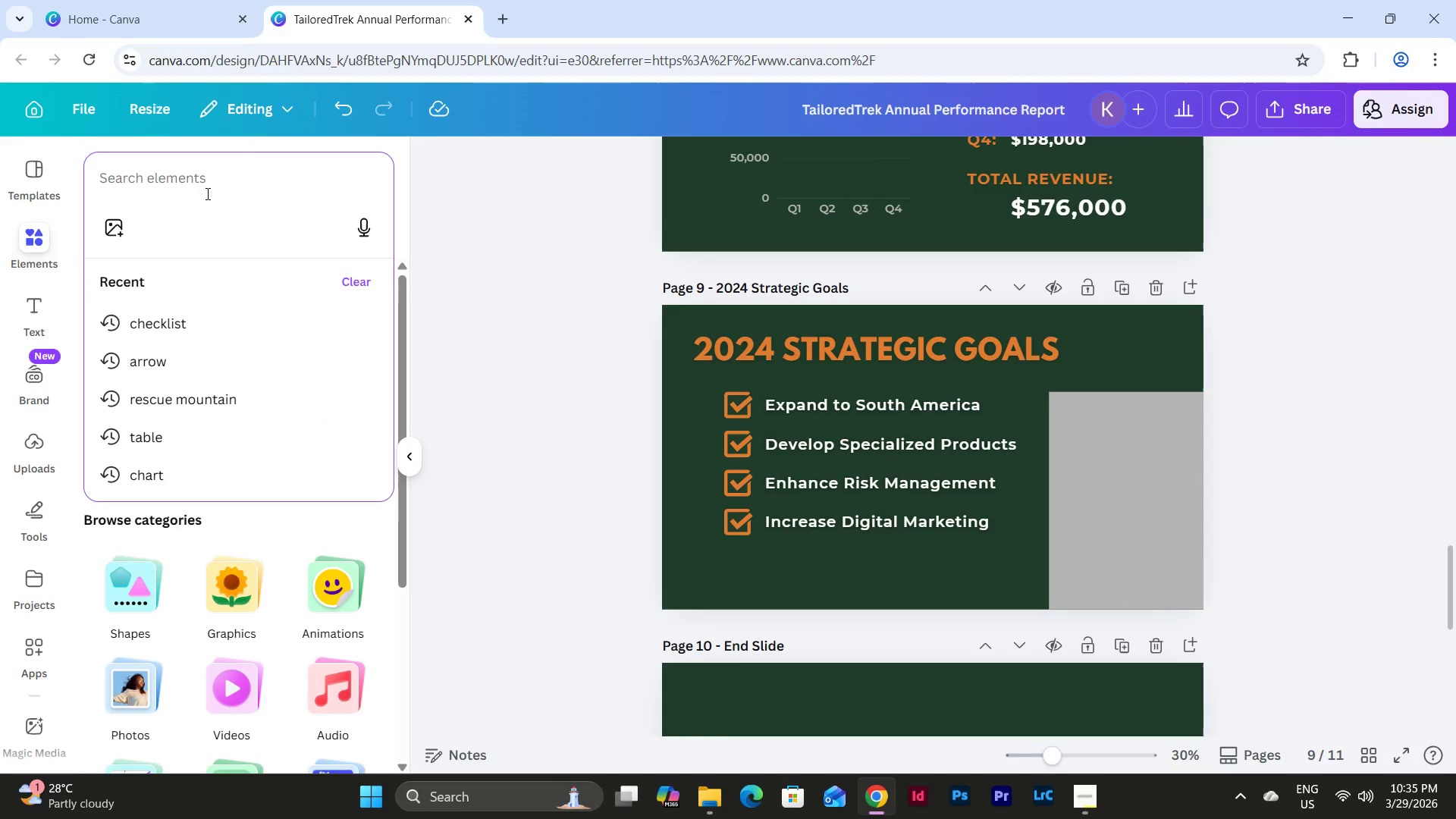 
type(fr)
 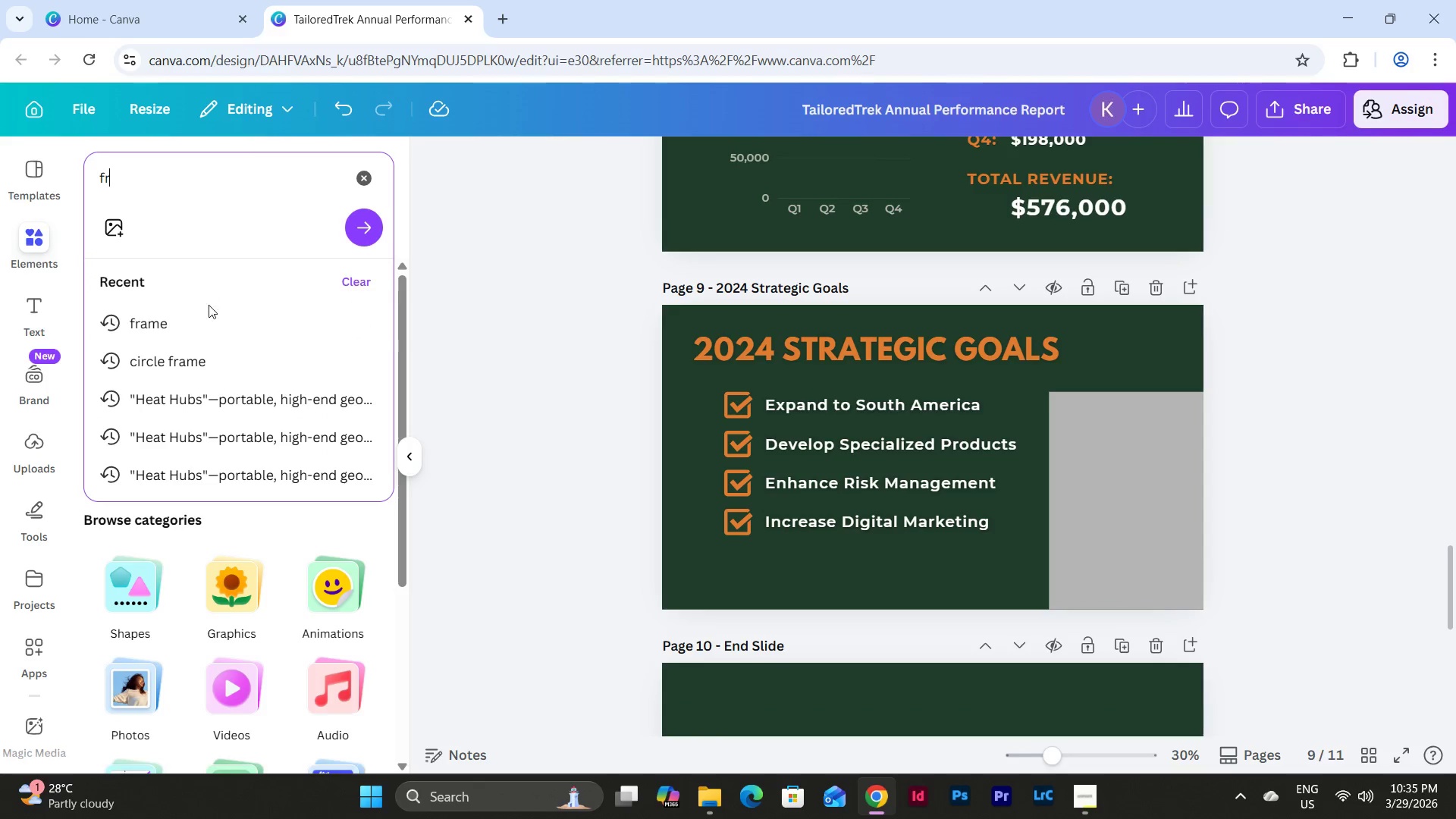 
left_click([208, 307])
 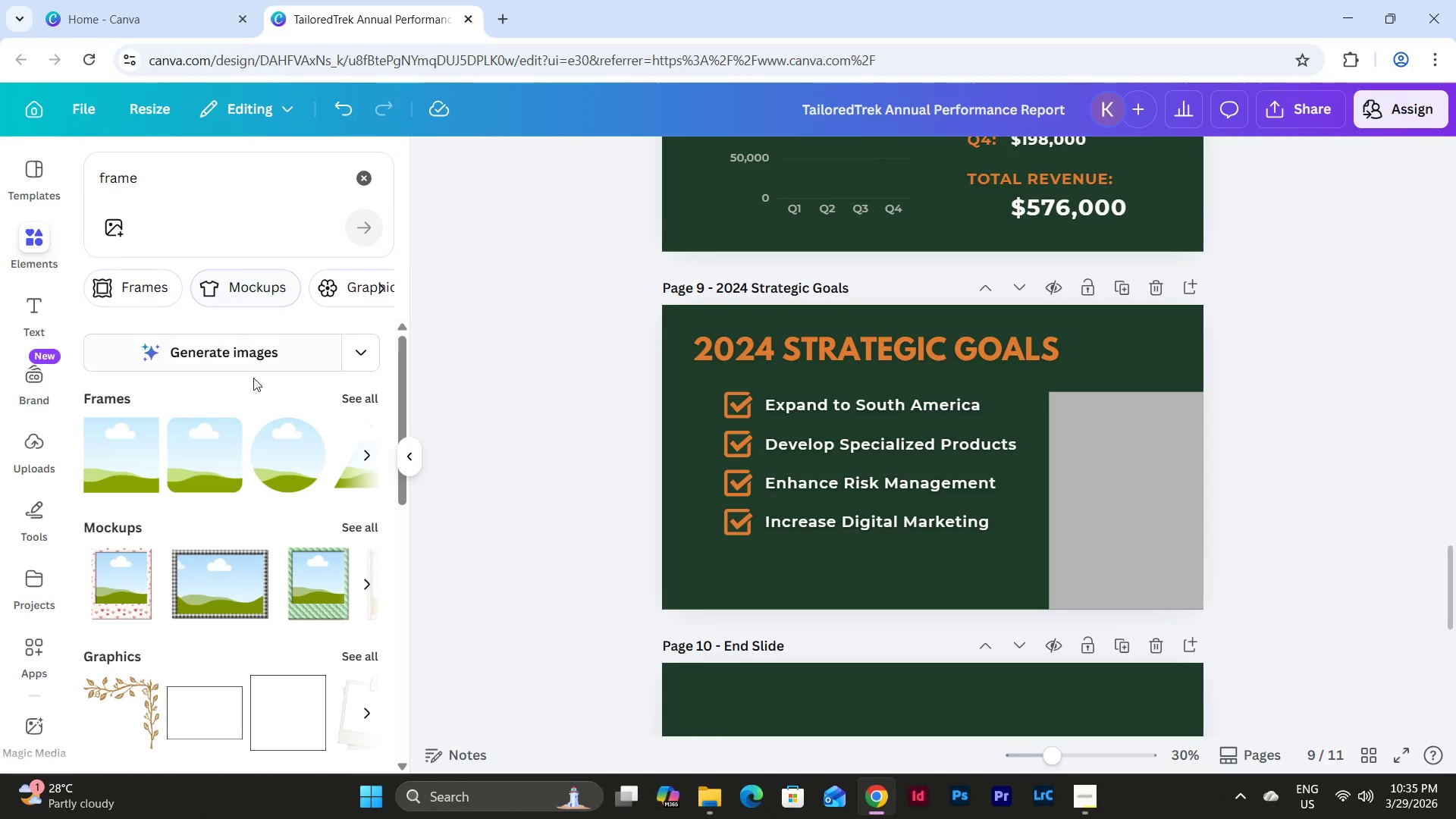 
left_click([271, 441])
 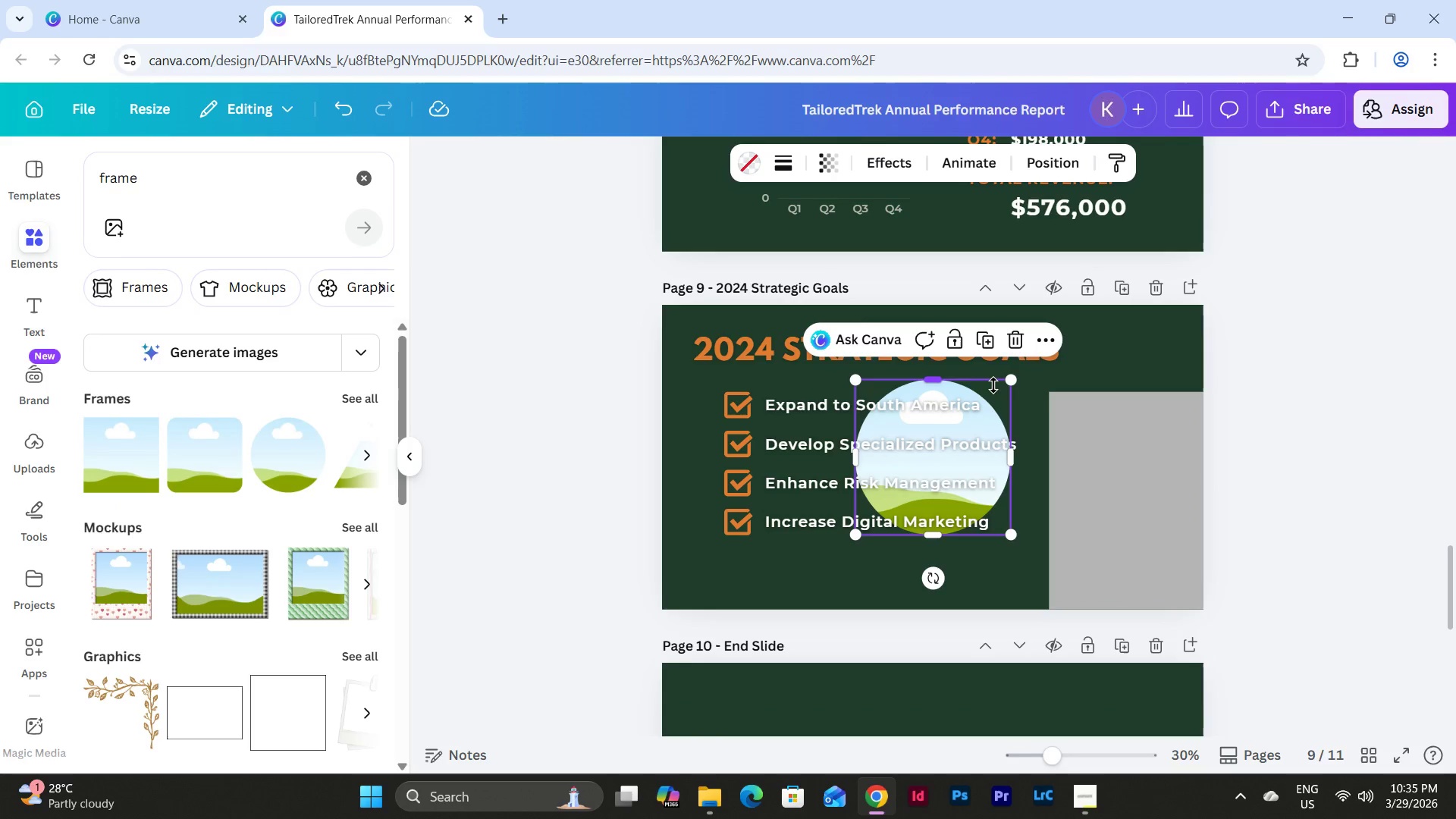 
left_click_drag(start_coordinate=[993, 391], to_coordinate=[1165, 450])
 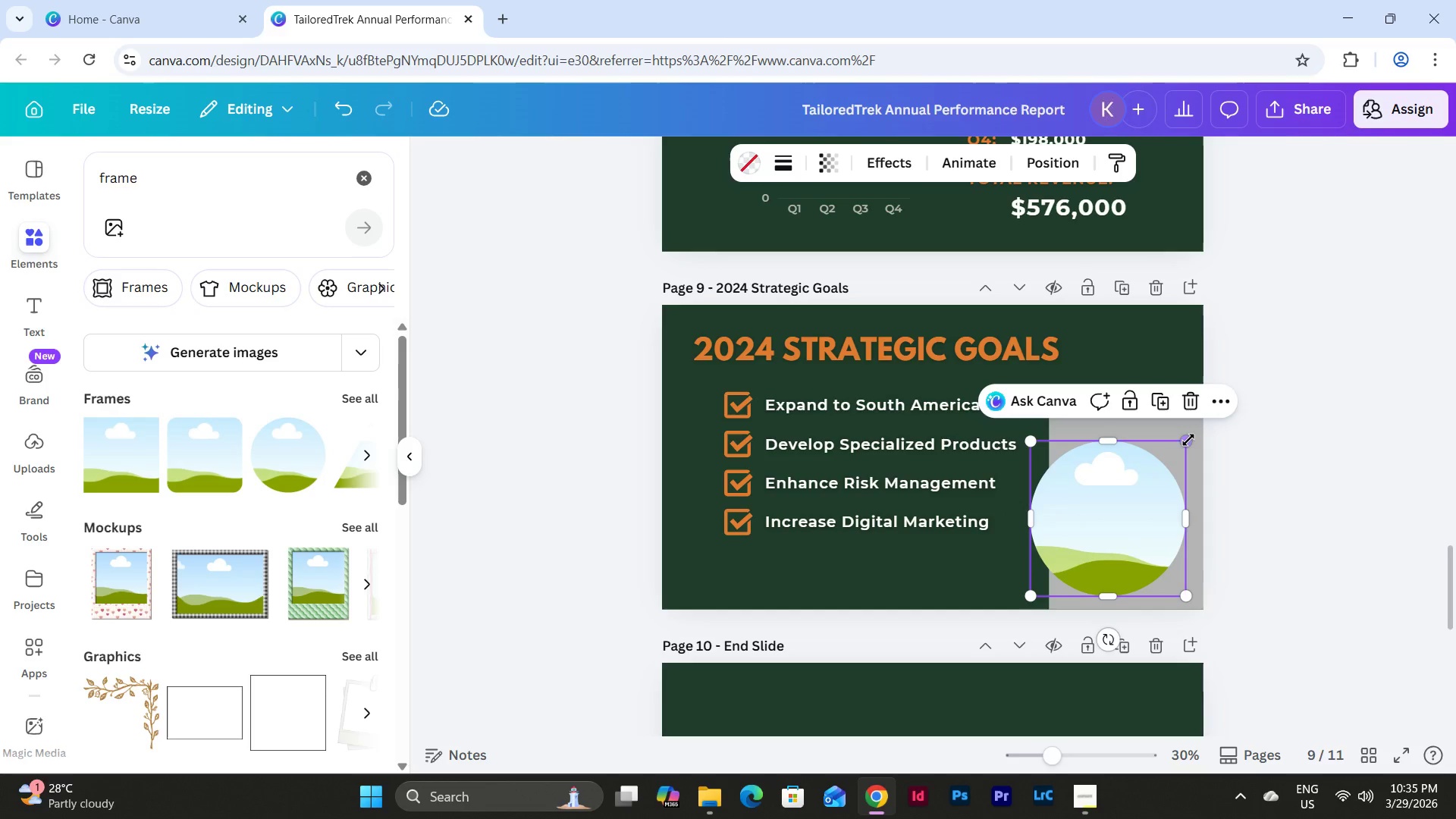 
left_click_drag(start_coordinate=[1187, 440], to_coordinate=[1210, 424])
 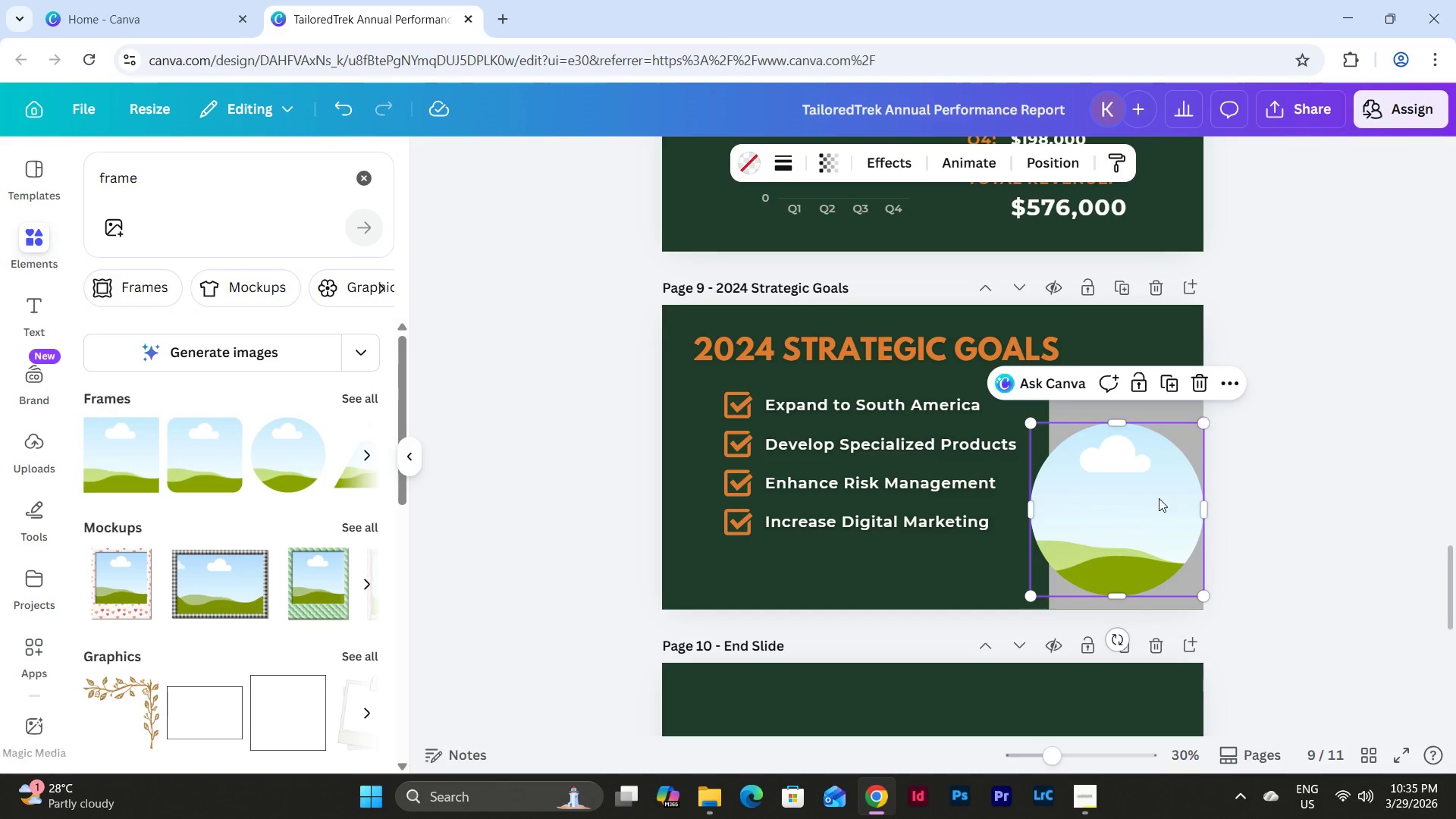 
left_click_drag(start_coordinate=[1159, 498], to_coordinate=[1160, 510])
 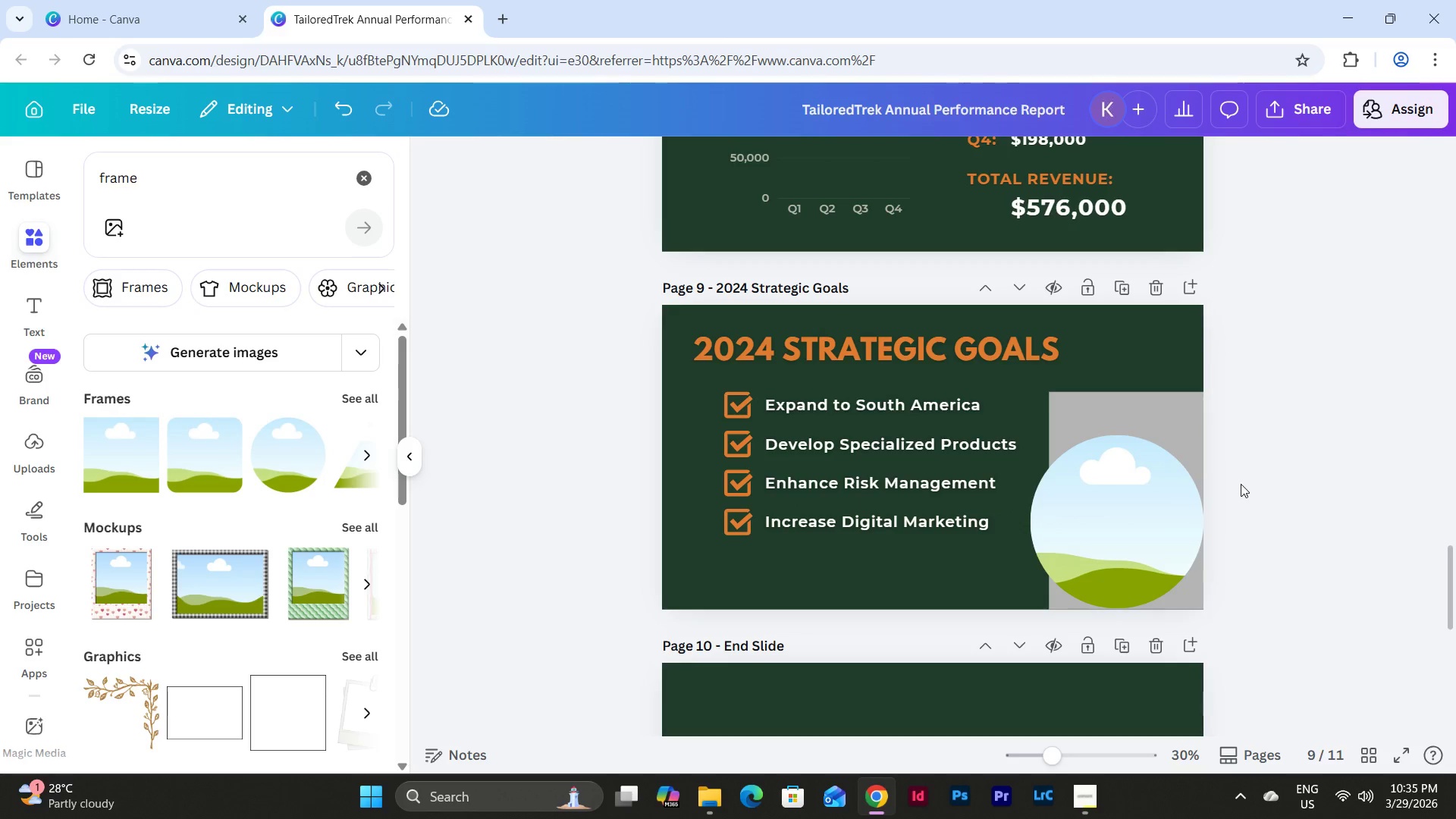 
left_click([1138, 492])
 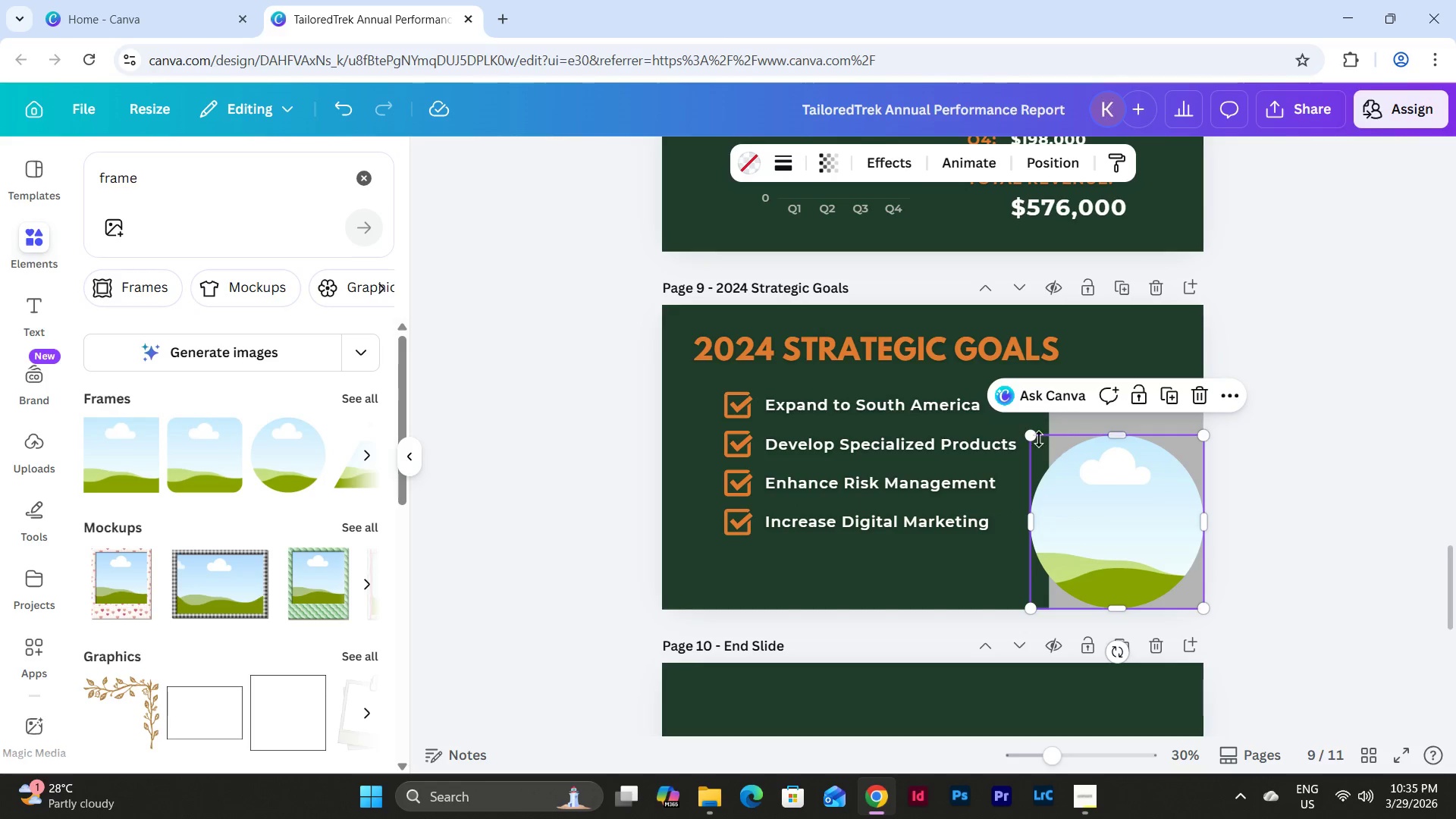 
left_click_drag(start_coordinate=[1031, 435], to_coordinate=[1023, 432])
 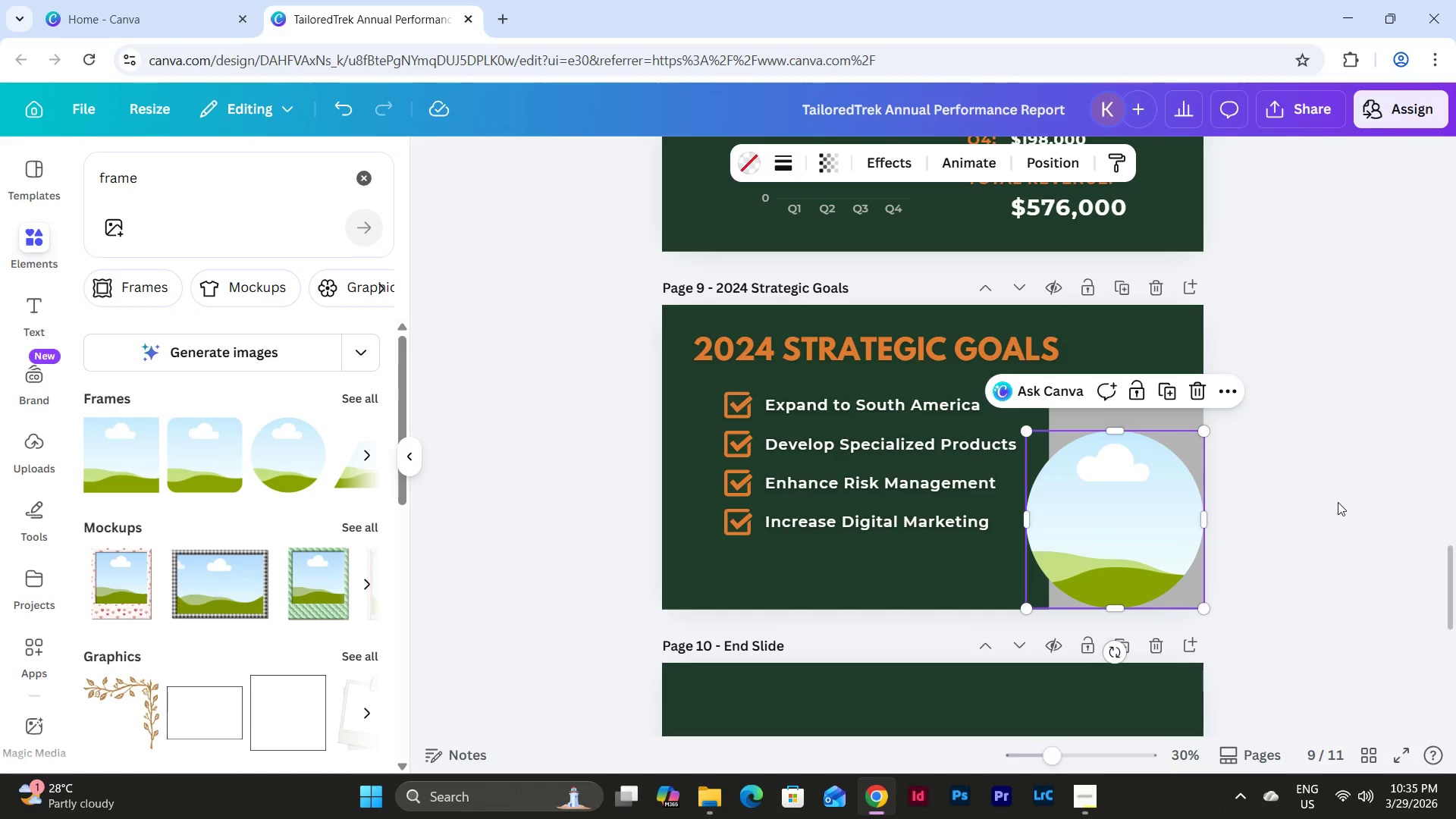 
left_click([1338, 502])
 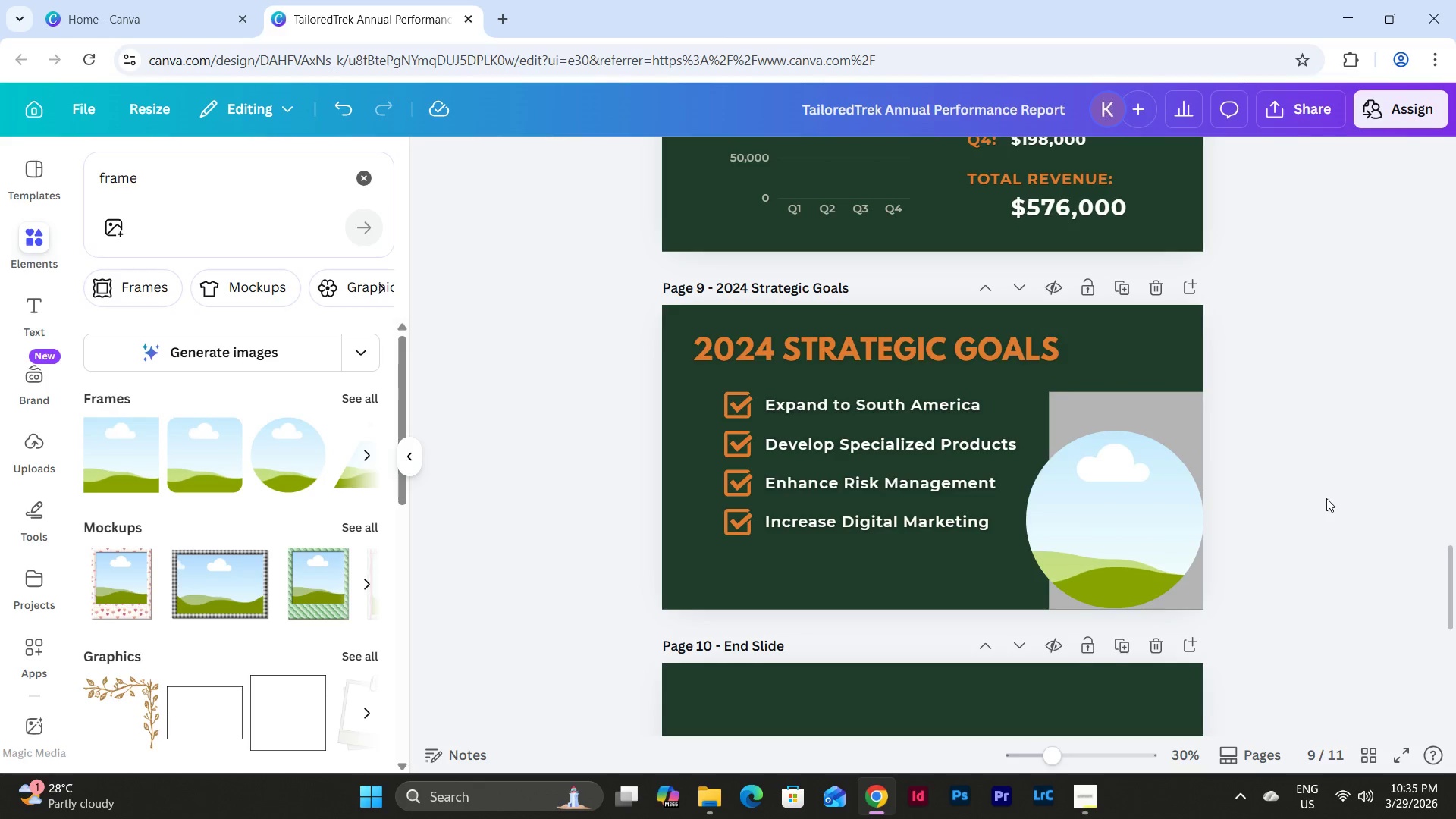 
scroll: coordinate [1326, 497], scroll_direction: none, amount: 0.0
 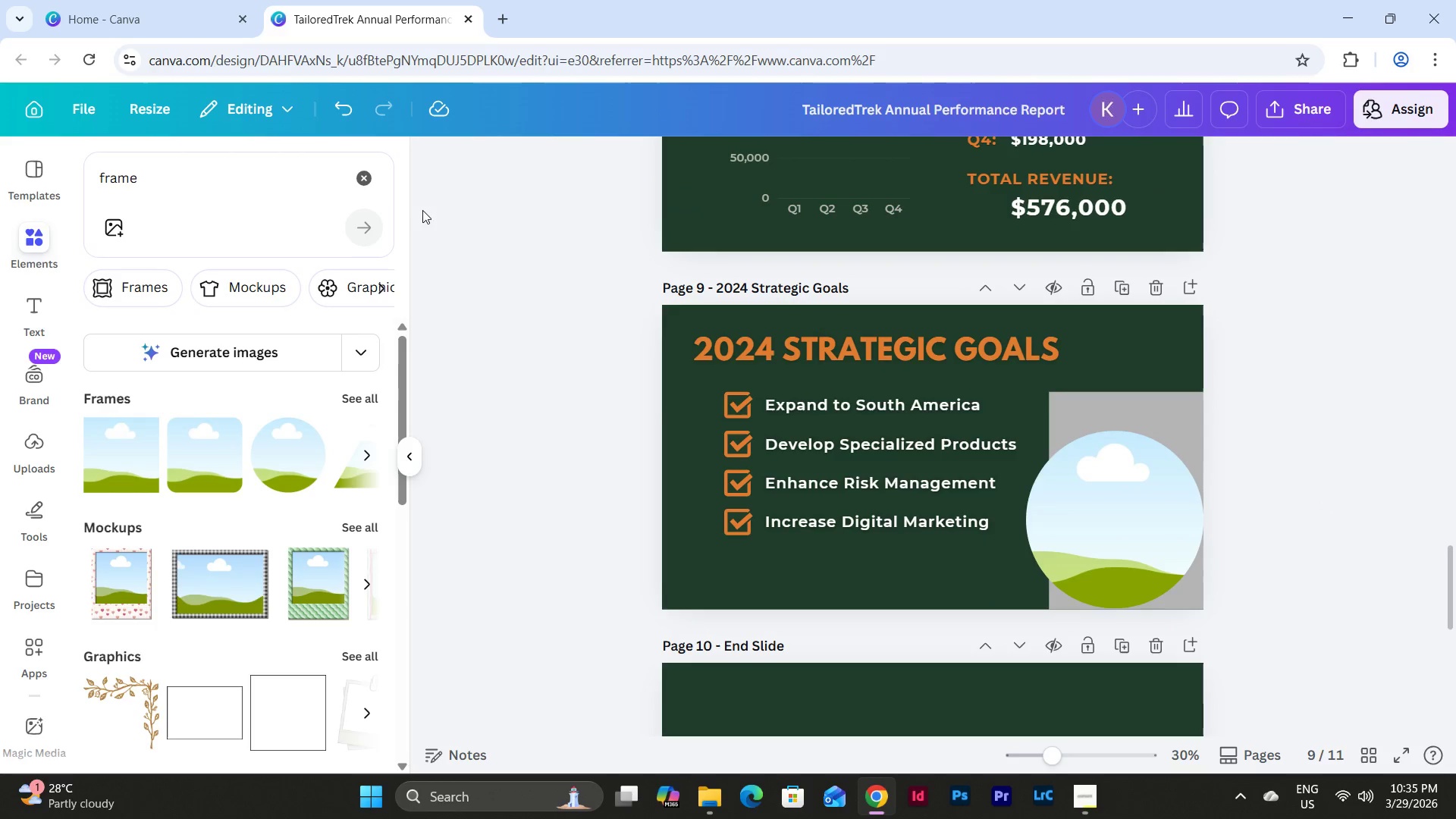 
left_click([221, 181])
 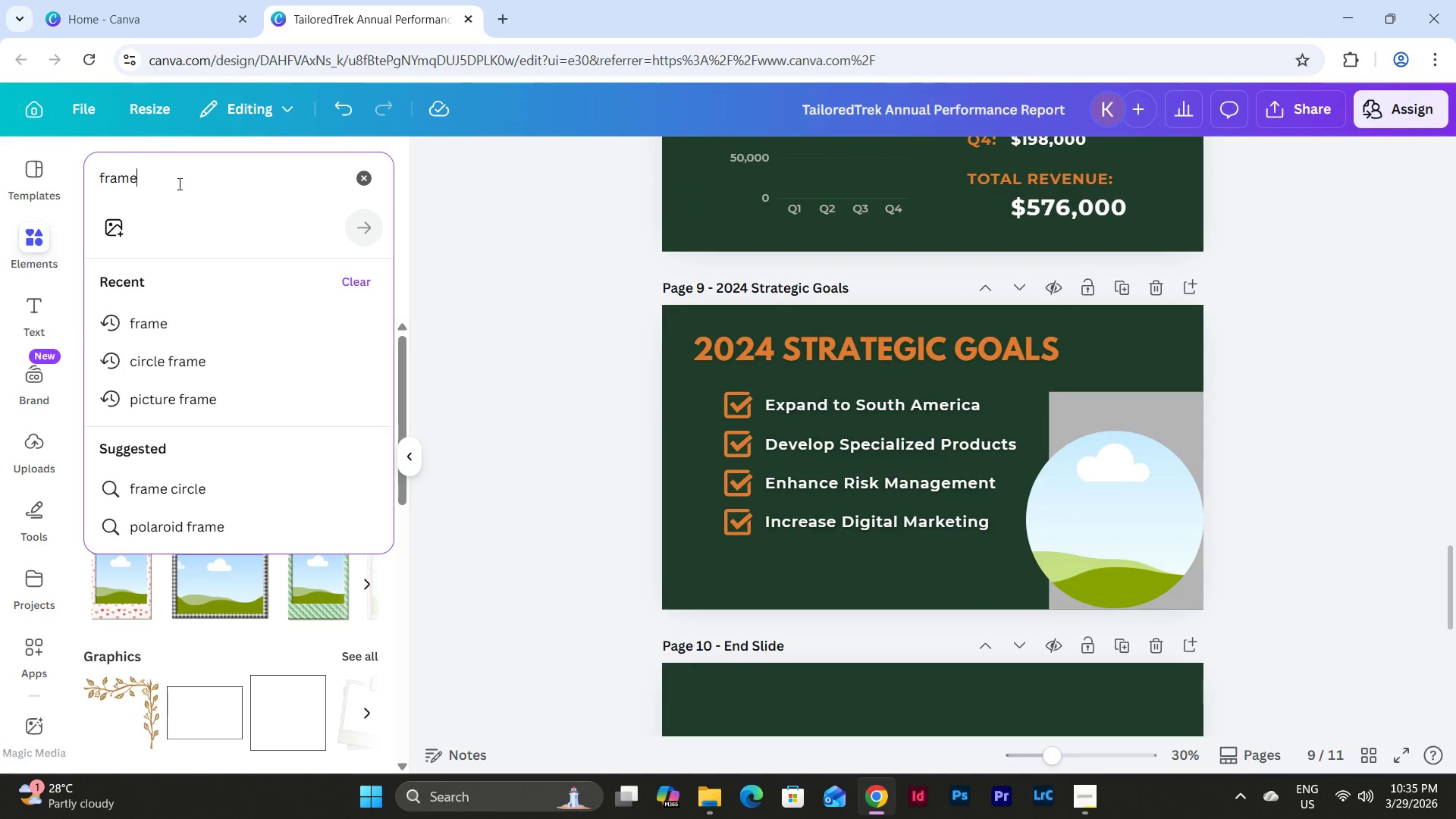 
left_click_drag(start_coordinate=[177, 184], to_coordinate=[143, 182])
 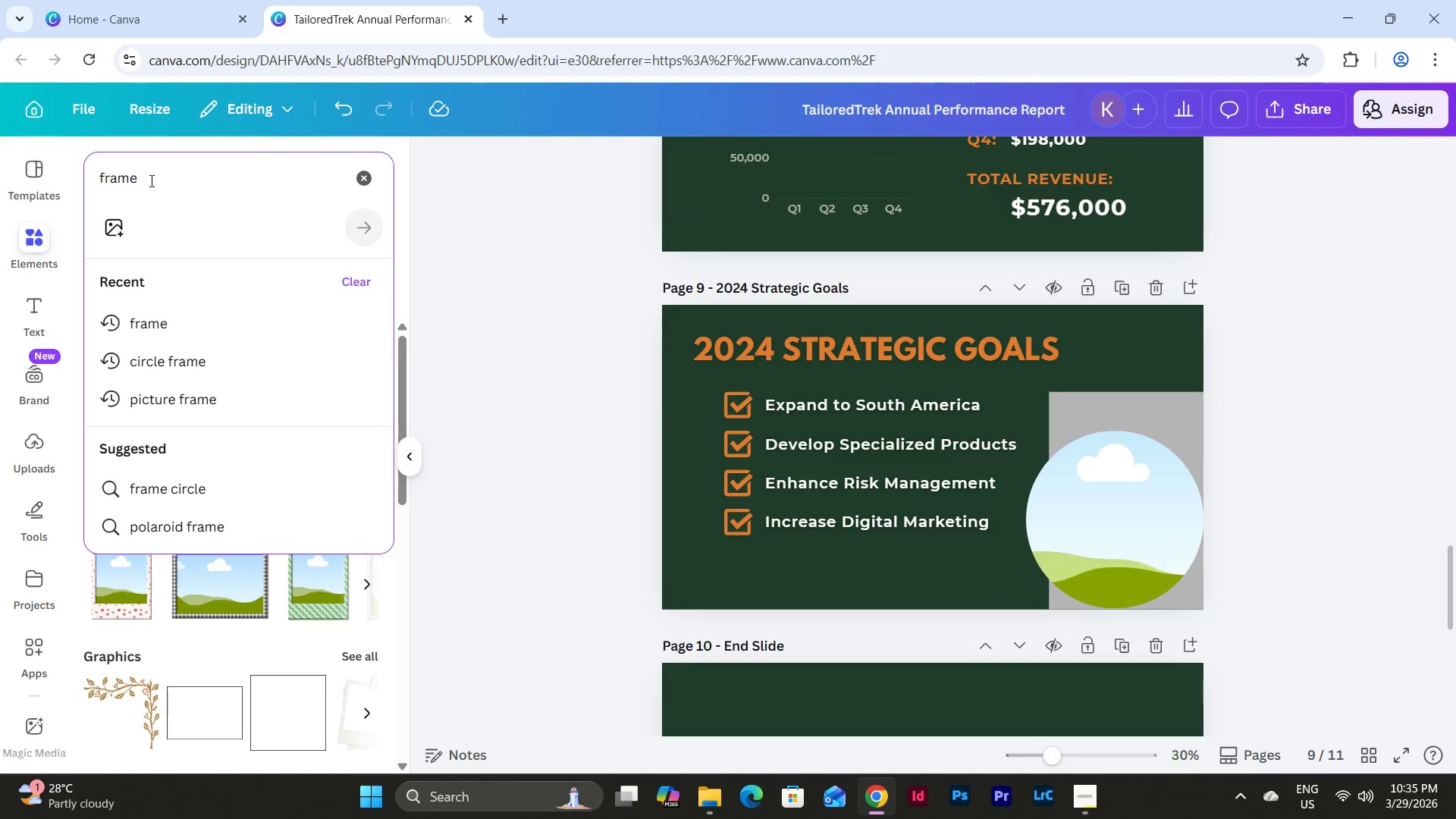 
left_click_drag(start_coordinate=[165, 181], to_coordinate=[52, 174])
 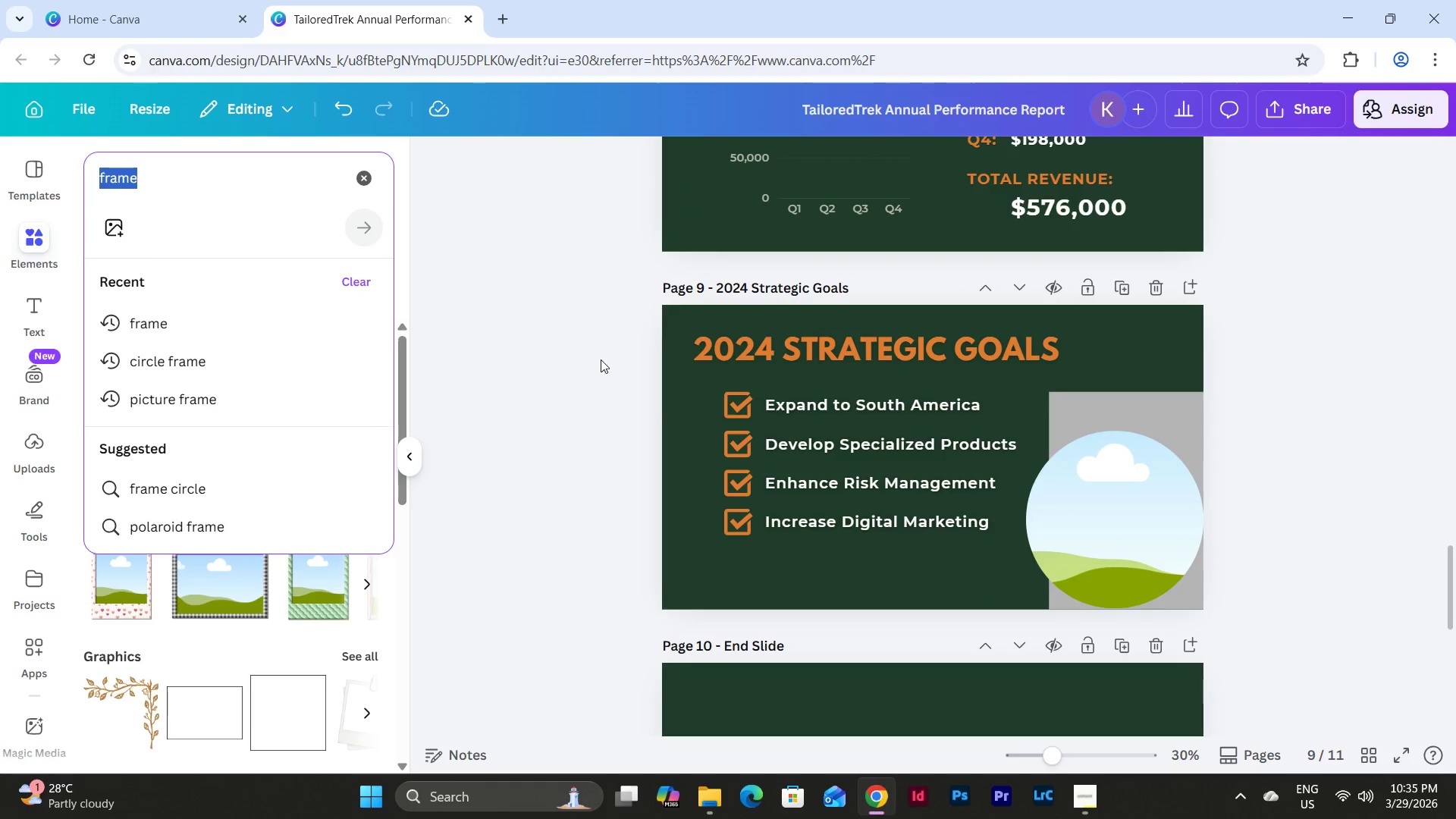 
scroll: coordinate [598, 357], scroll_direction: up, amount: 4.0
 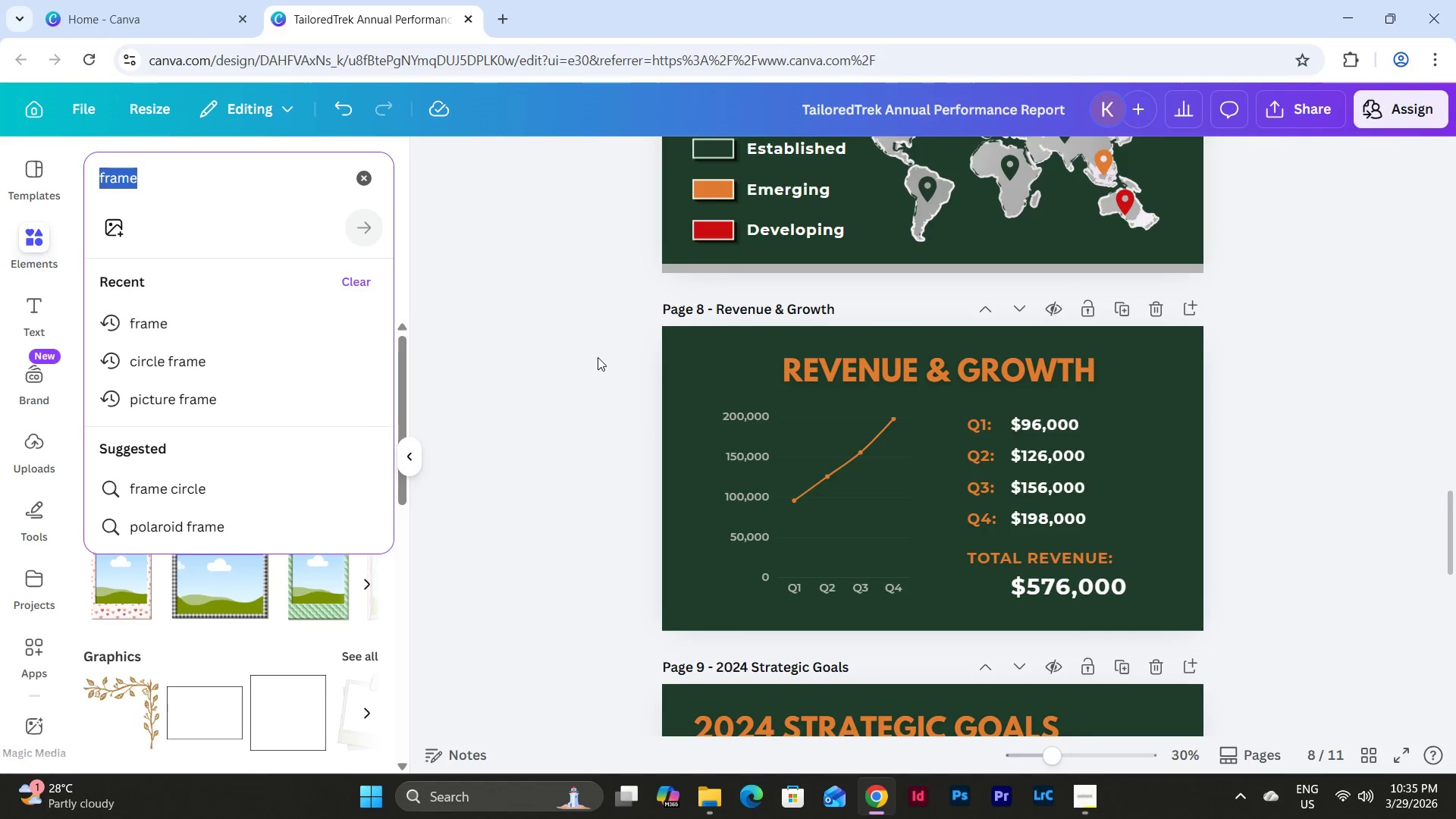 
scroll: coordinate [598, 357], scroll_direction: down, amount: 3.0
 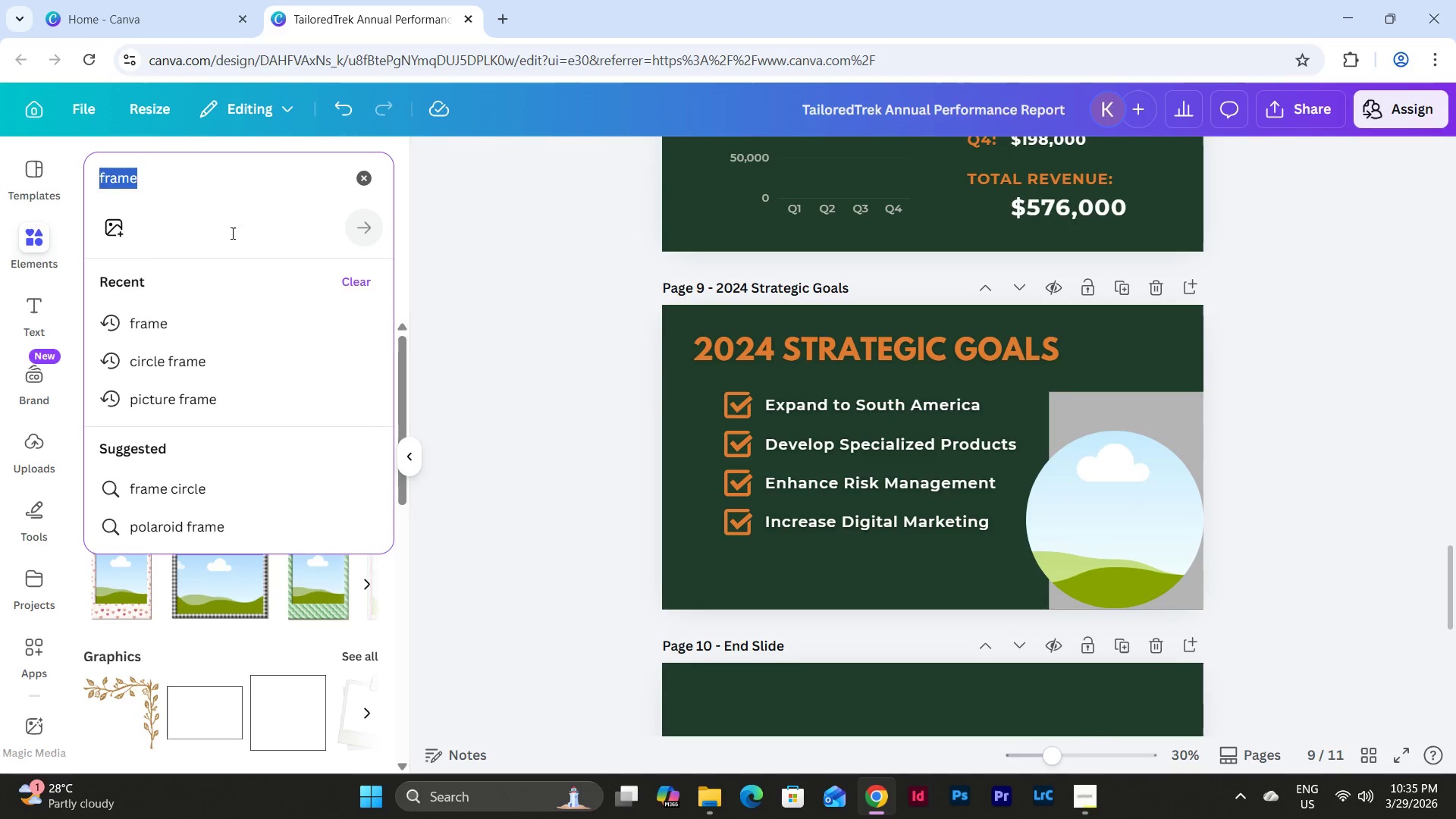 
type(strategy mountain)
 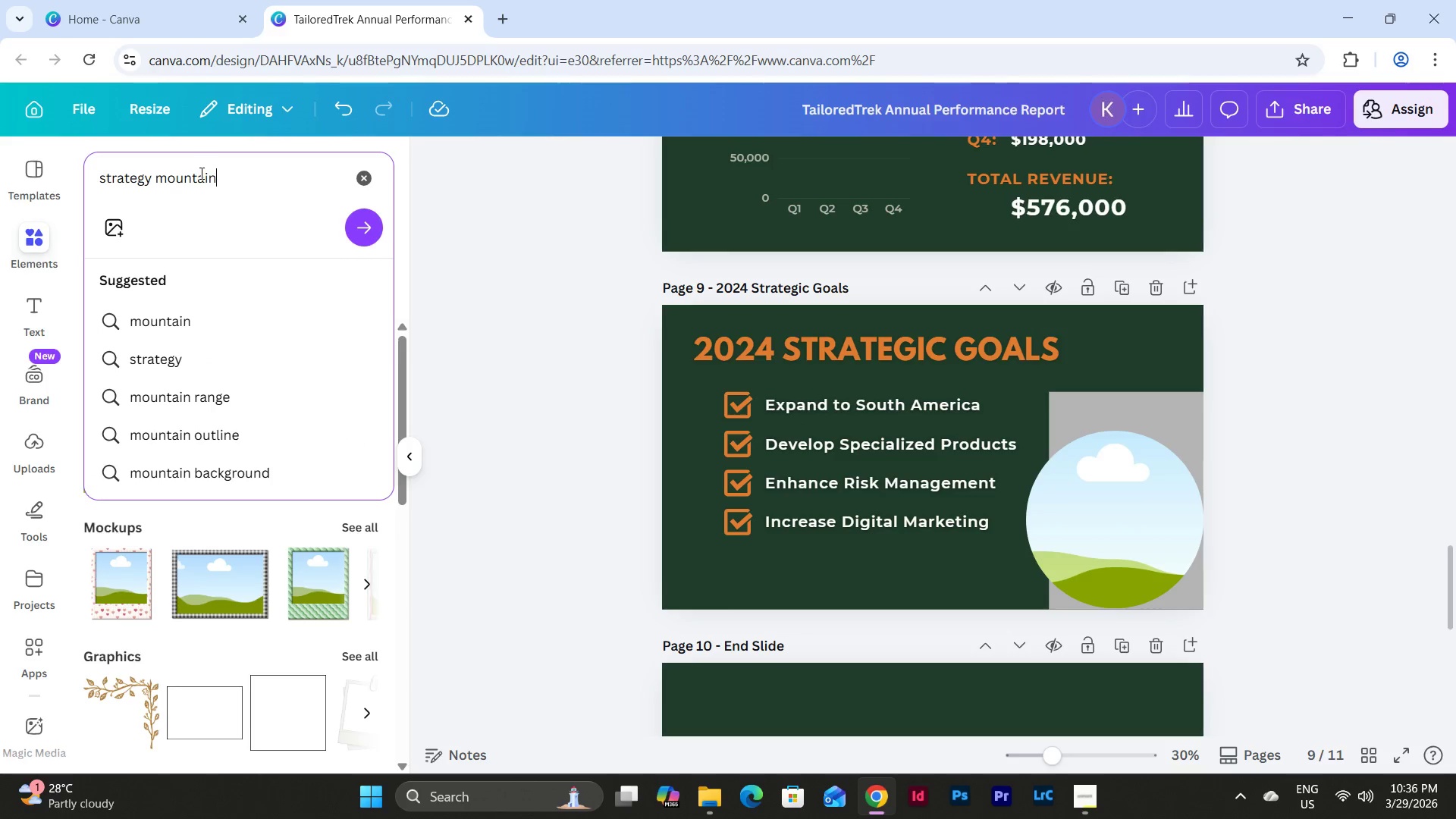 
key(Enter)
 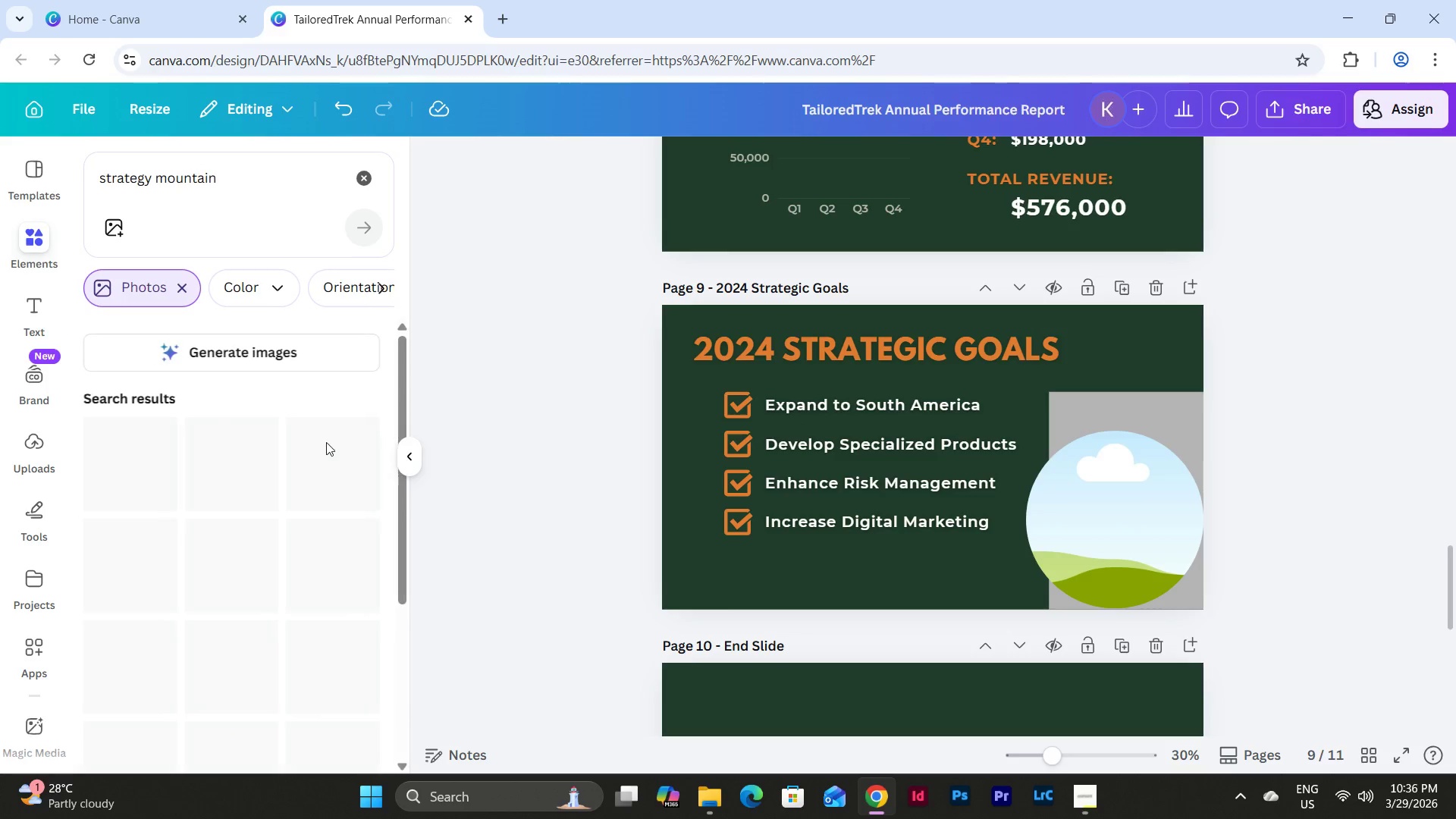 
scroll: coordinate [297, 432], scroll_direction: down, amount: 8.0
 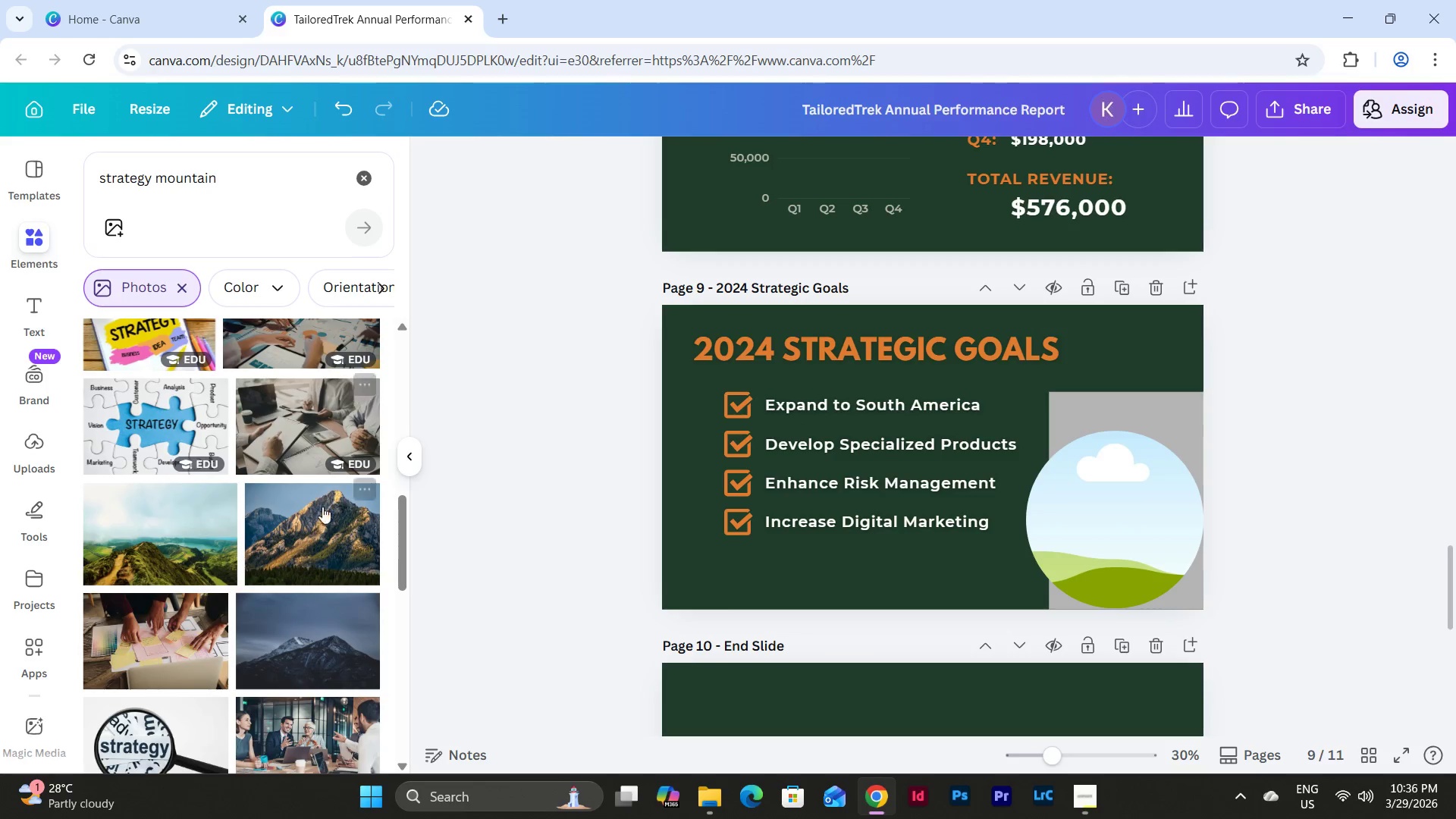 
left_click_drag(start_coordinate=[322, 518], to_coordinate=[1091, 478])
 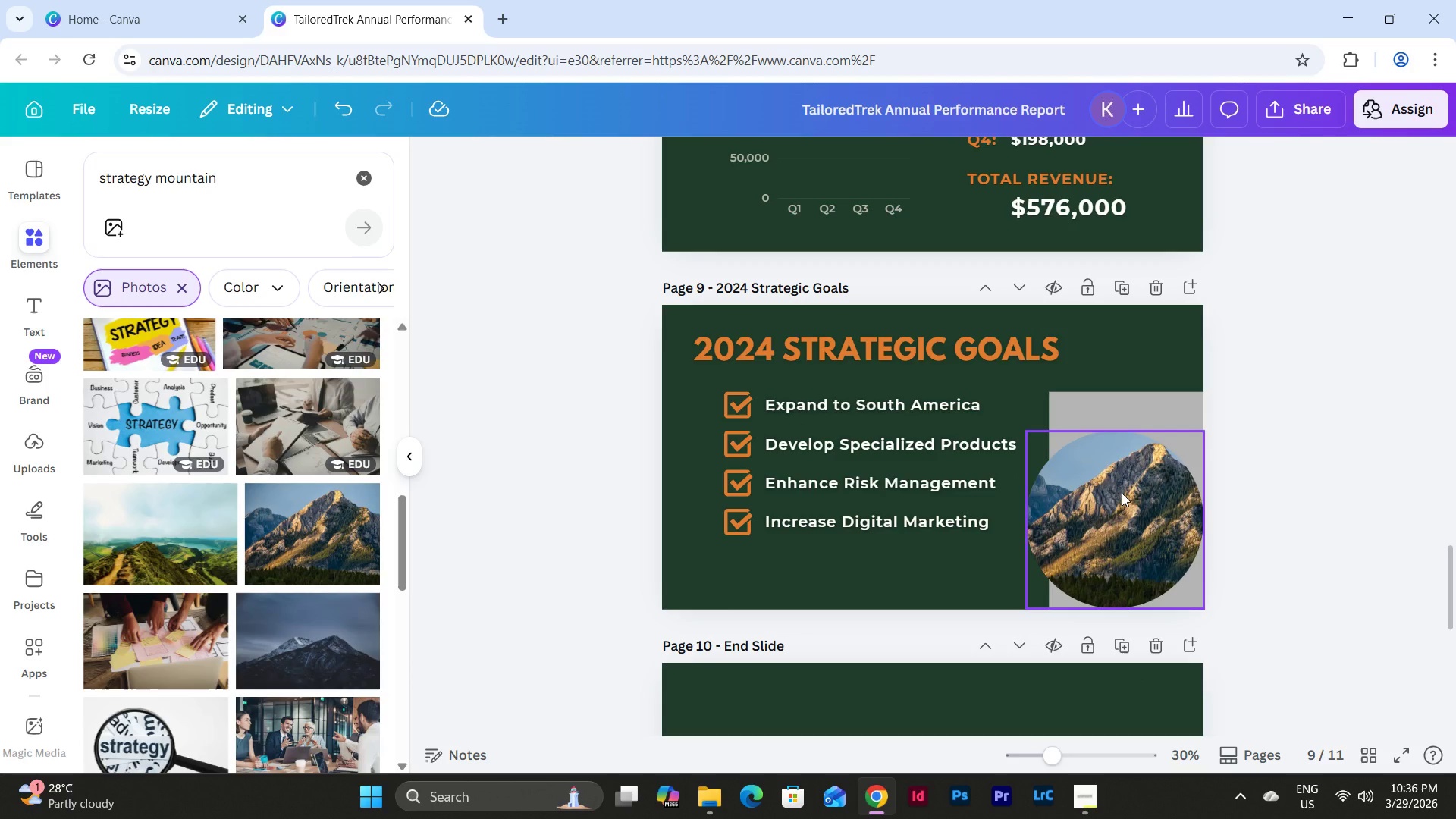 
double_click([1122, 493])
 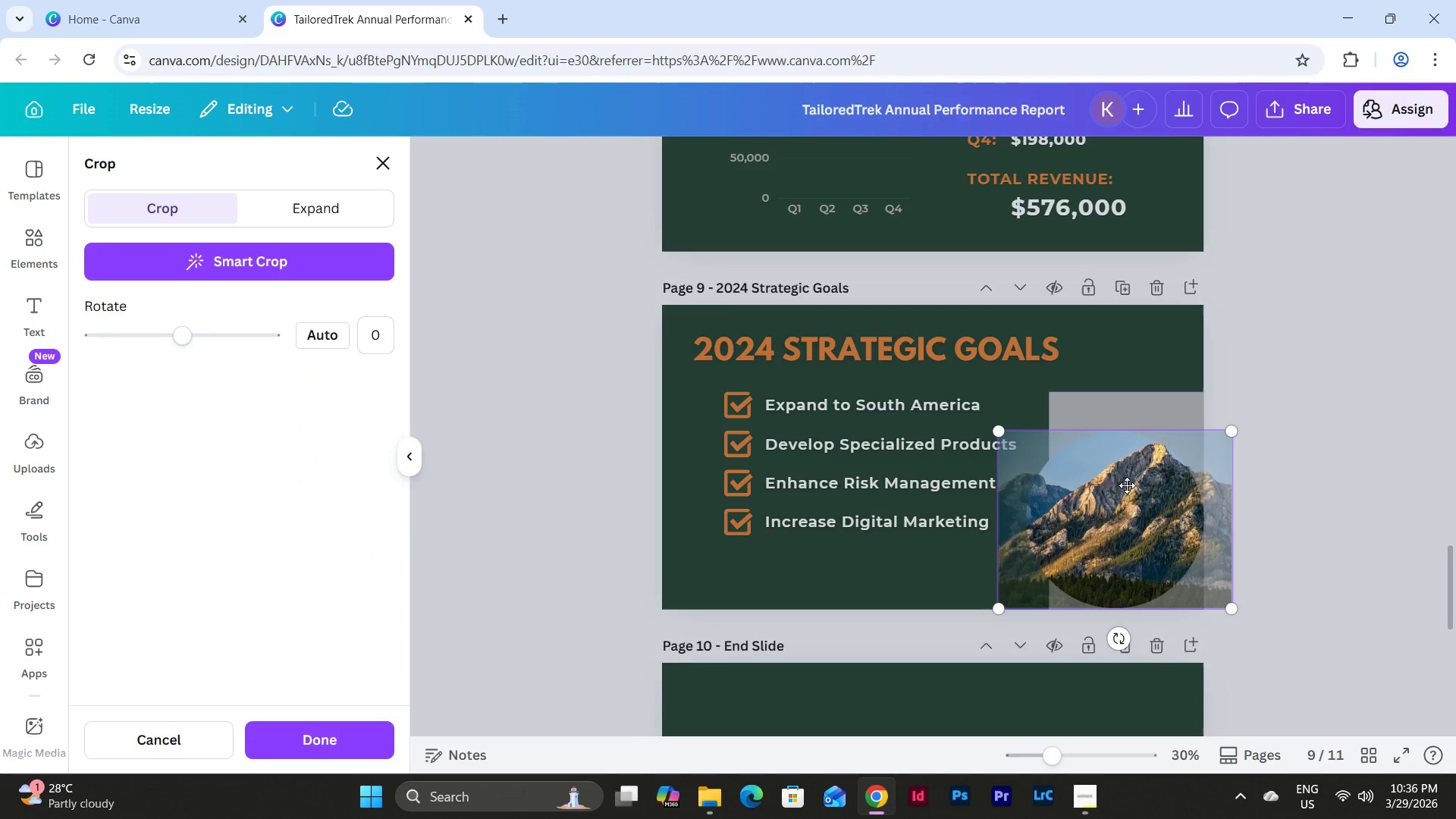 
left_click_drag(start_coordinate=[1128, 485], to_coordinate=[1085, 522])
 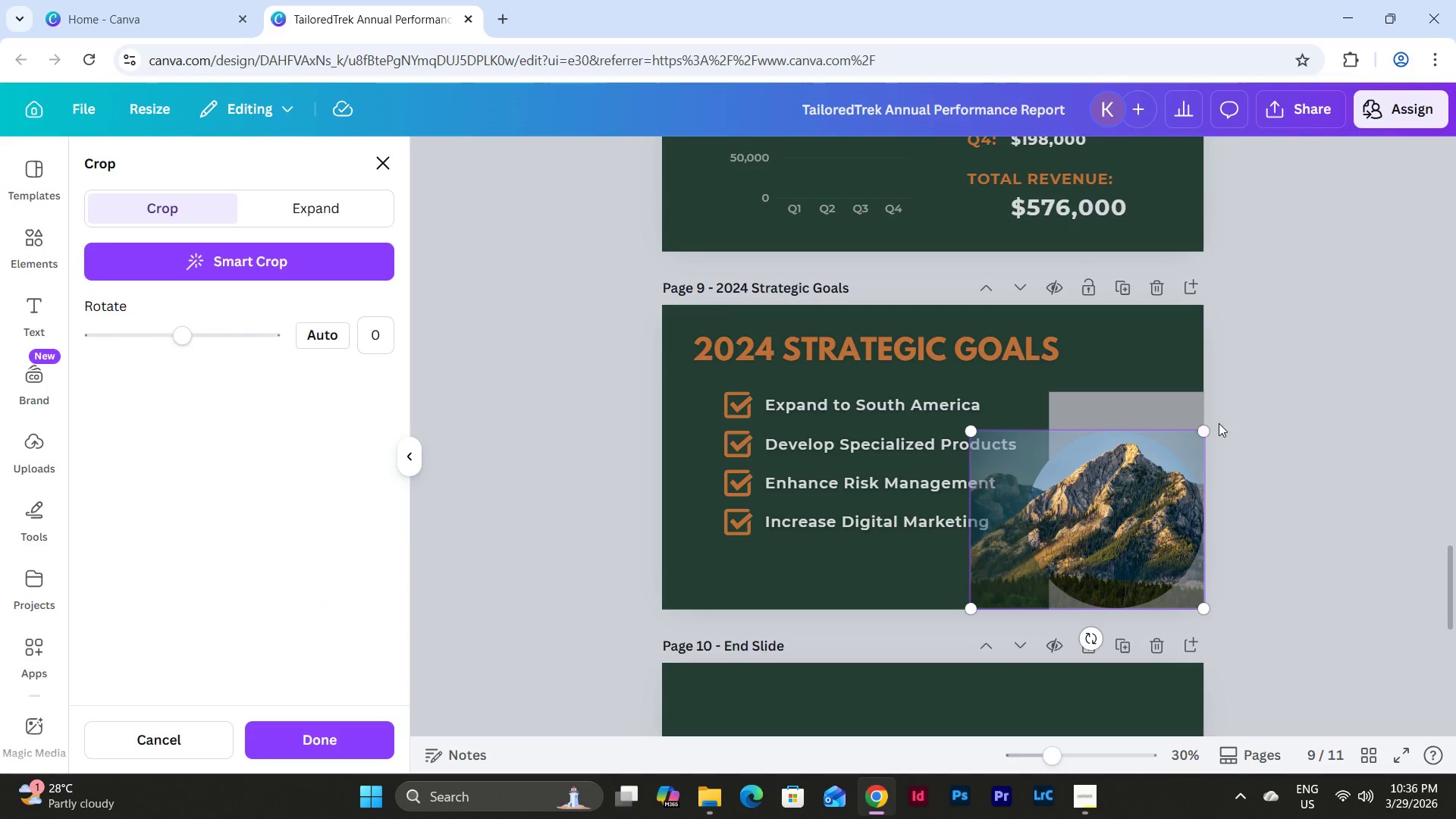 
left_click_drag(start_coordinate=[1203, 430], to_coordinate=[1185, 450])
 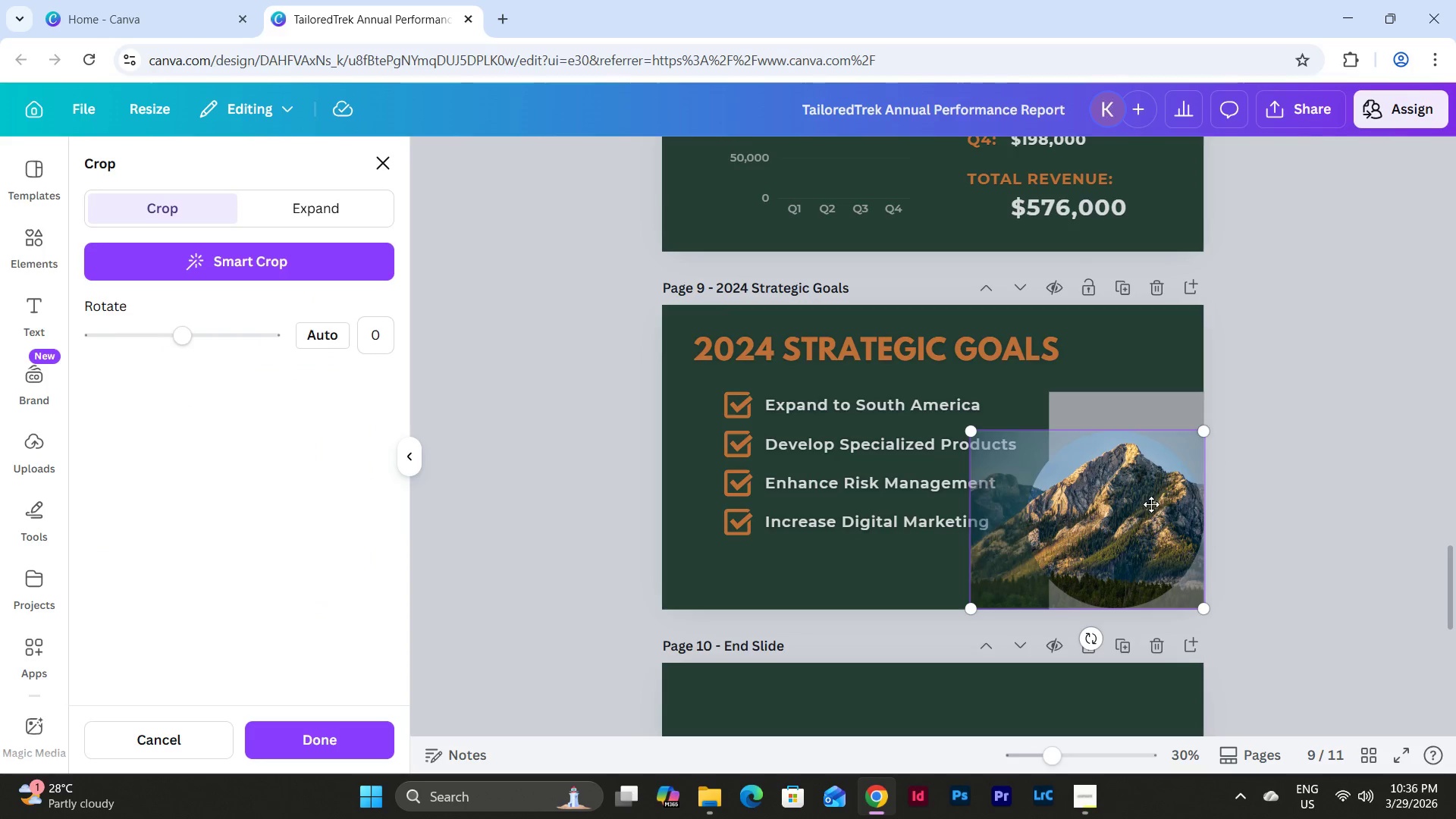 
left_click([1276, 476])
 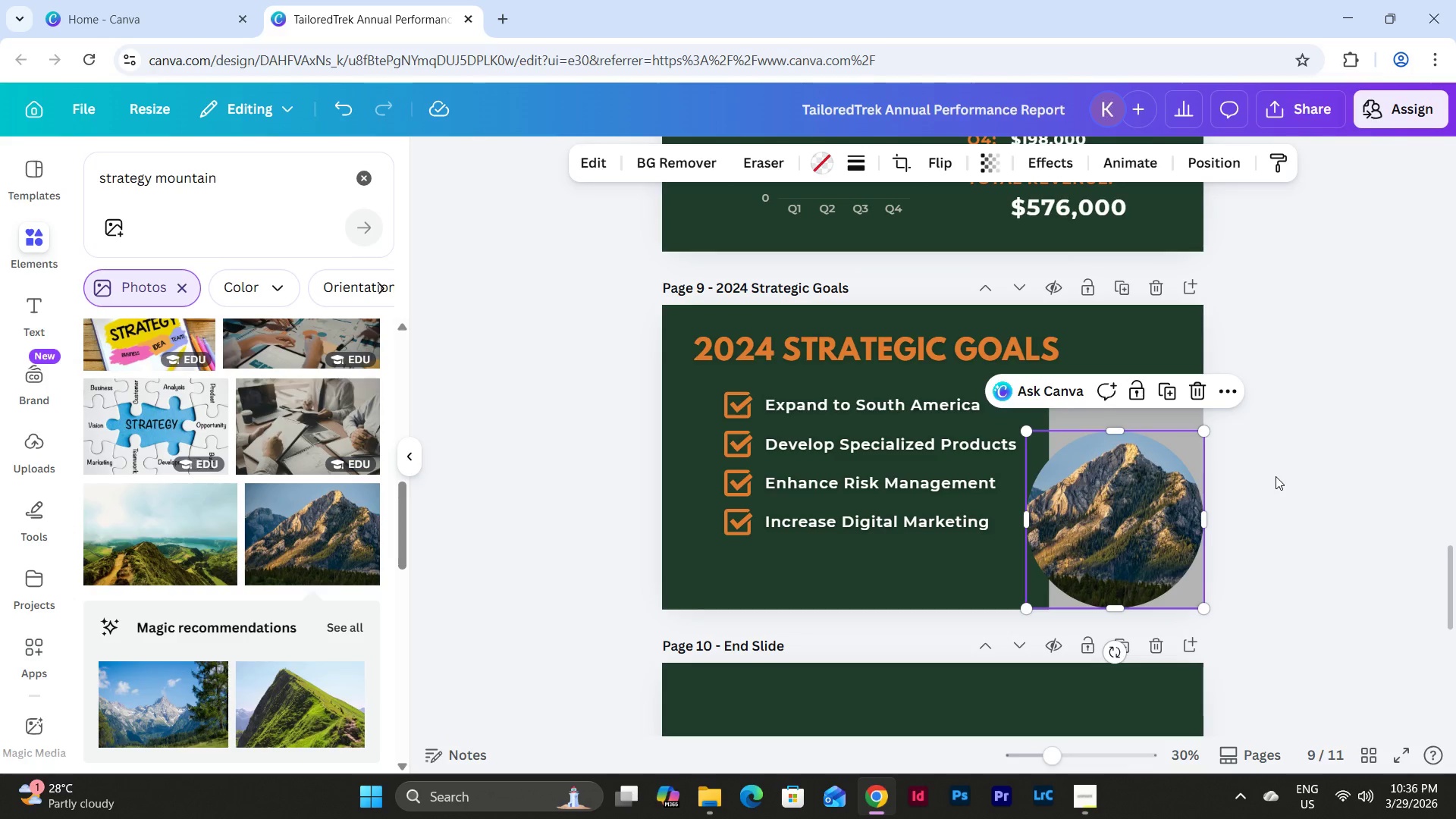 
key(Control+Z)
 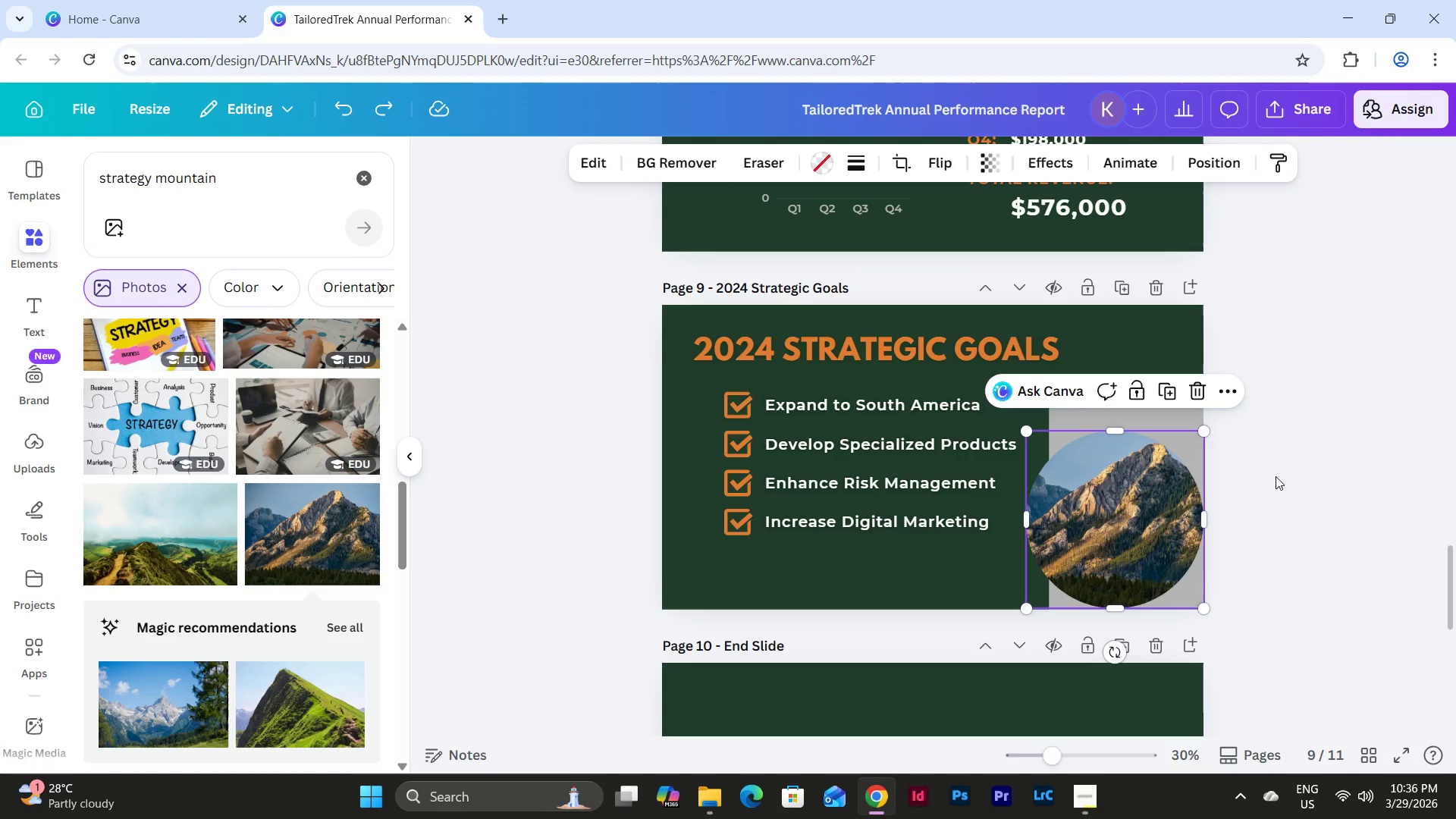 
key(Control+Z)
 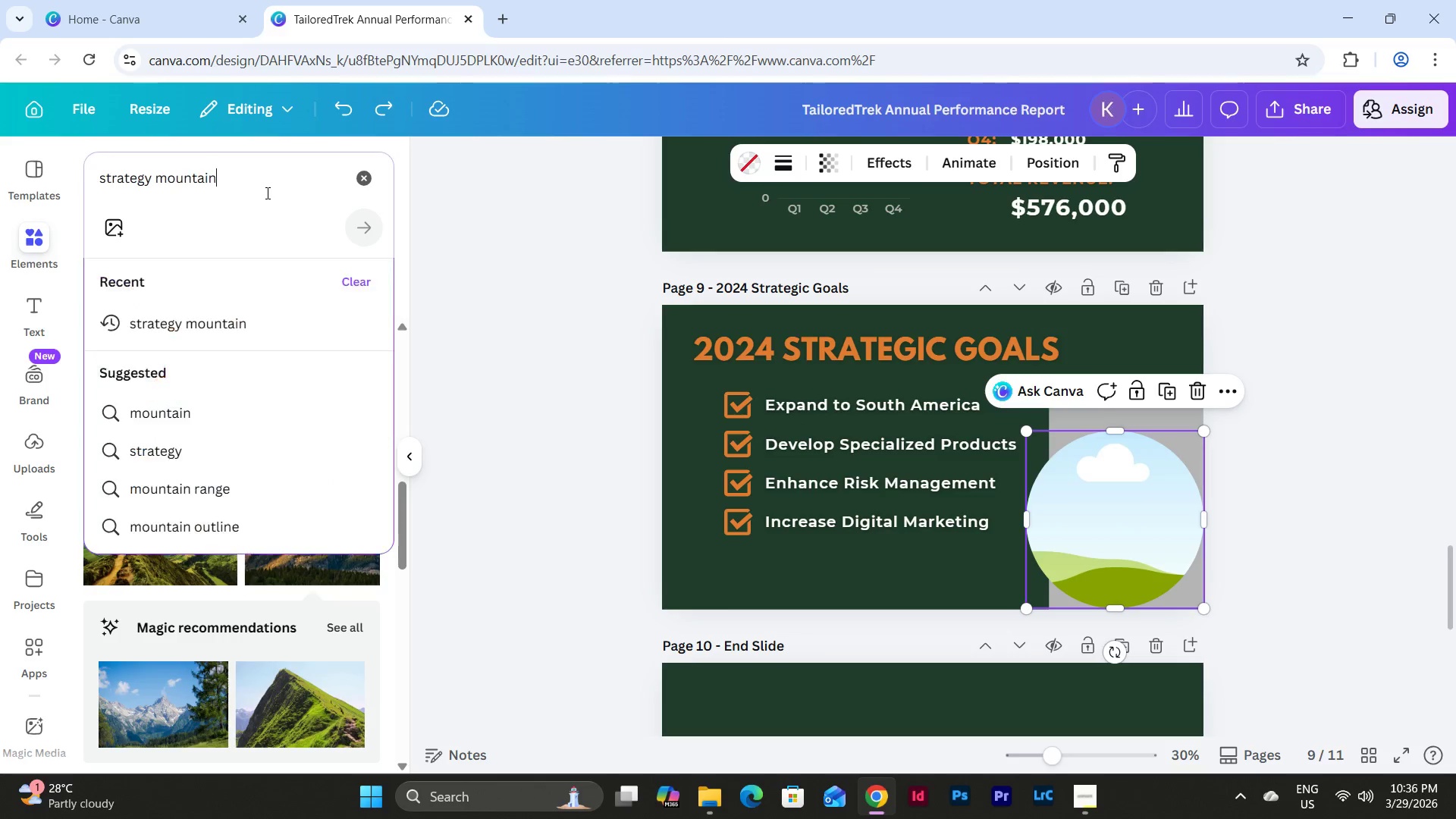 
left_click_drag(start_coordinate=[262, 187], to_coordinate=[67, 176])
 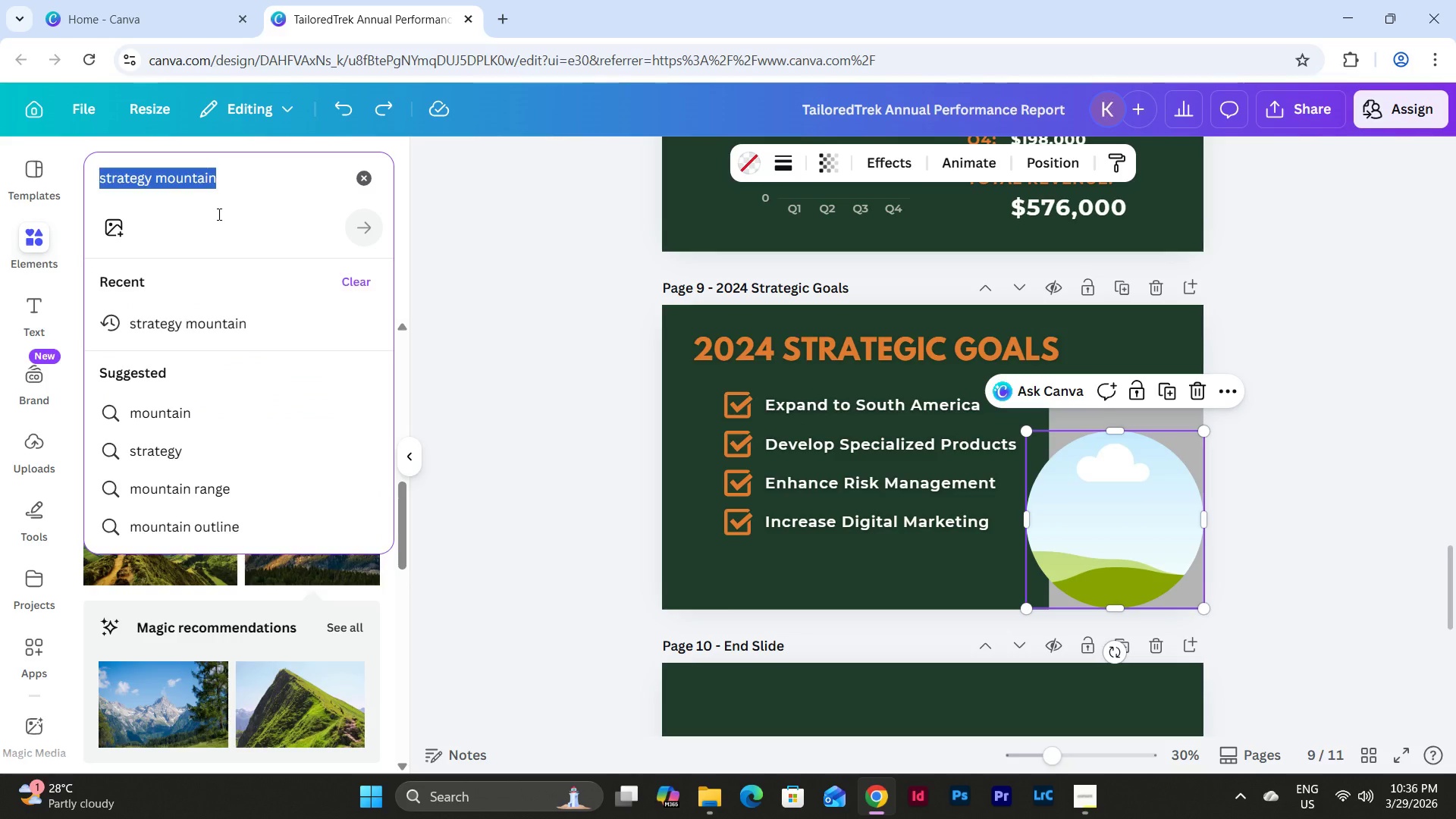 
type(rescue mo)
 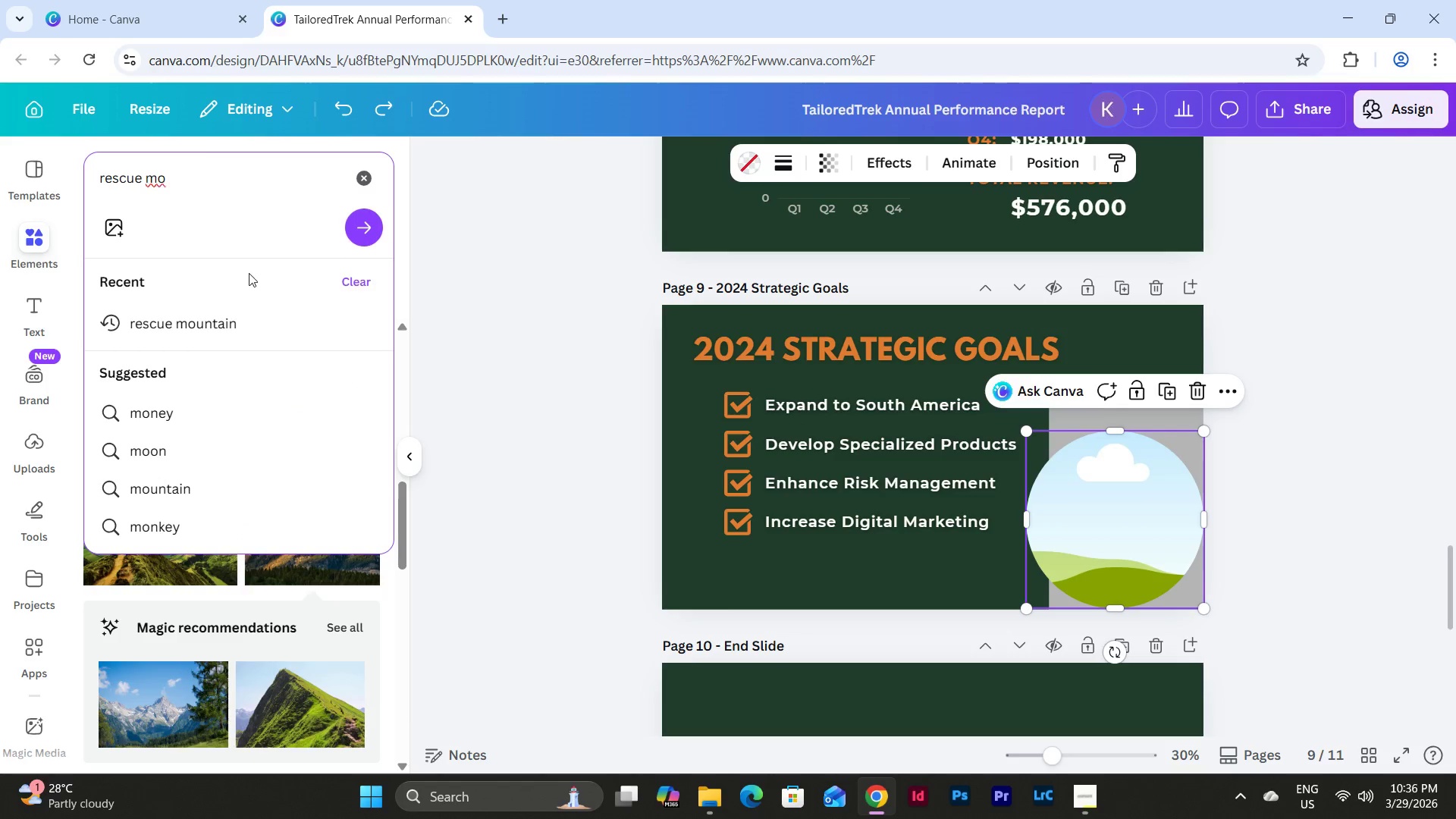 
left_click([248, 329])
 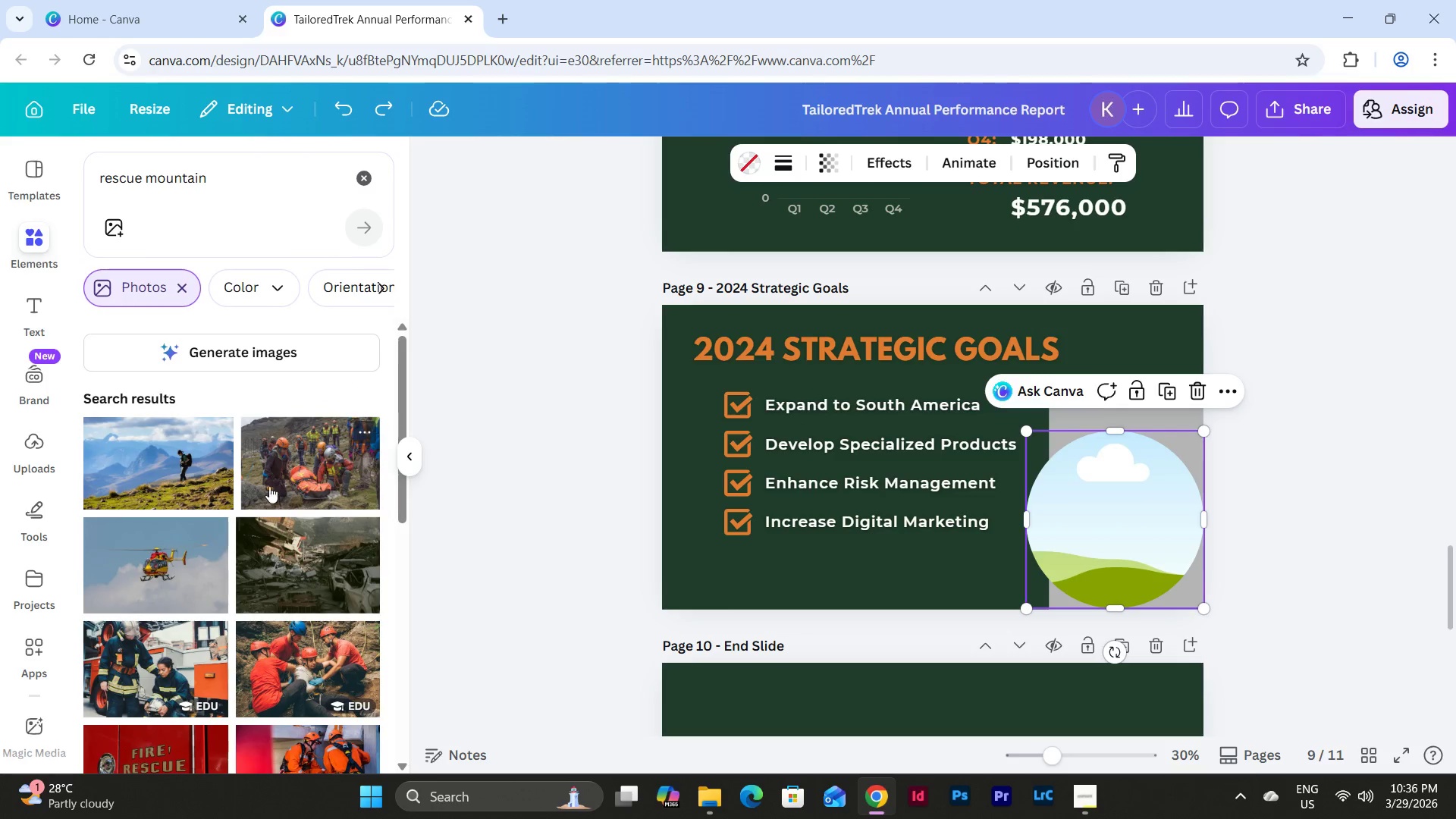 
scroll: coordinate [275, 442], scroll_direction: down, amount: 13.0
 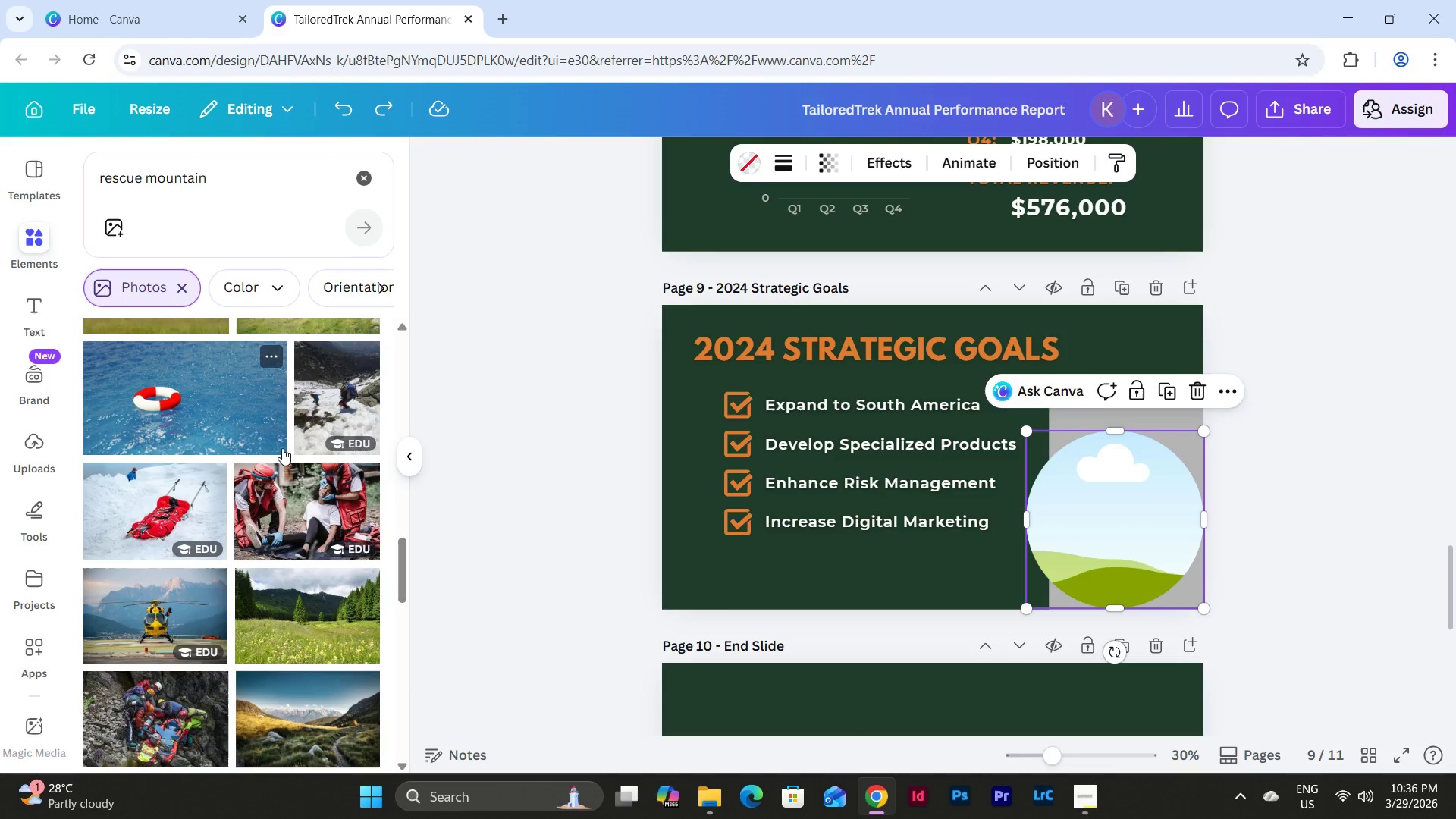 
left_click_drag(start_coordinate=[287, 491], to_coordinate=[1067, 486])
 